 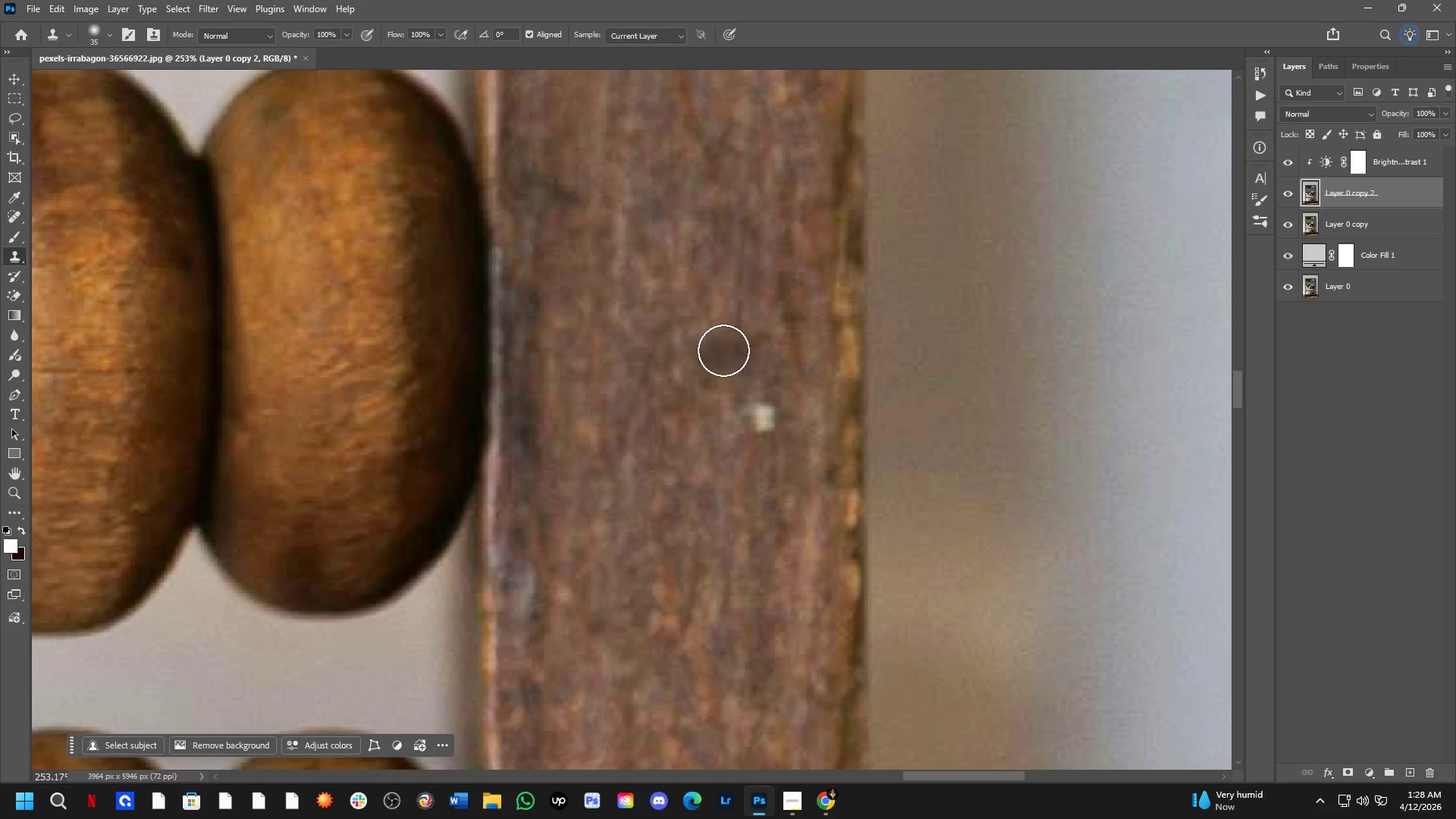 
hold_key(key=AltLeft, duration=0.66)
 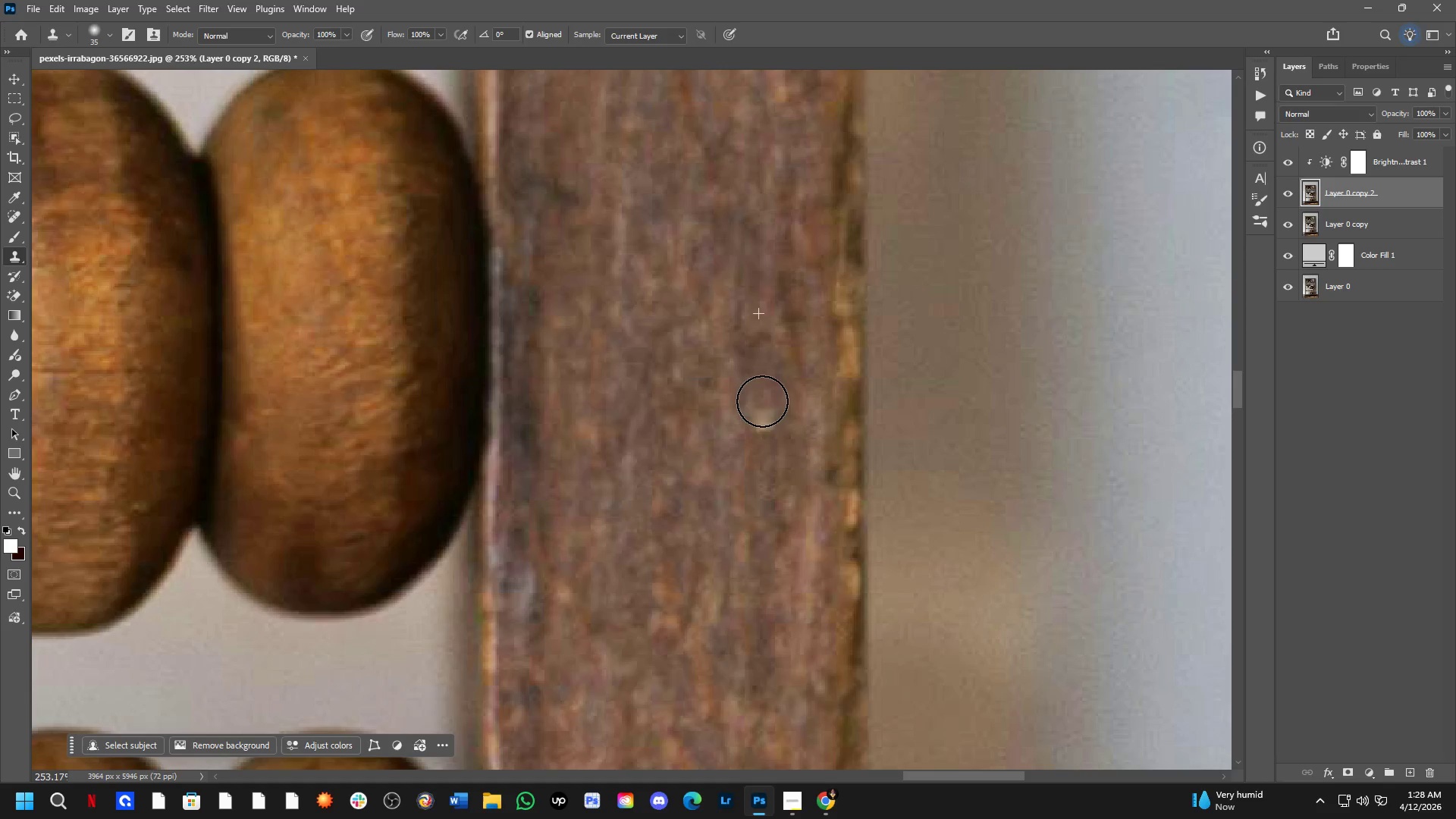 
scroll: coordinate [704, 385], scroll_direction: up, amount: 16.0
 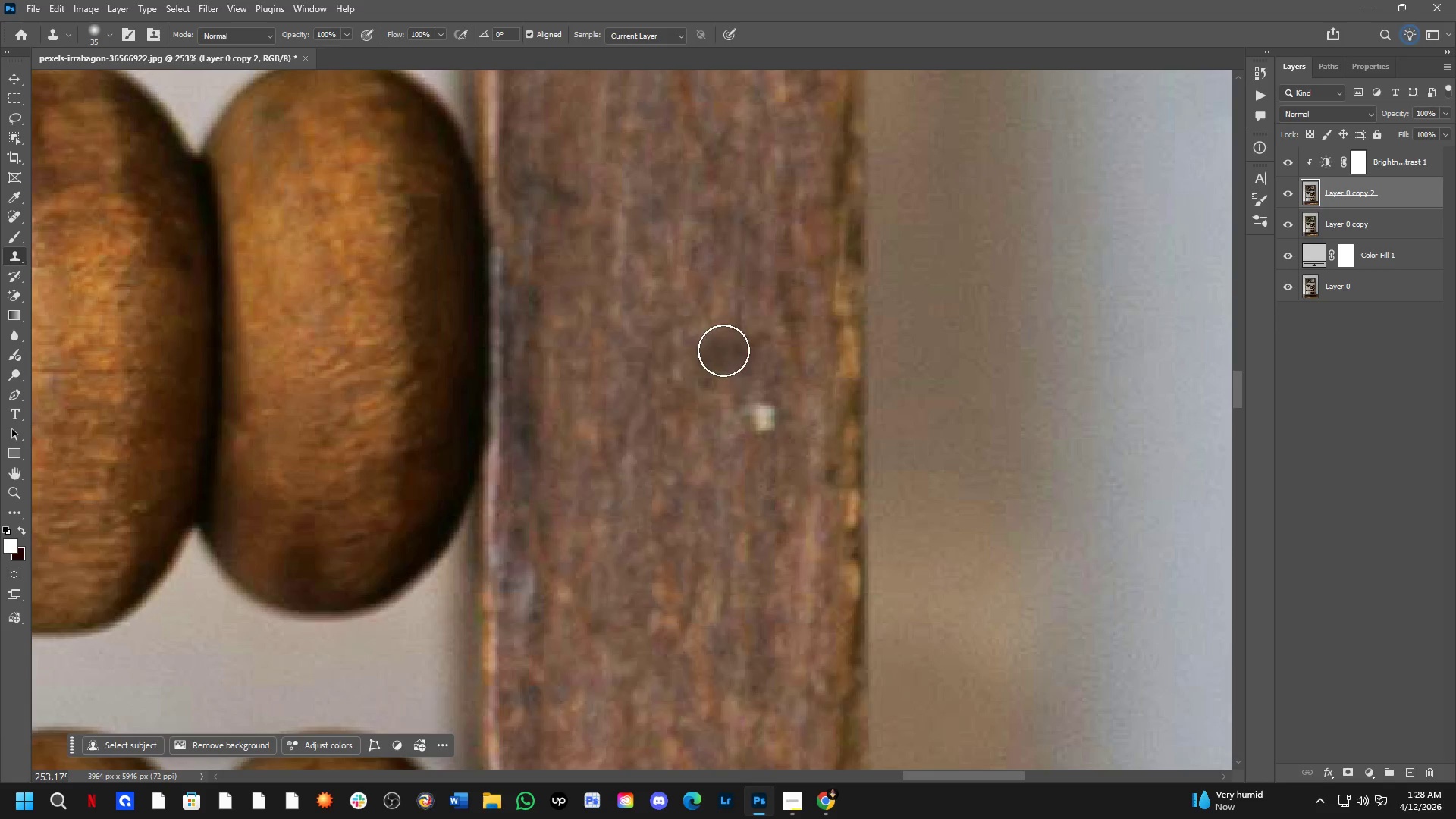 
left_click([759, 313])
 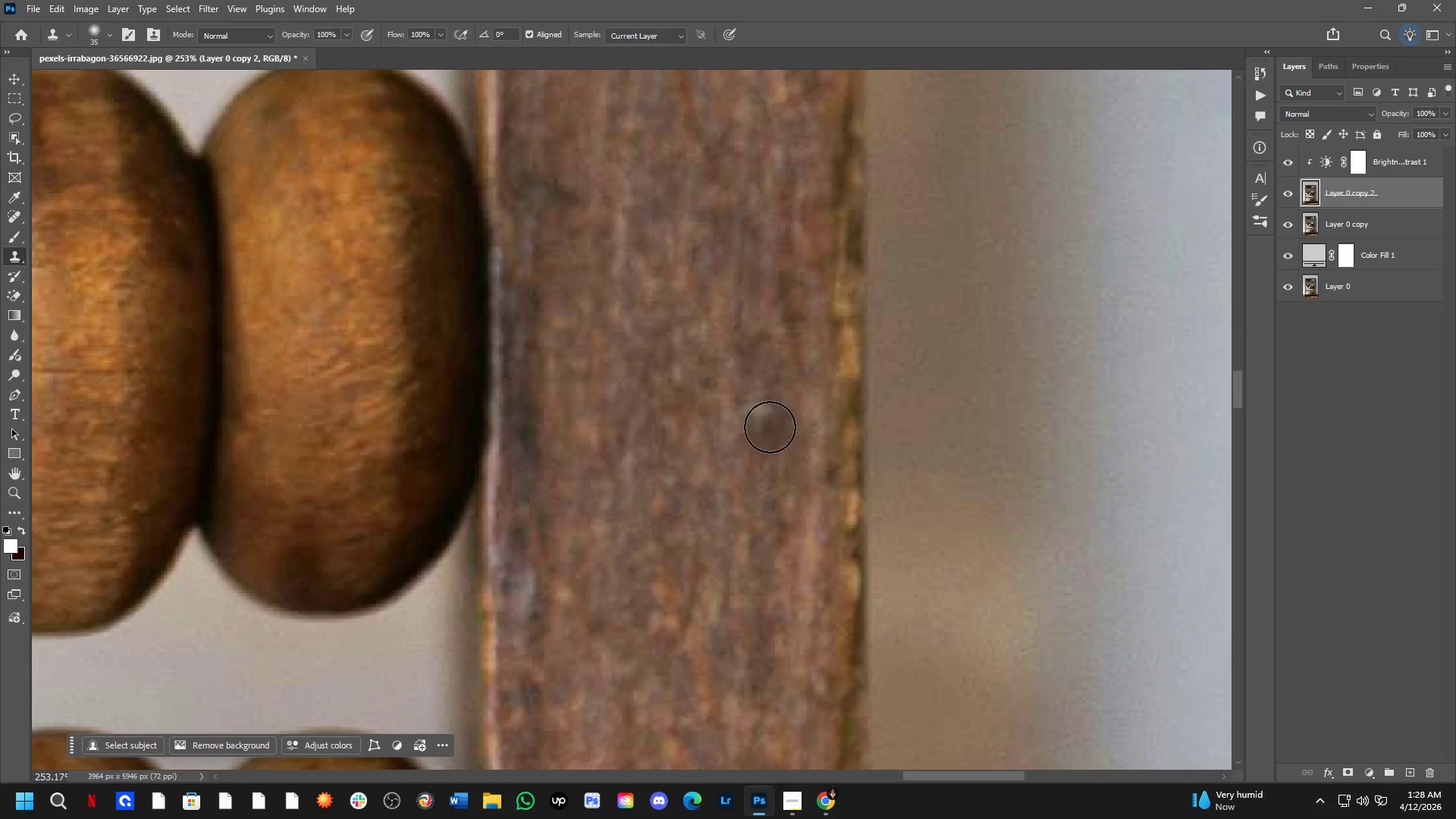 
left_click([762, 401])
 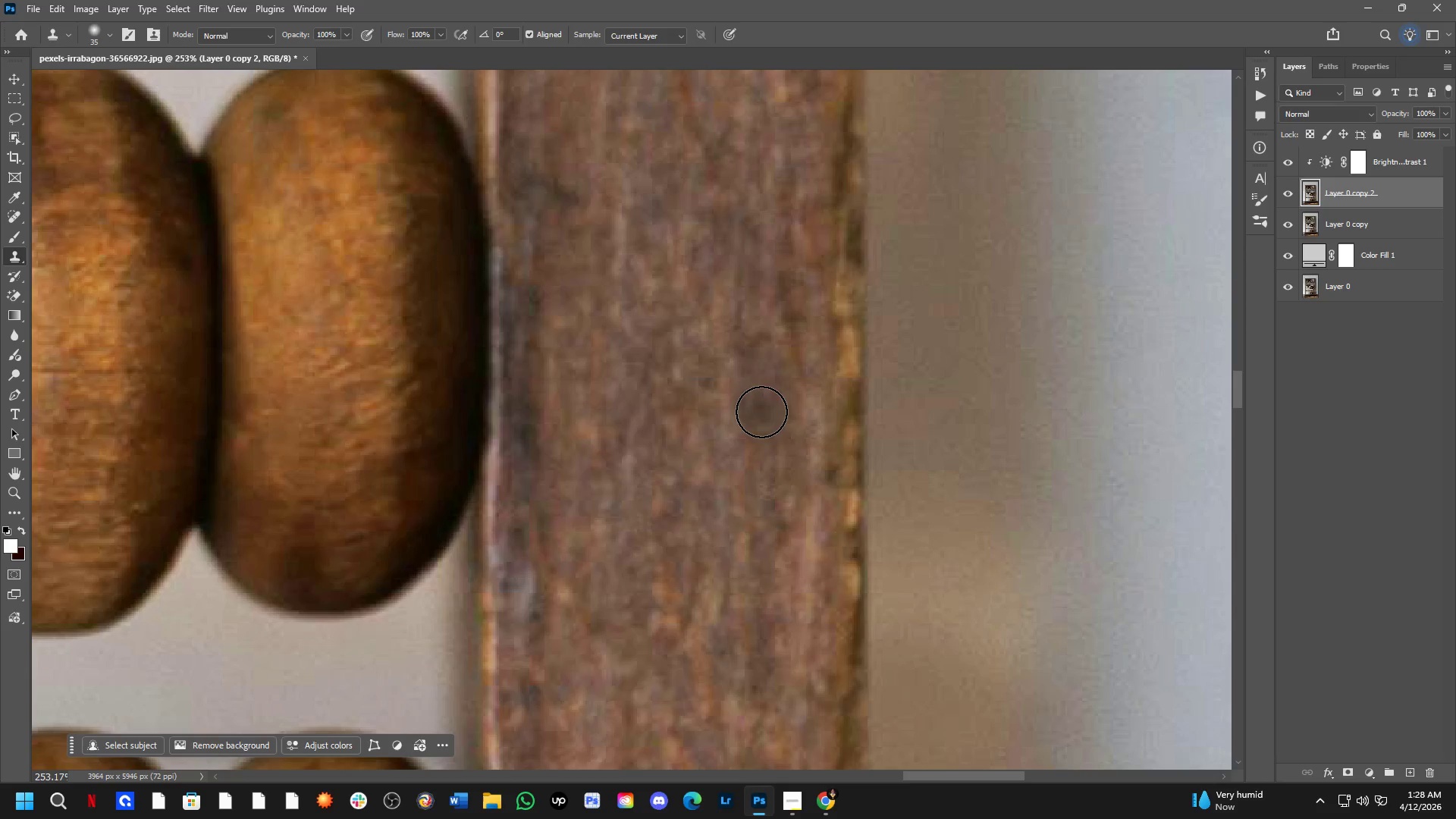 
left_click_drag(start_coordinate=[761, 417], to_coordinate=[762, 421])
 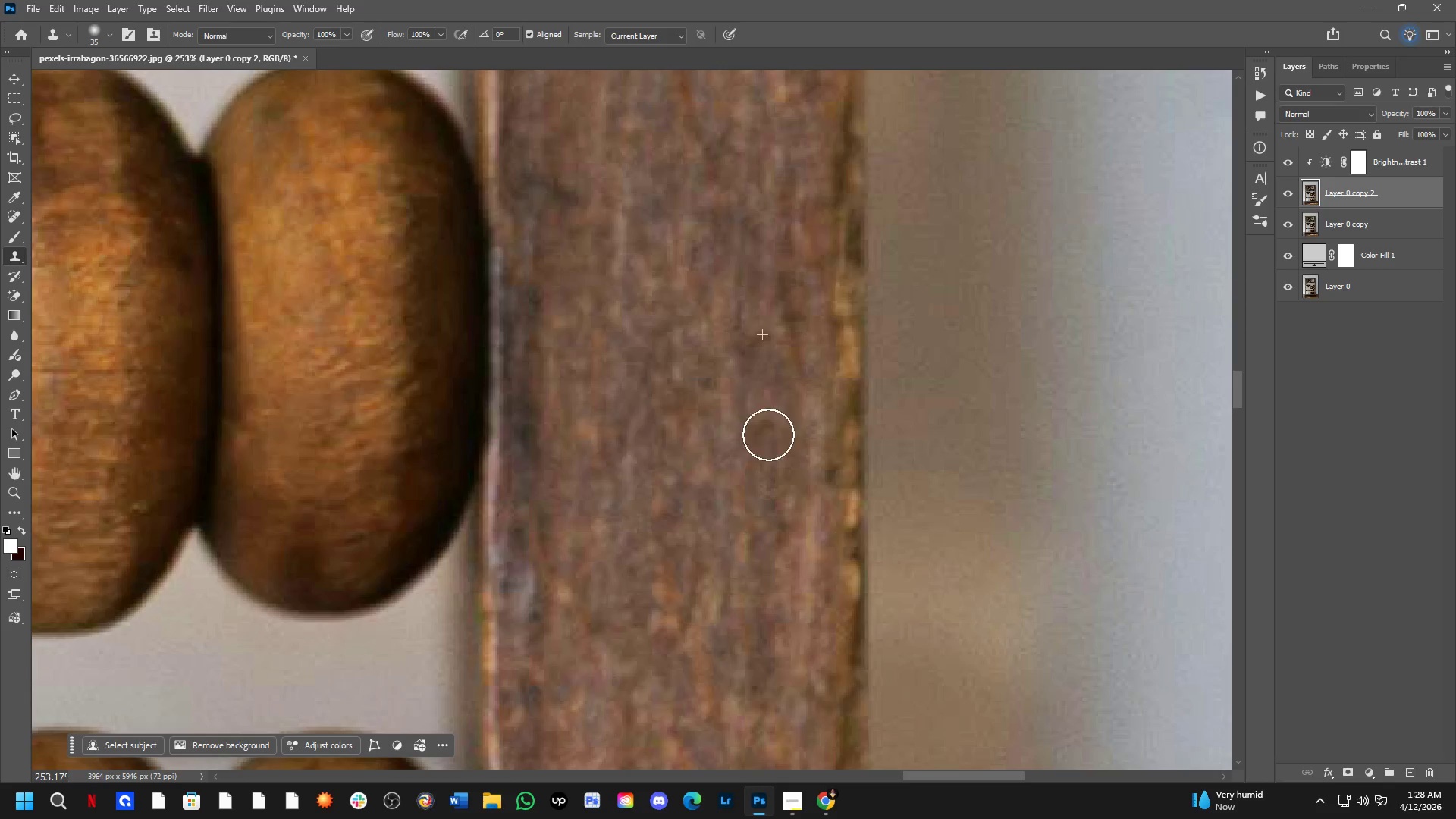 
key(Shift+ShiftLeft)
 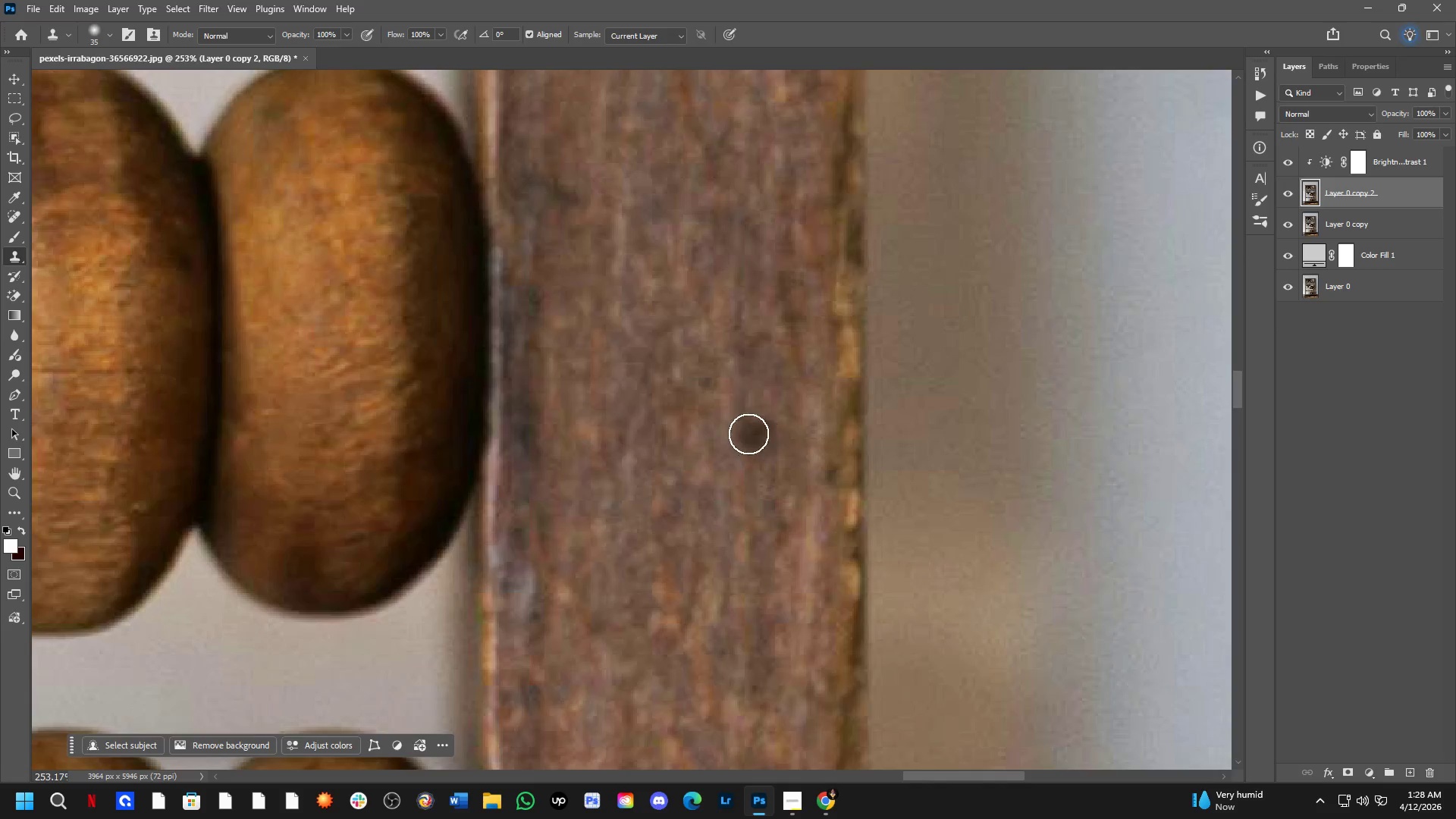 
hold_key(key=Space, duration=0.59)
 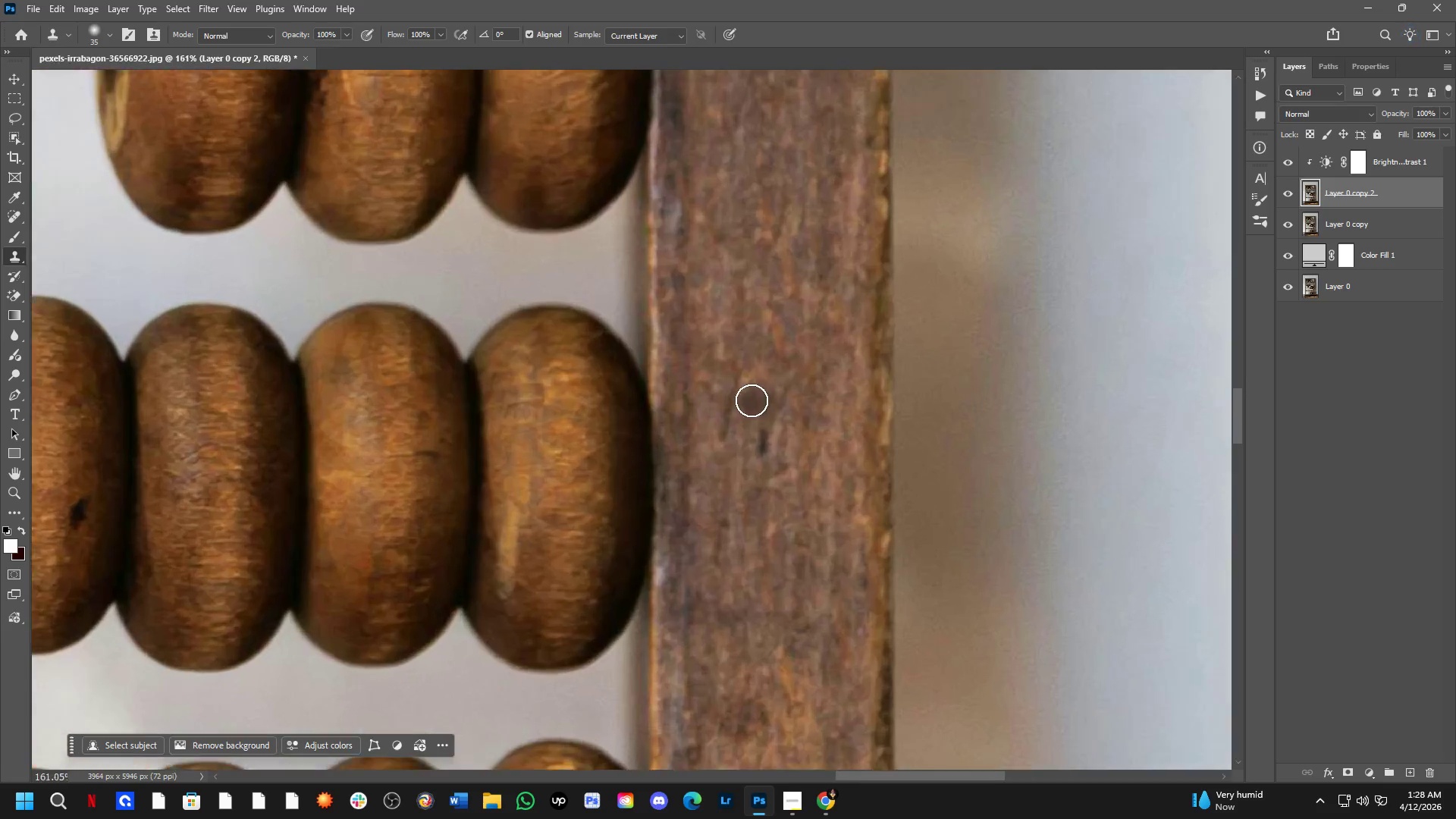 
left_click_drag(start_coordinate=[714, 488], to_coordinate=[763, 271])
 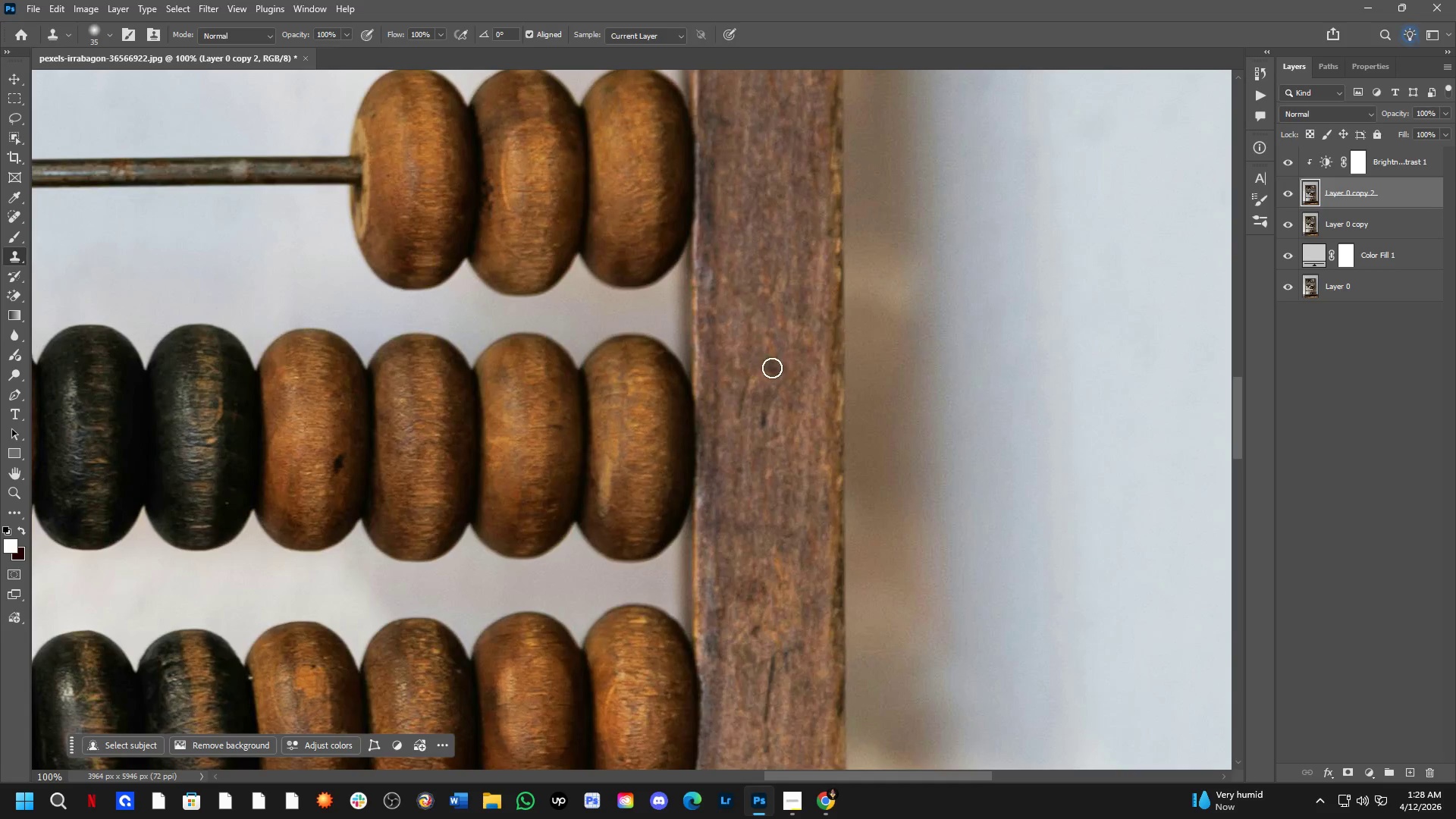 
scroll: coordinate [748, 434], scroll_direction: down, amount: 2.0
 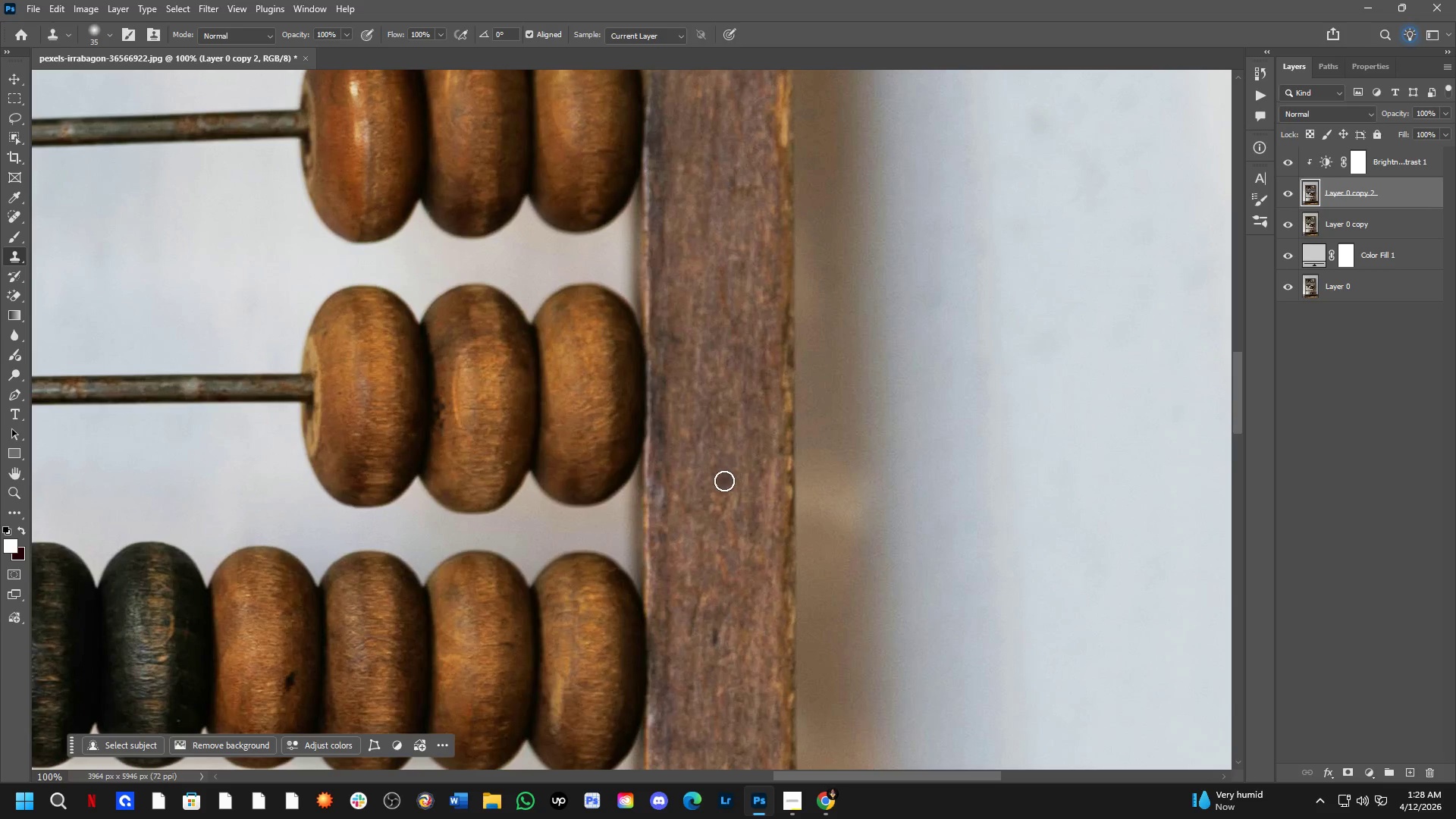 
hold_key(key=AltLeft, duration=0.5)
left_click([766, 366])
 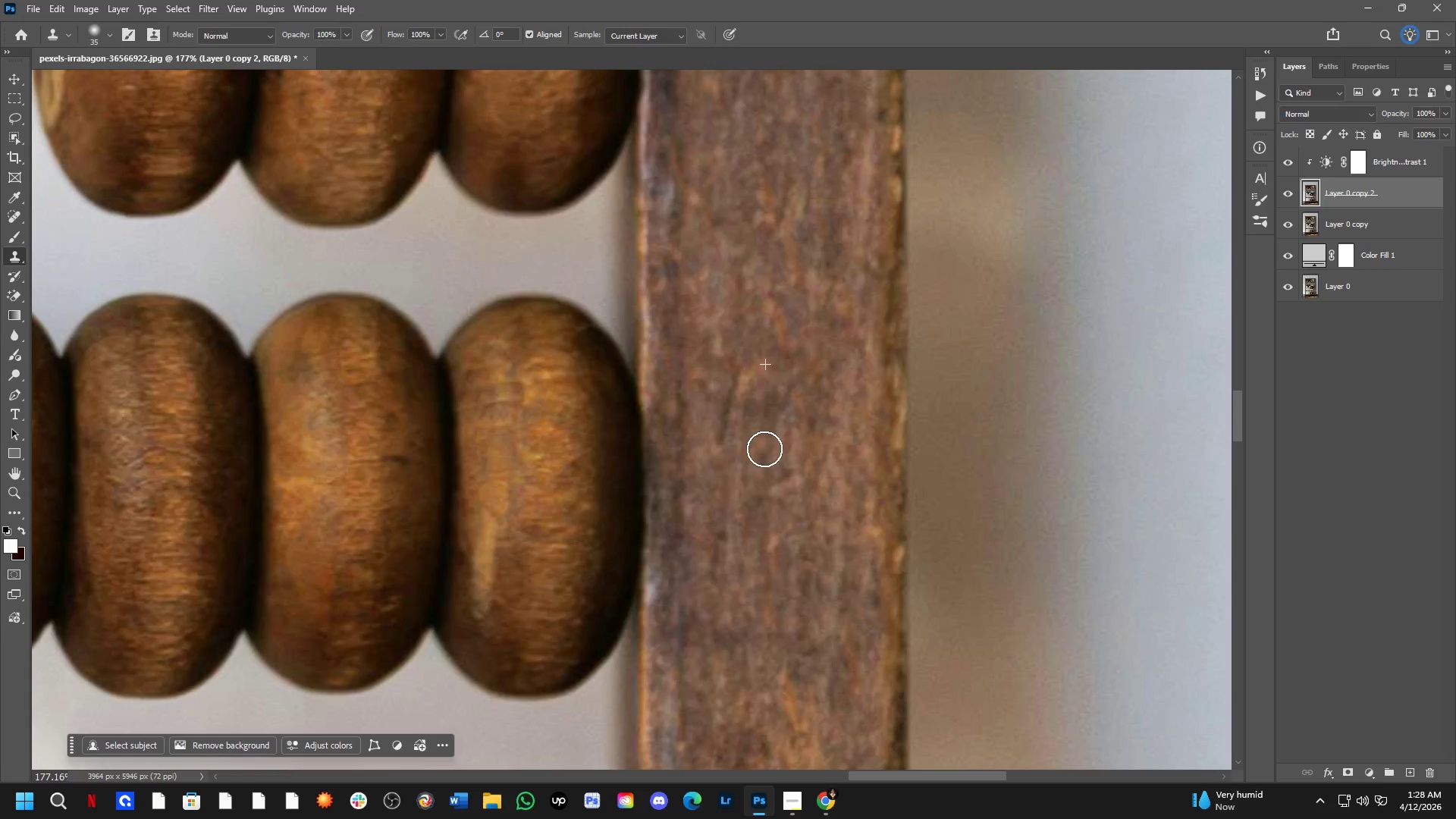 
scroll: coordinate [752, 400], scroll_direction: up, amount: 6.0
 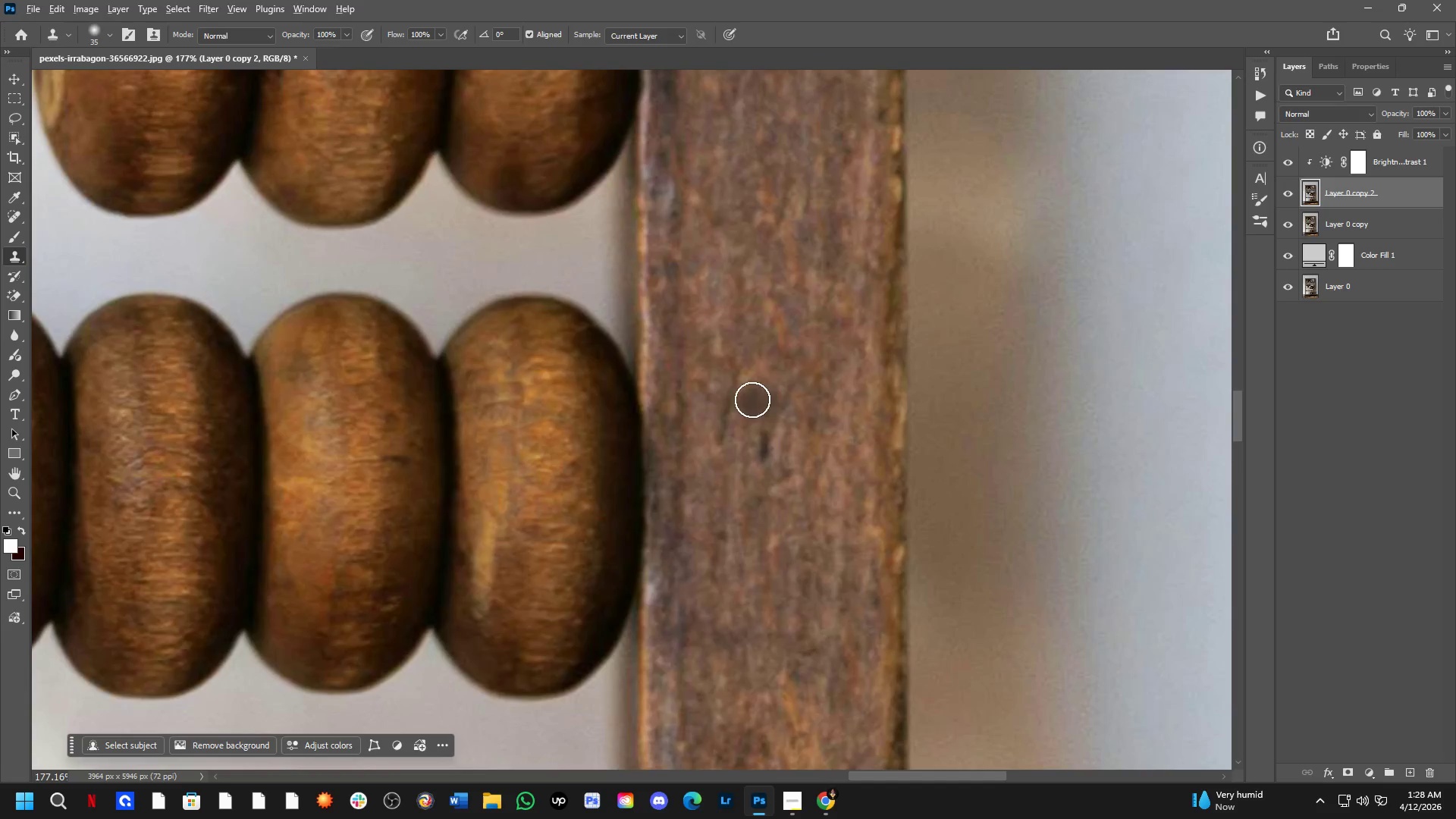 
double_click([764, 462])
 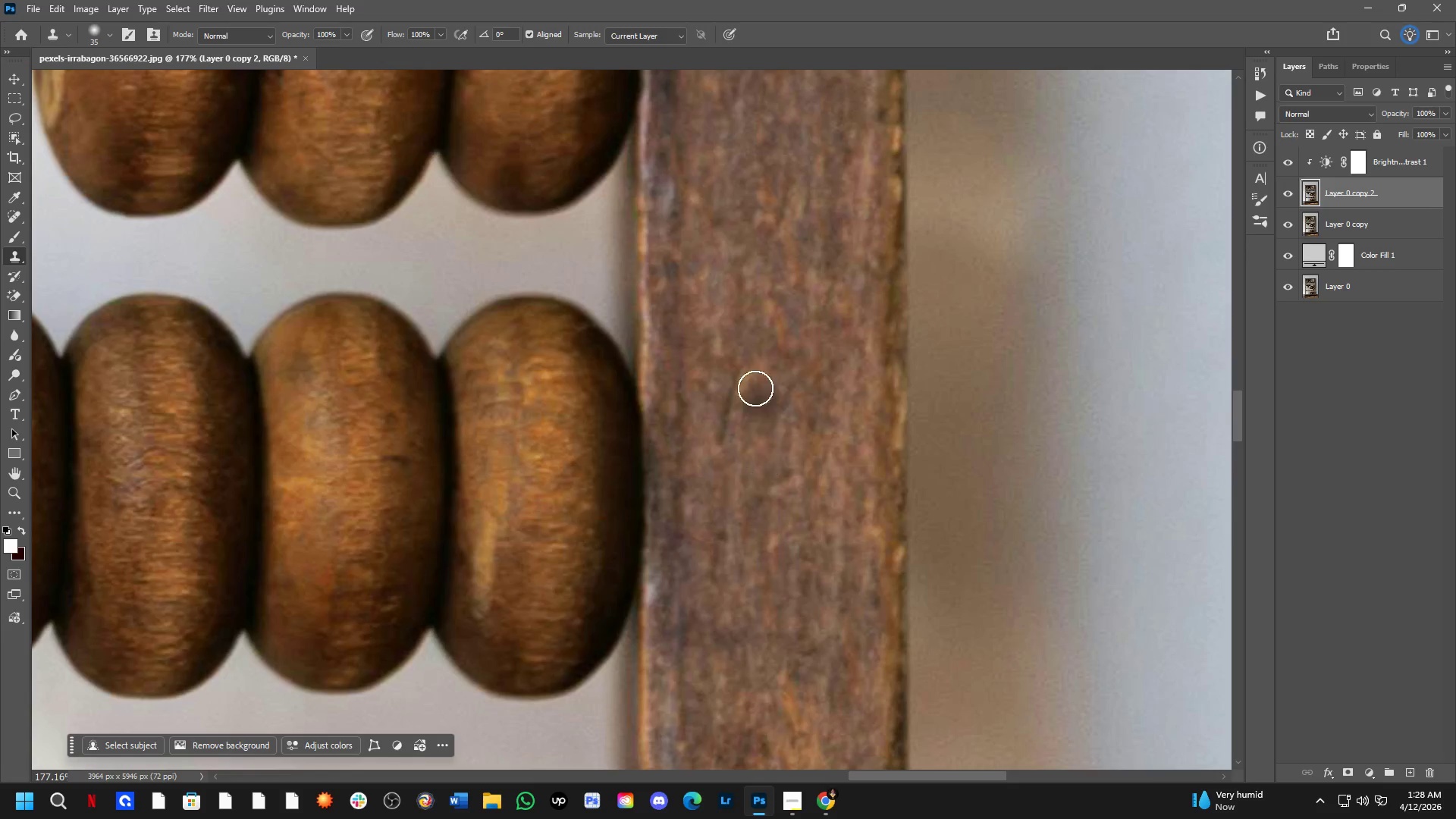 
hold_key(key=AltLeft, duration=0.36)
left_click([738, 347])
 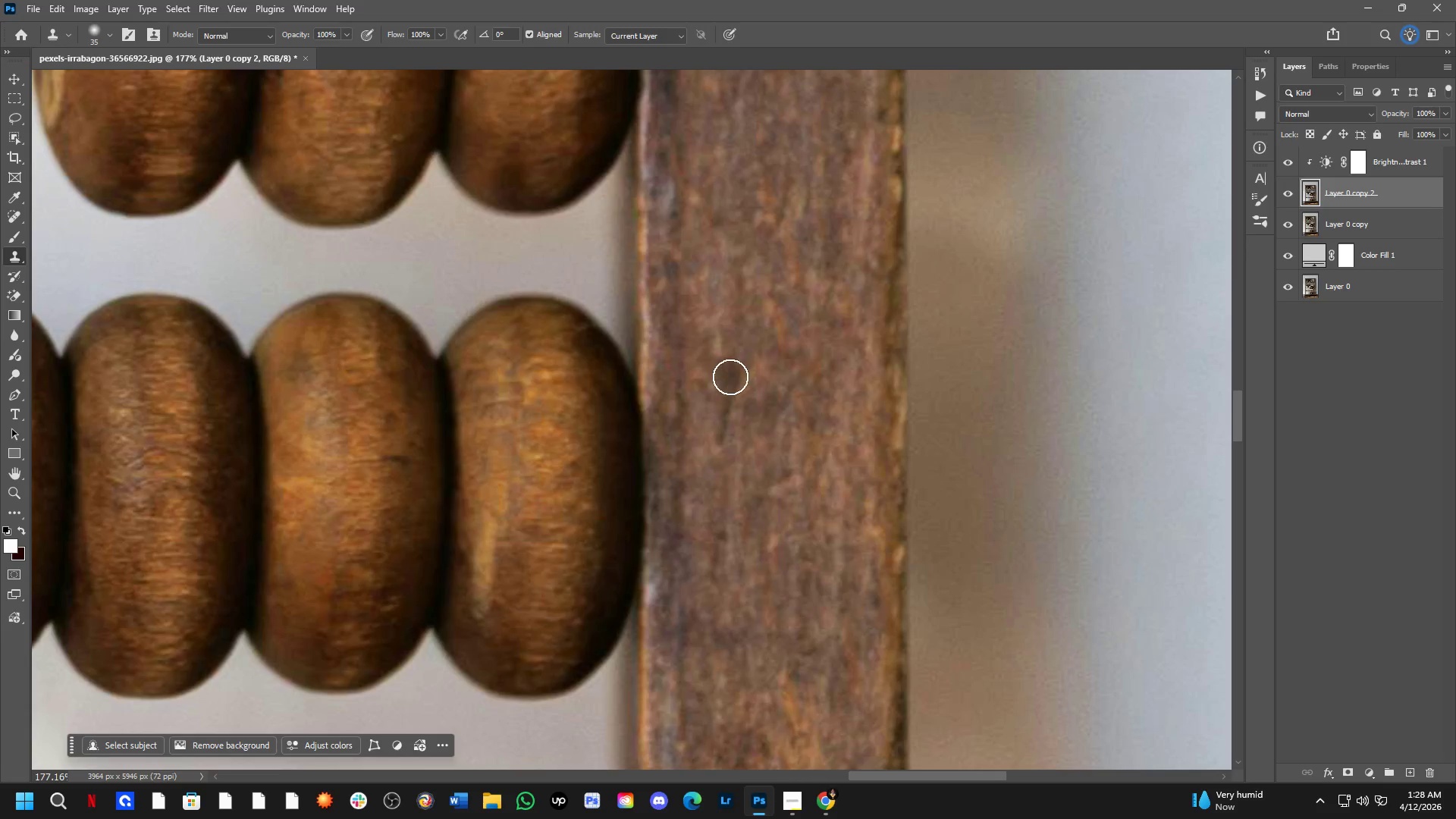 
double_click([730, 378])
 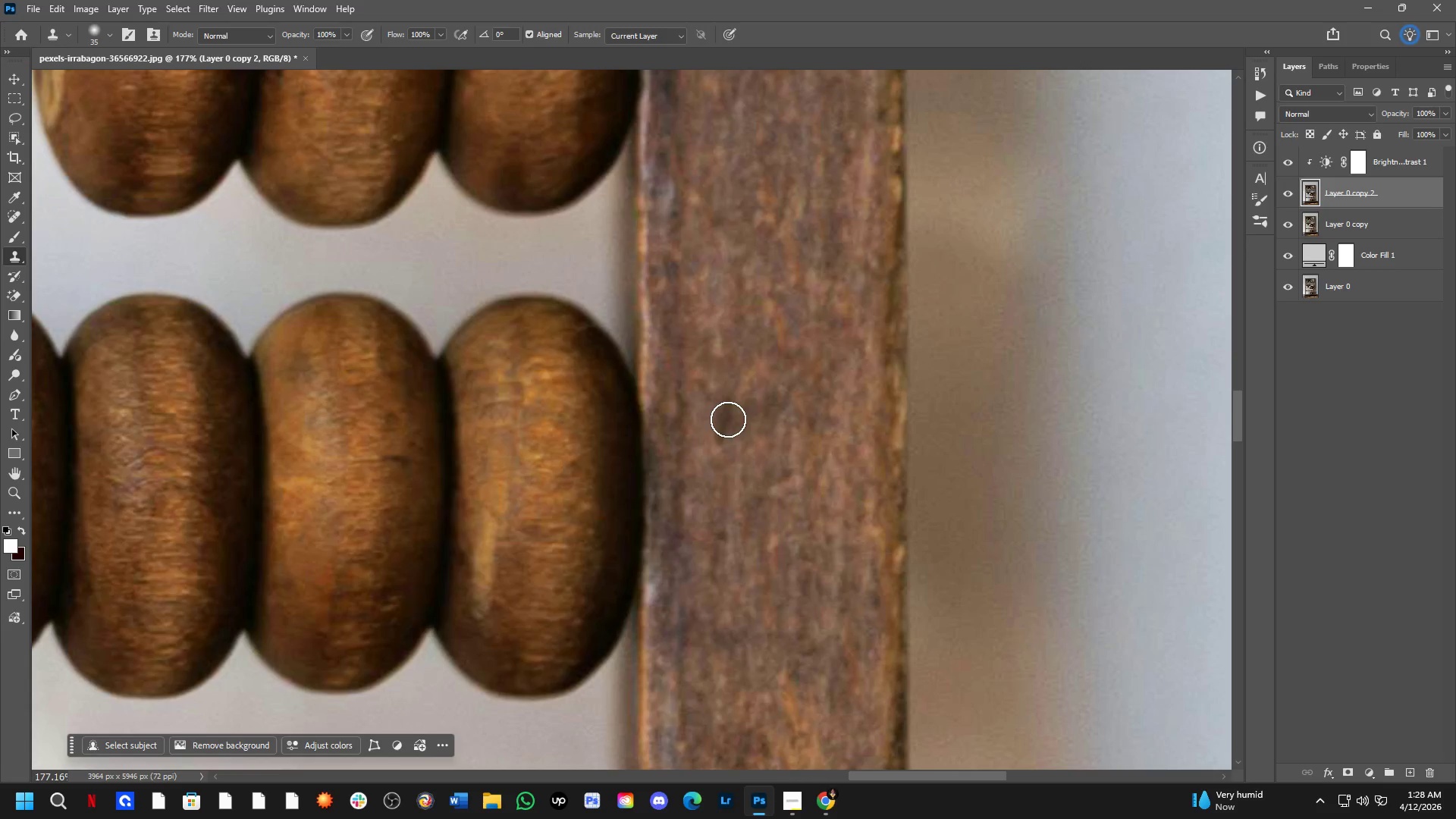 
left_click_drag(start_coordinate=[725, 430], to_coordinate=[736, 381])
 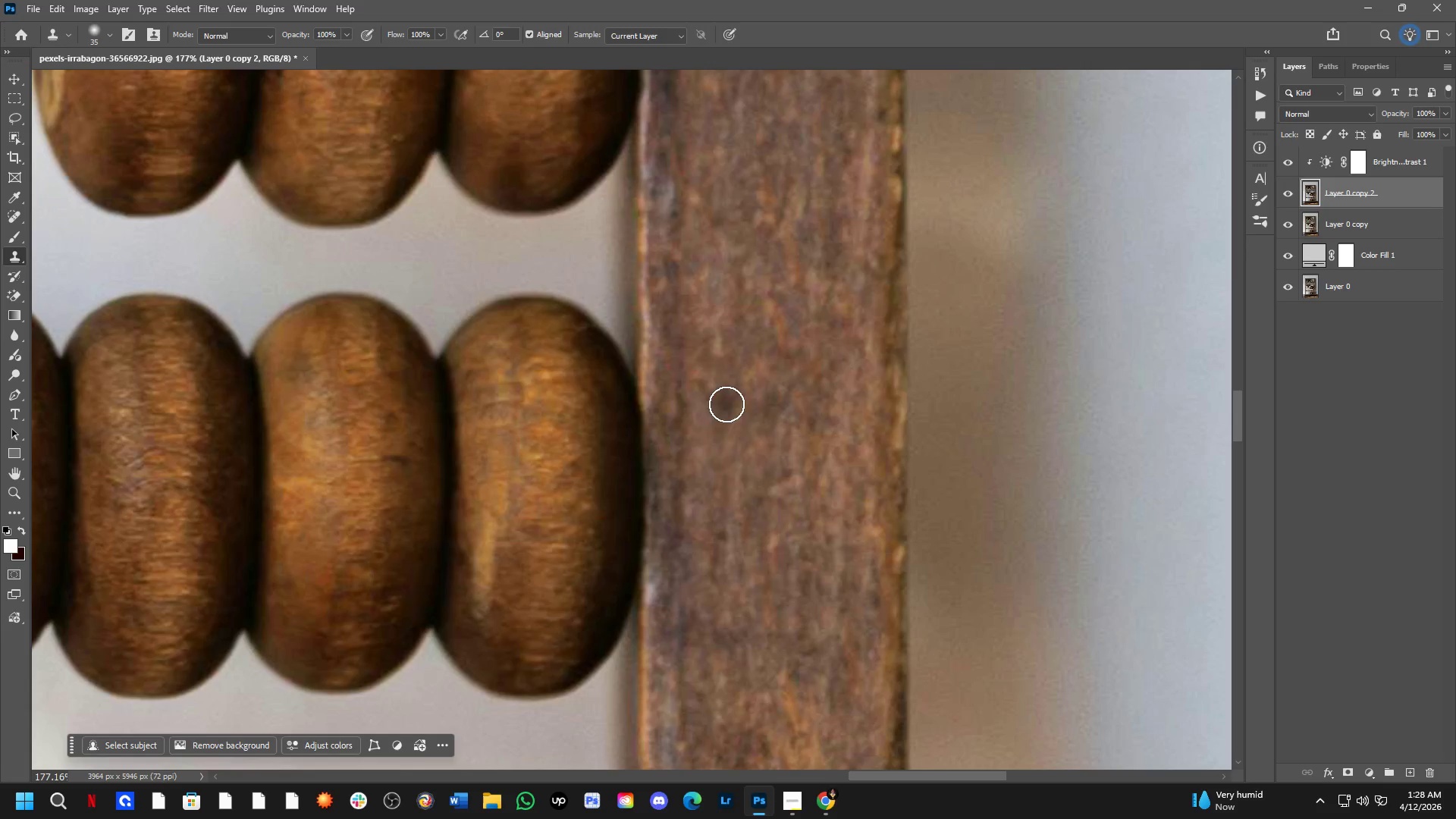 
hold_key(key=Space, duration=1.12)
 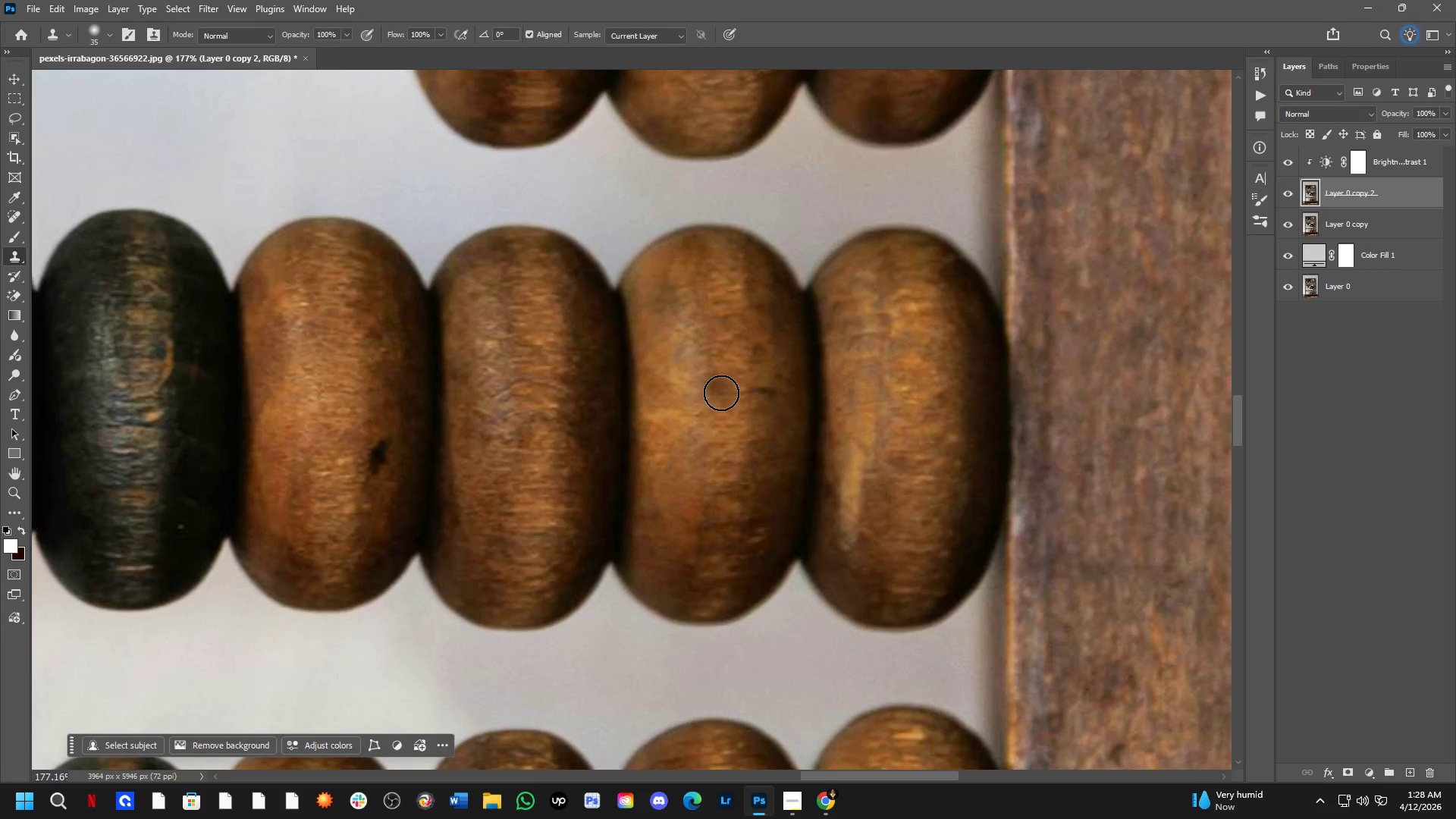 
left_click_drag(start_coordinate=[720, 455], to_coordinate=[1087, 387])
 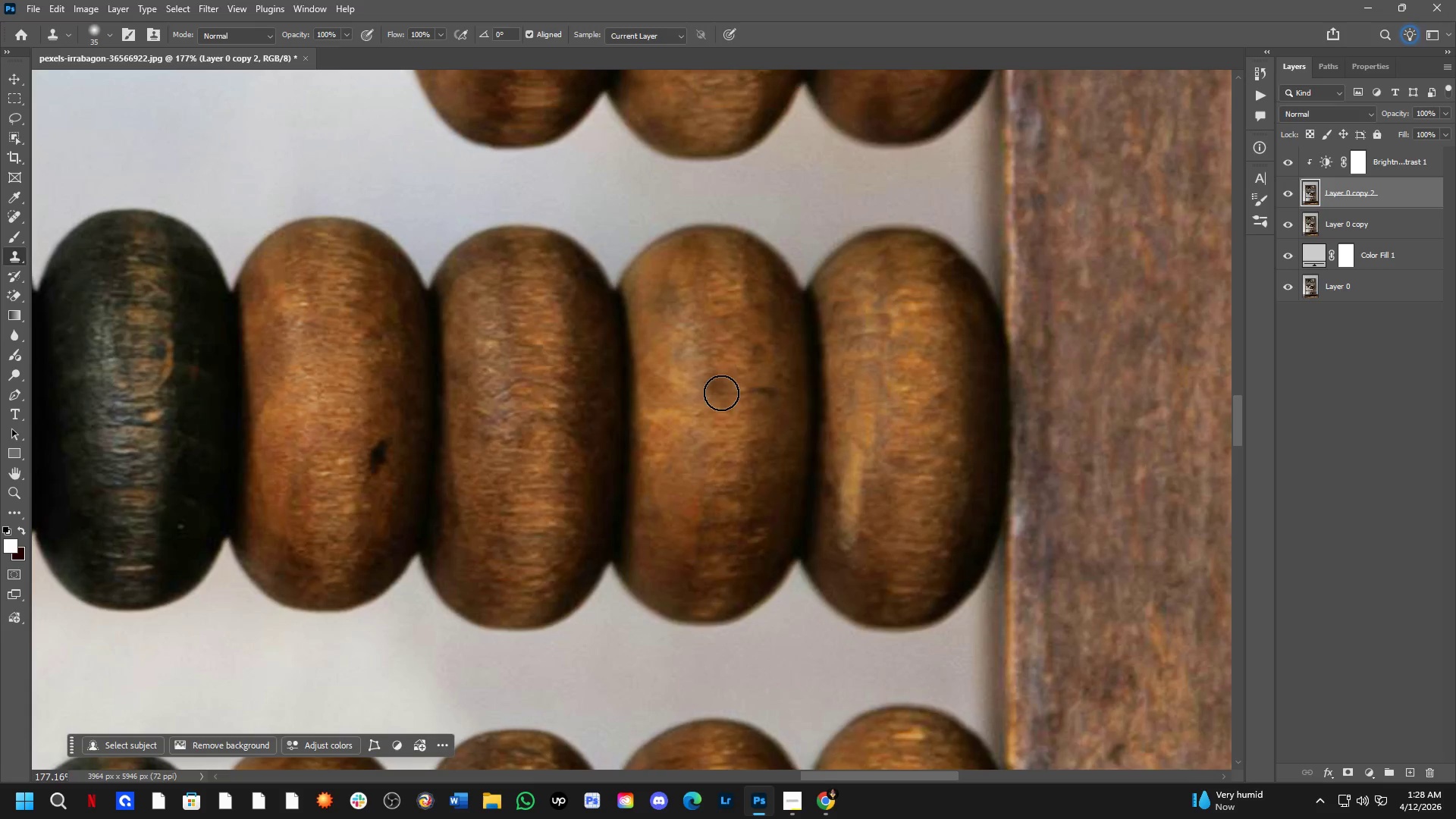 
hold_key(key=AltLeft, duration=0.62)
 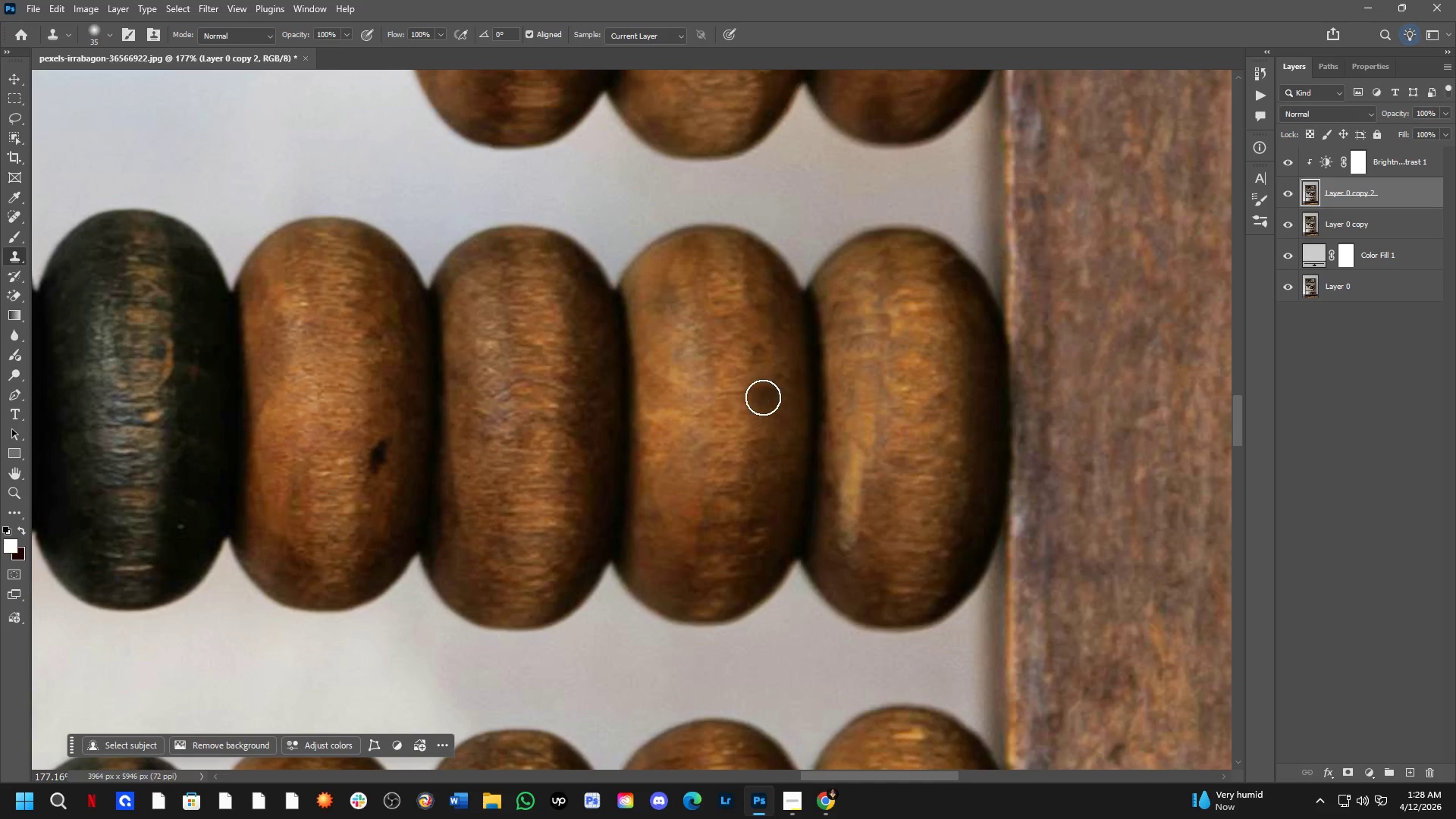 
key(Shift+ShiftLeft)
 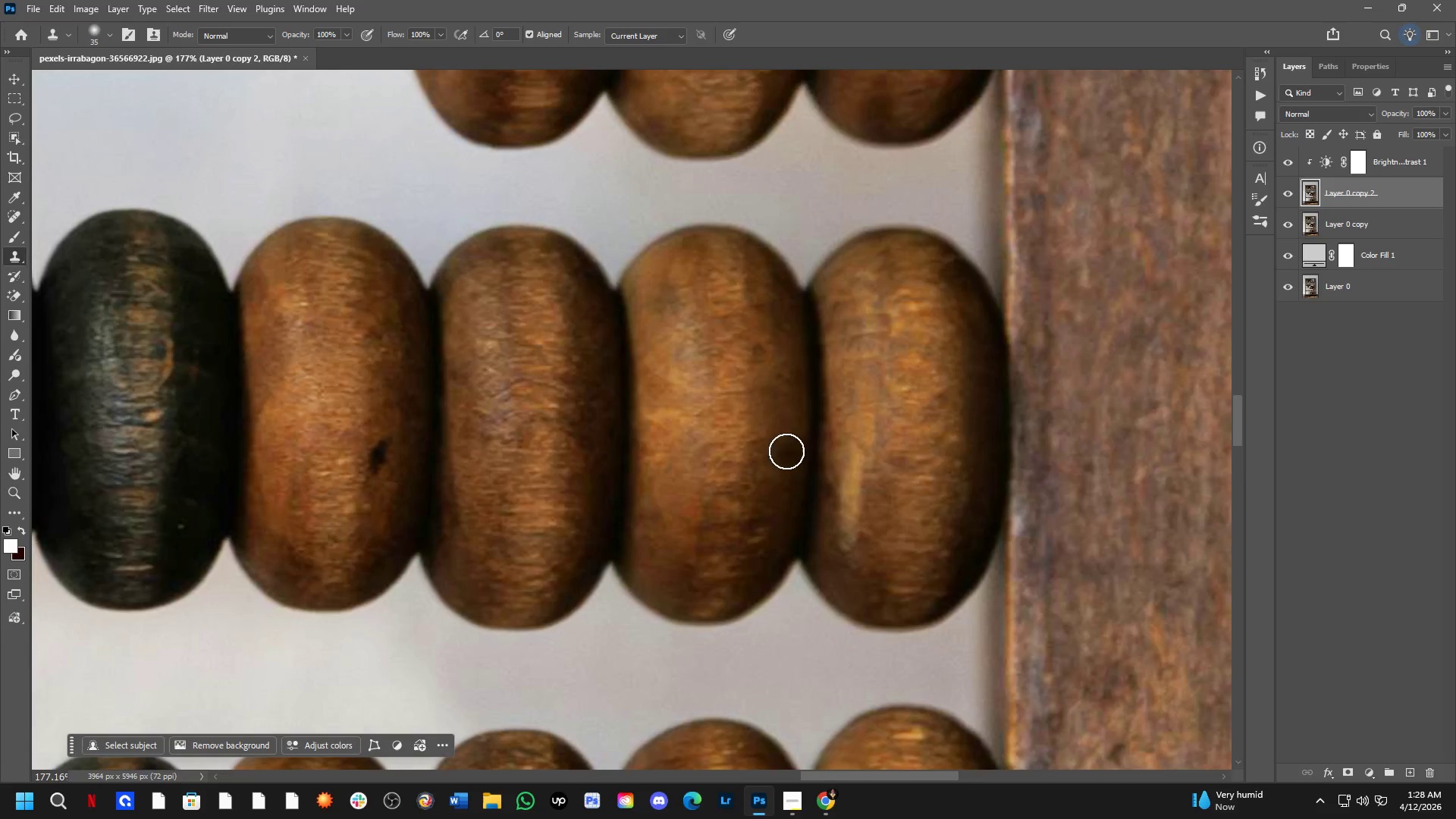 
scroll: coordinate [786, 455], scroll_direction: down, amount: 3.0
 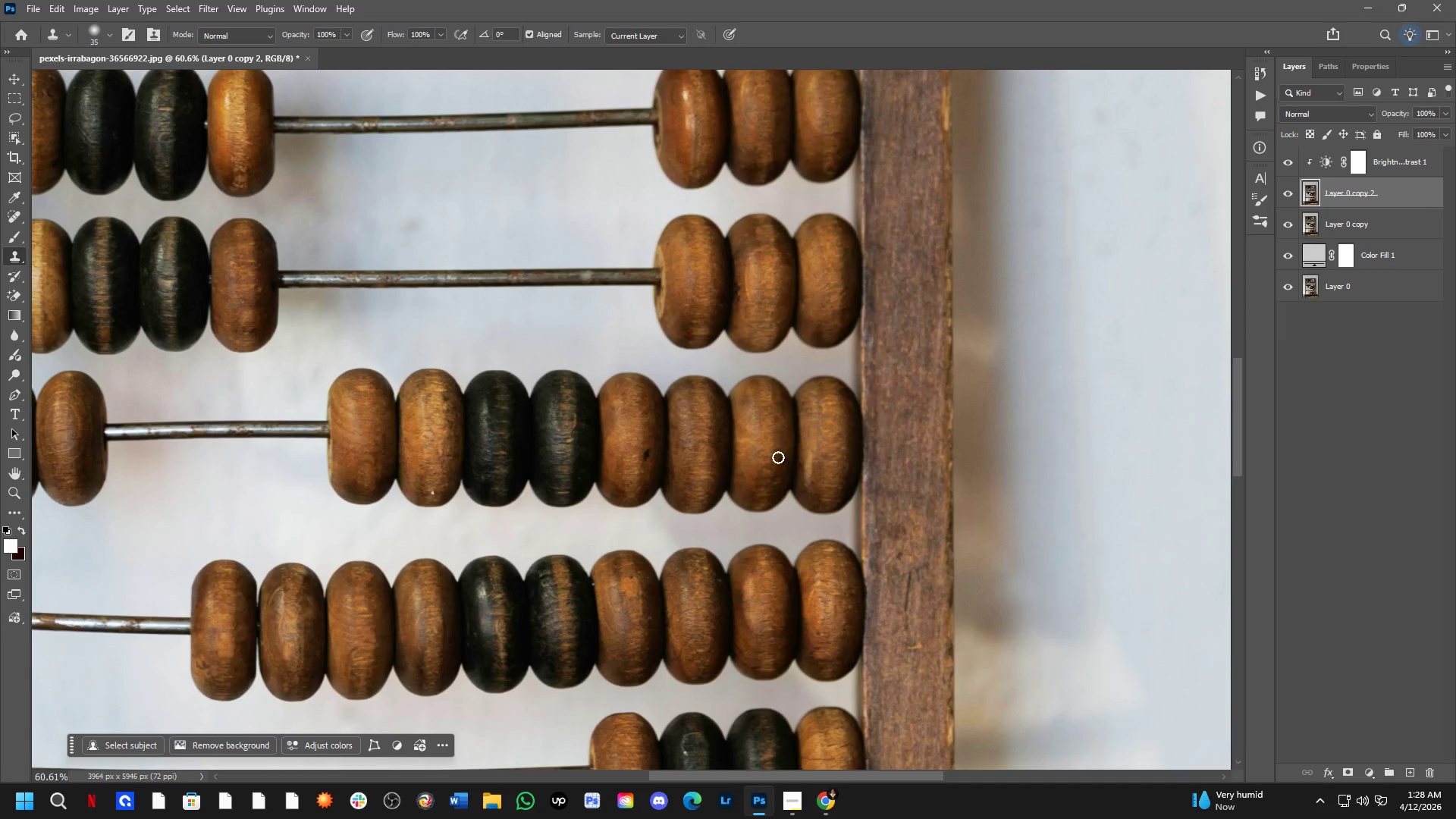 
hold_key(key=Space, duration=1.42)
 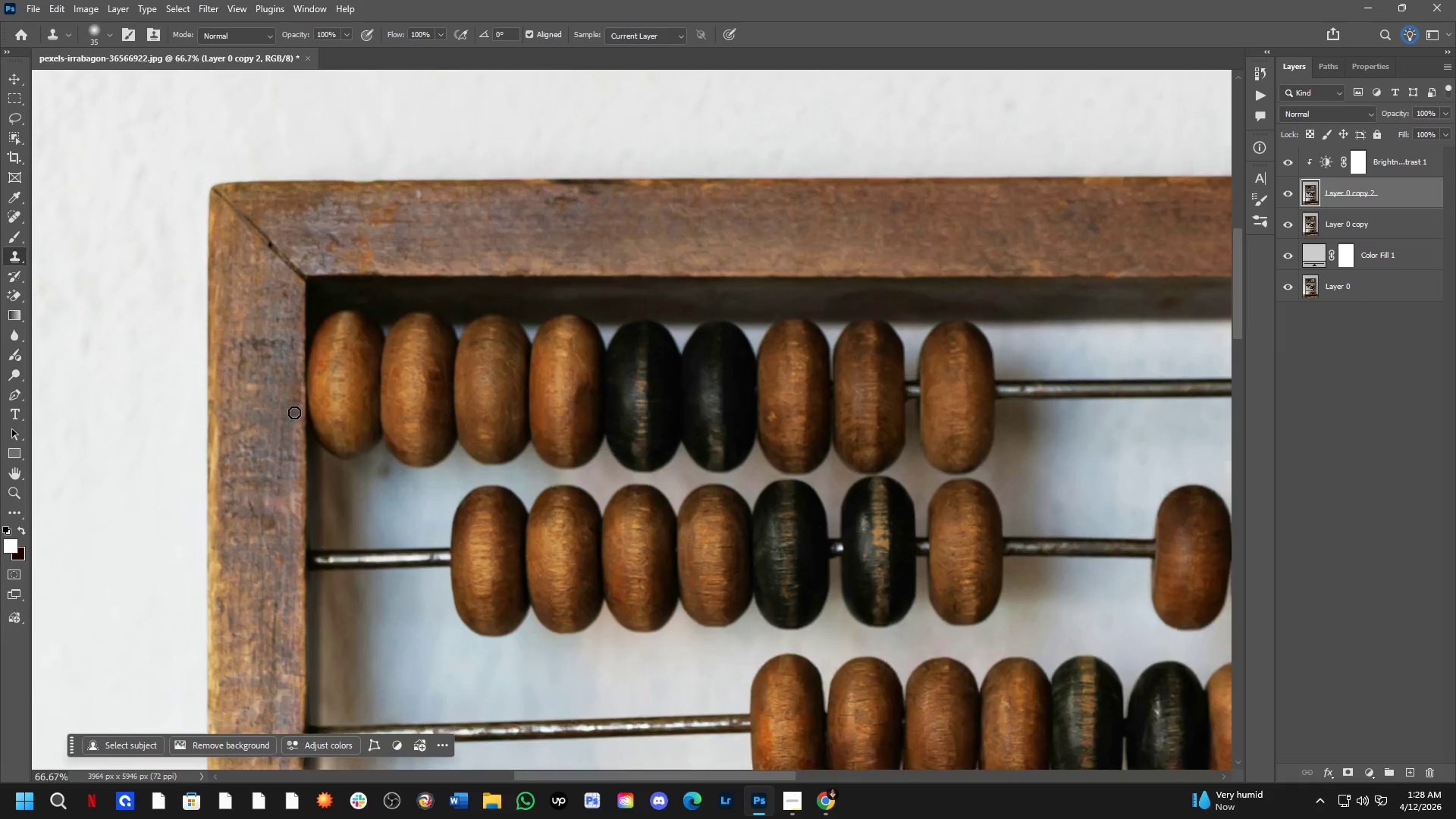 
left_click_drag(start_coordinate=[561, 274], to_coordinate=[724, 513])
 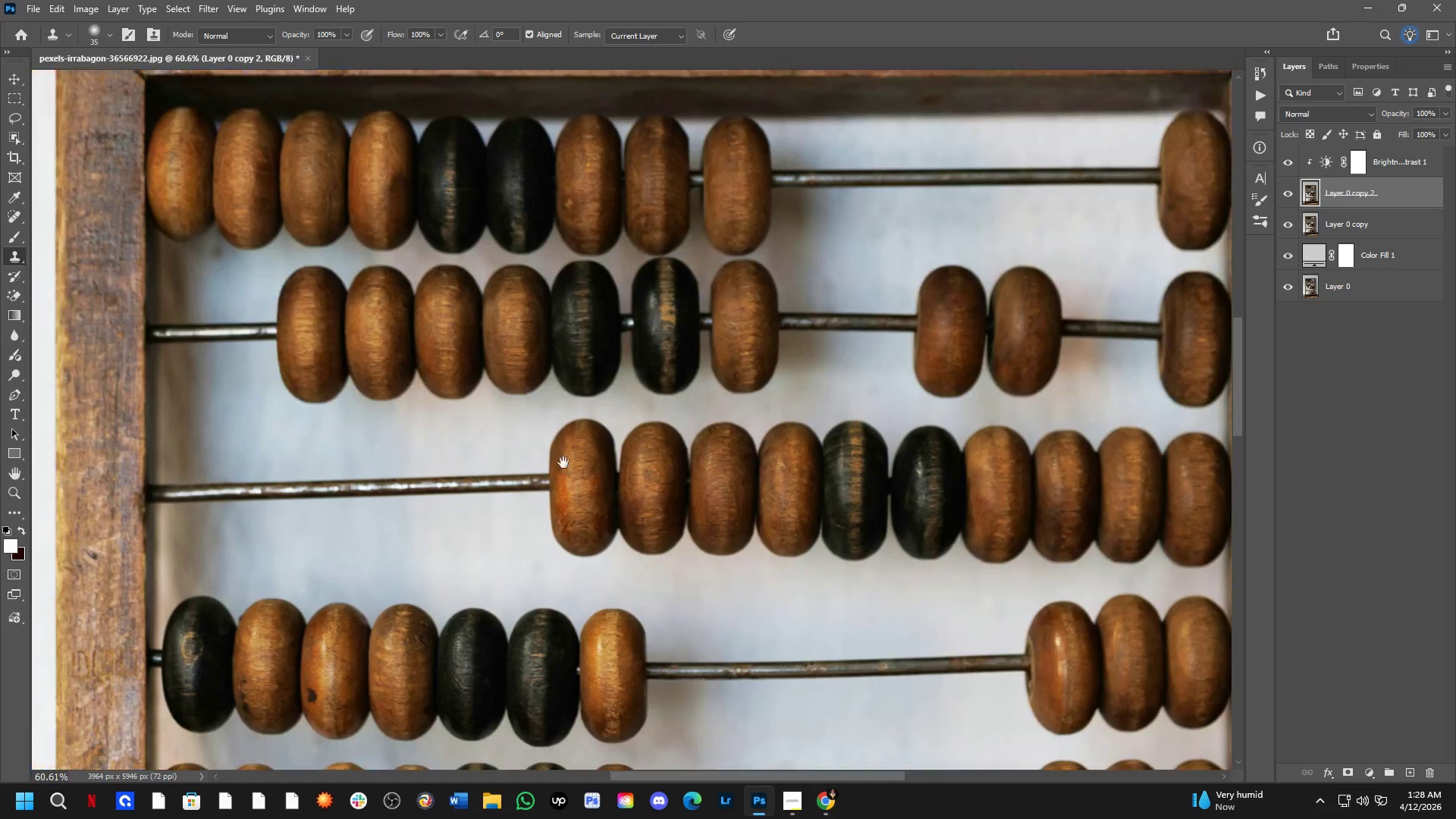 
left_click_drag(start_coordinate=[561, 460], to_coordinate=[629, 540])
 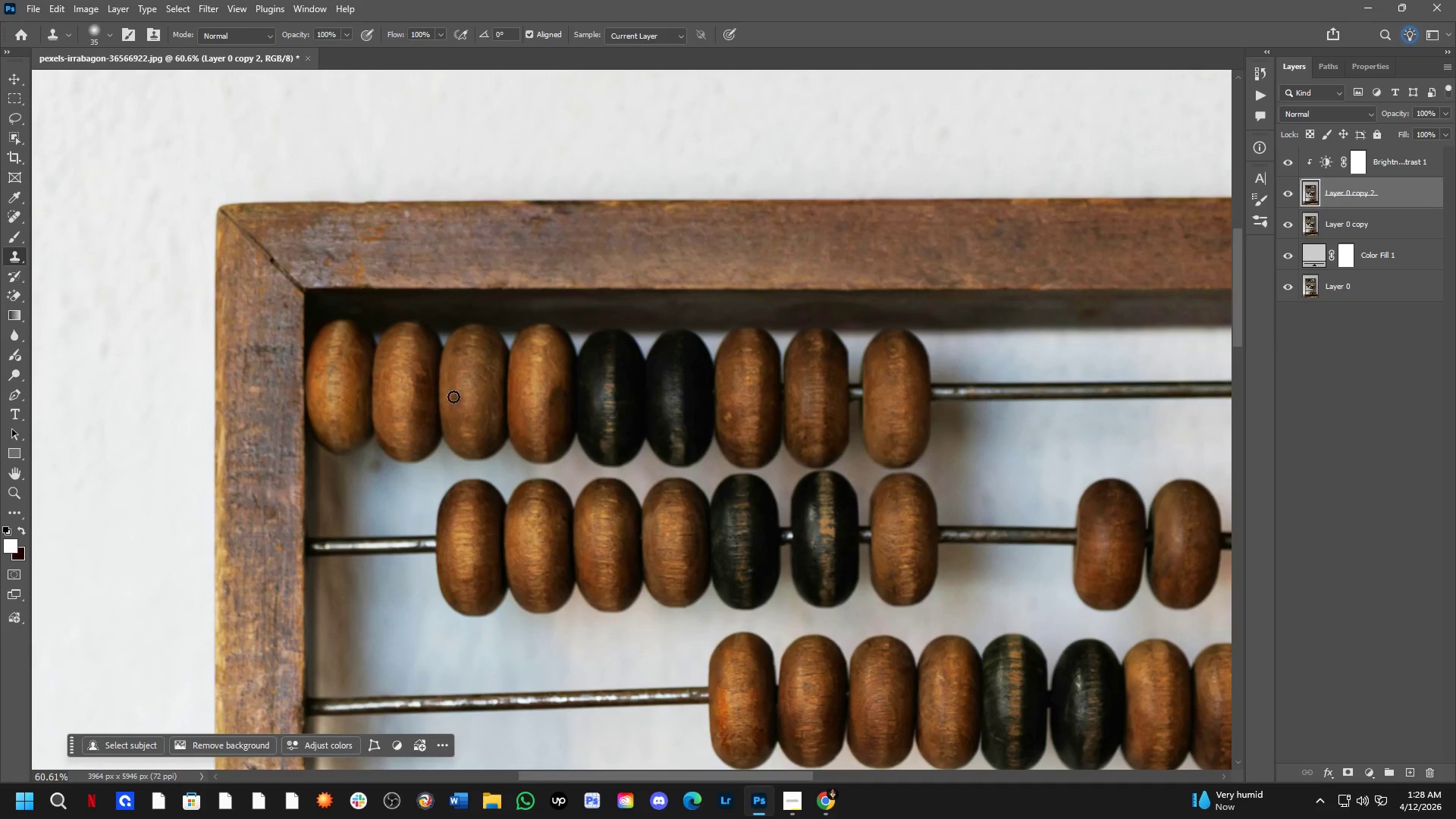 
key(Shift+ShiftLeft)
 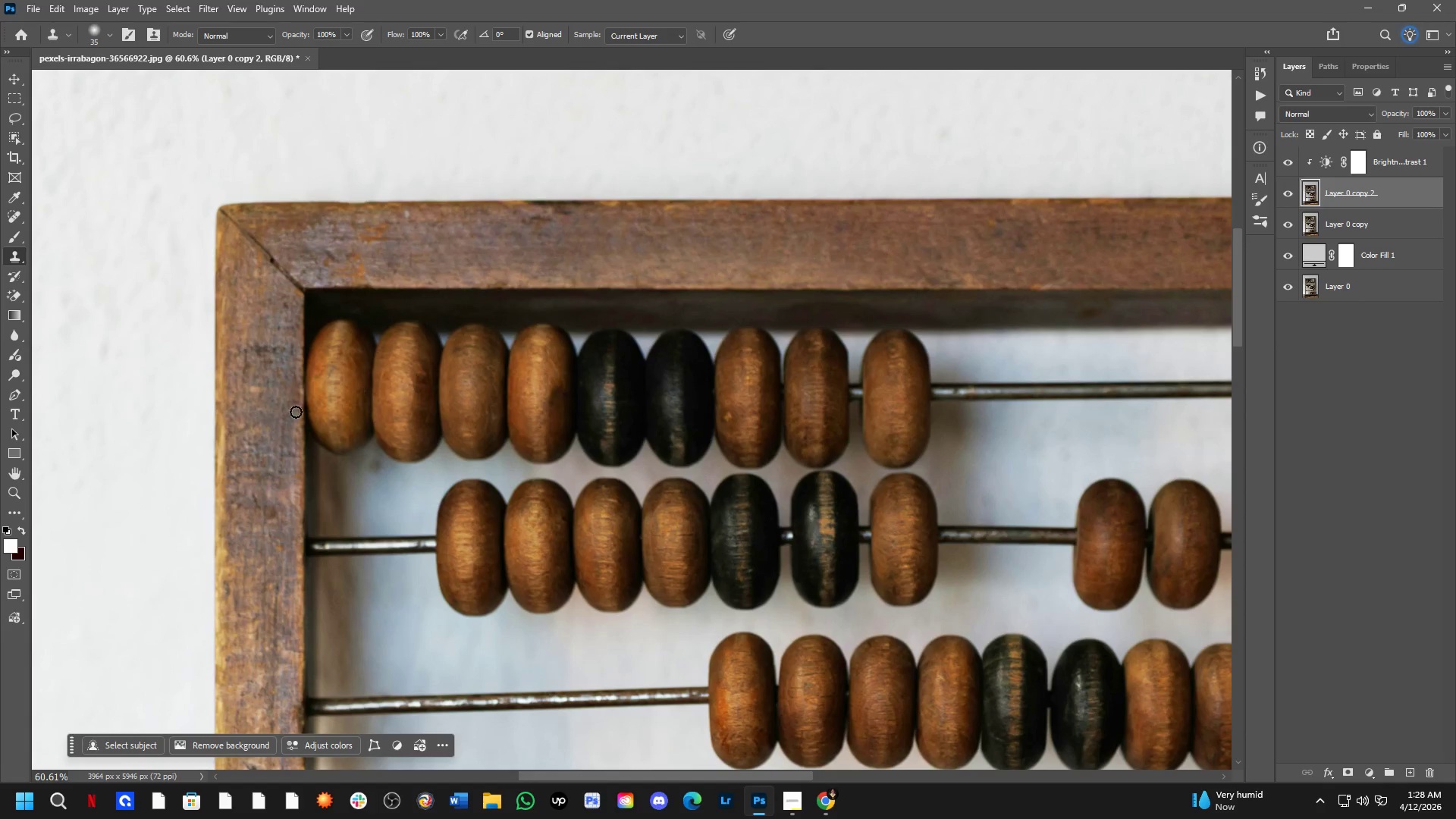 
scroll: coordinate [294, 413], scroll_direction: up, amount: 3.0
 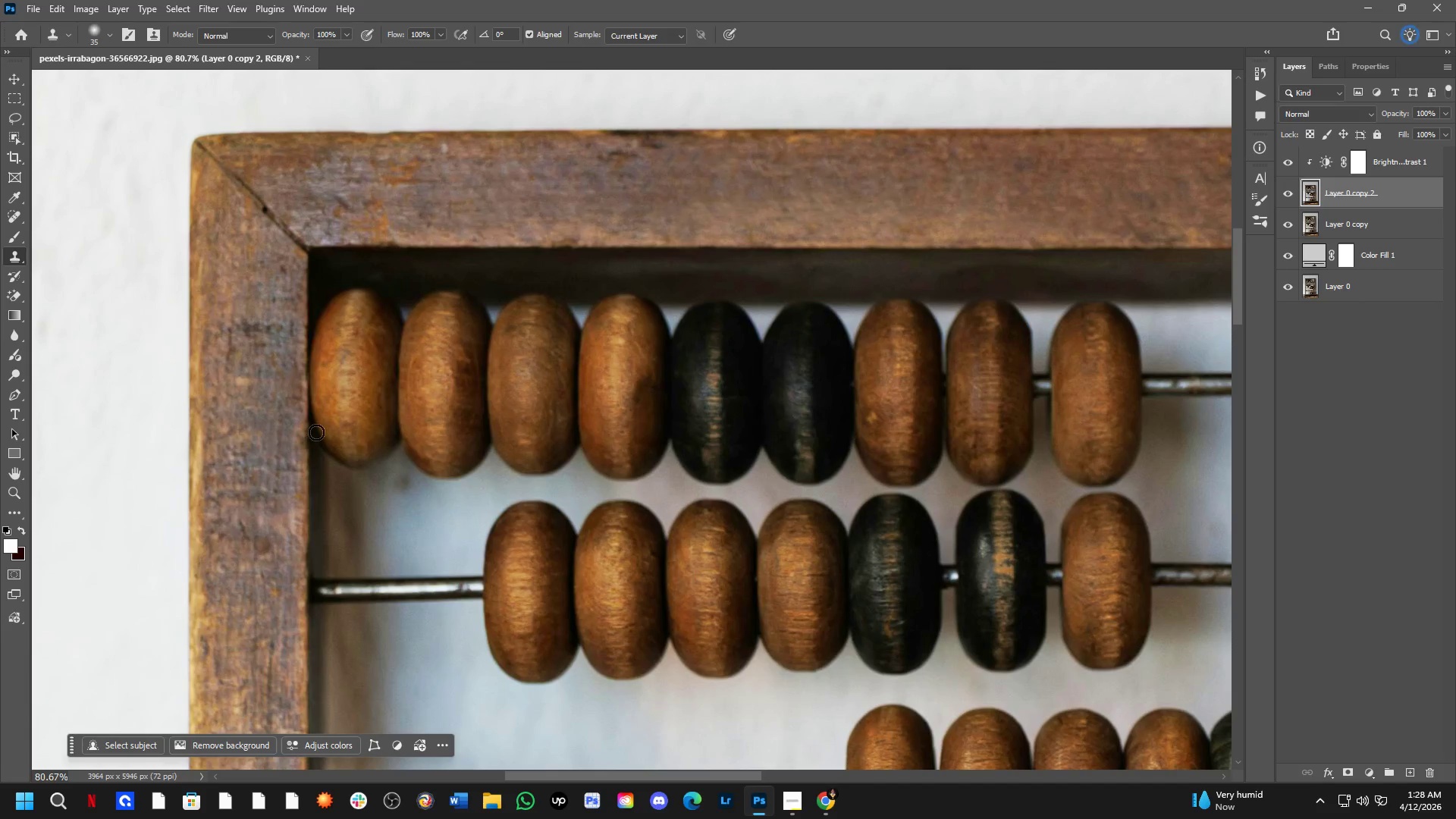 
key(Shift+ShiftLeft)
 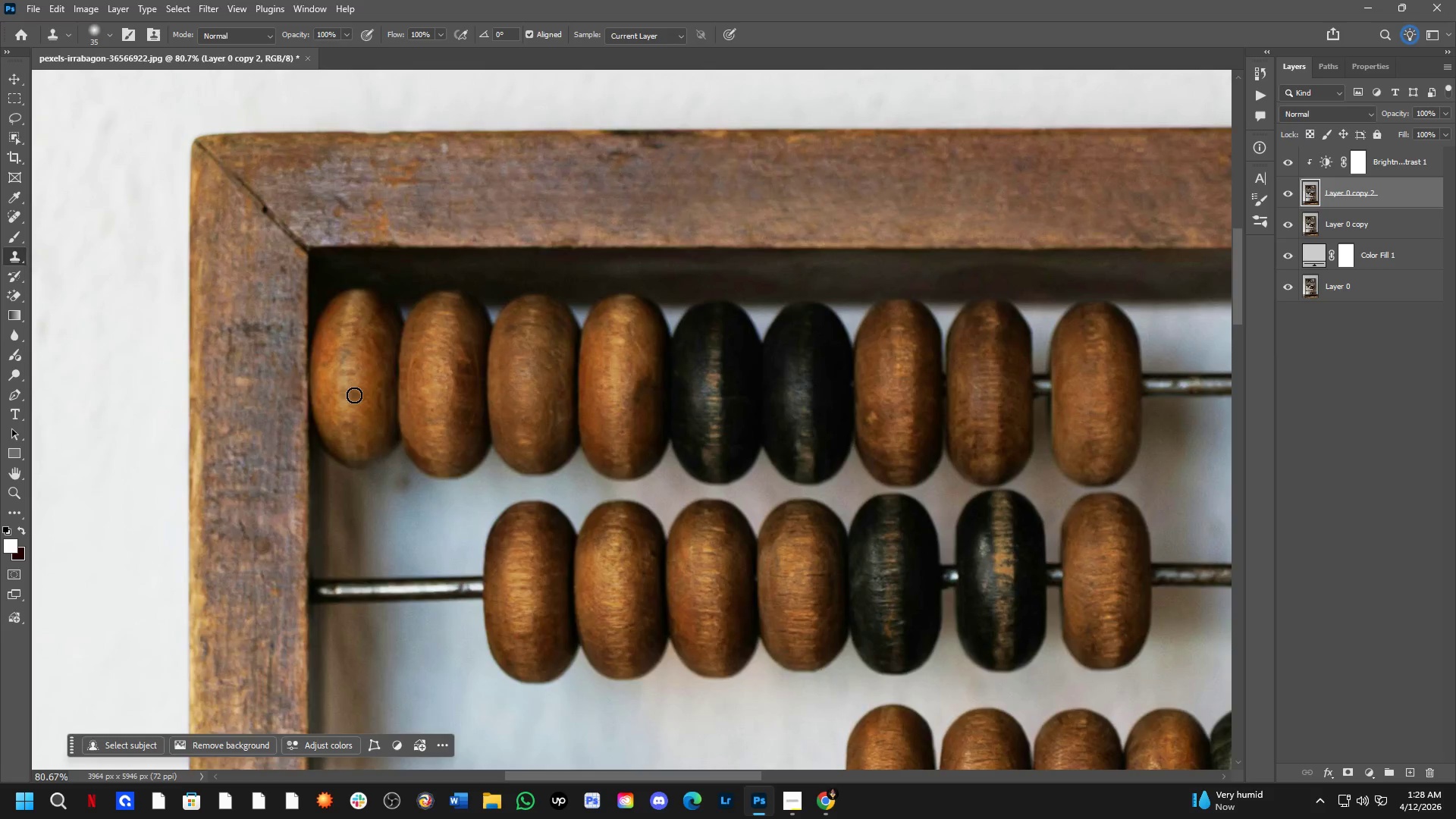 
scroll: coordinate [347, 379], scroll_direction: up, amount: 3.0
 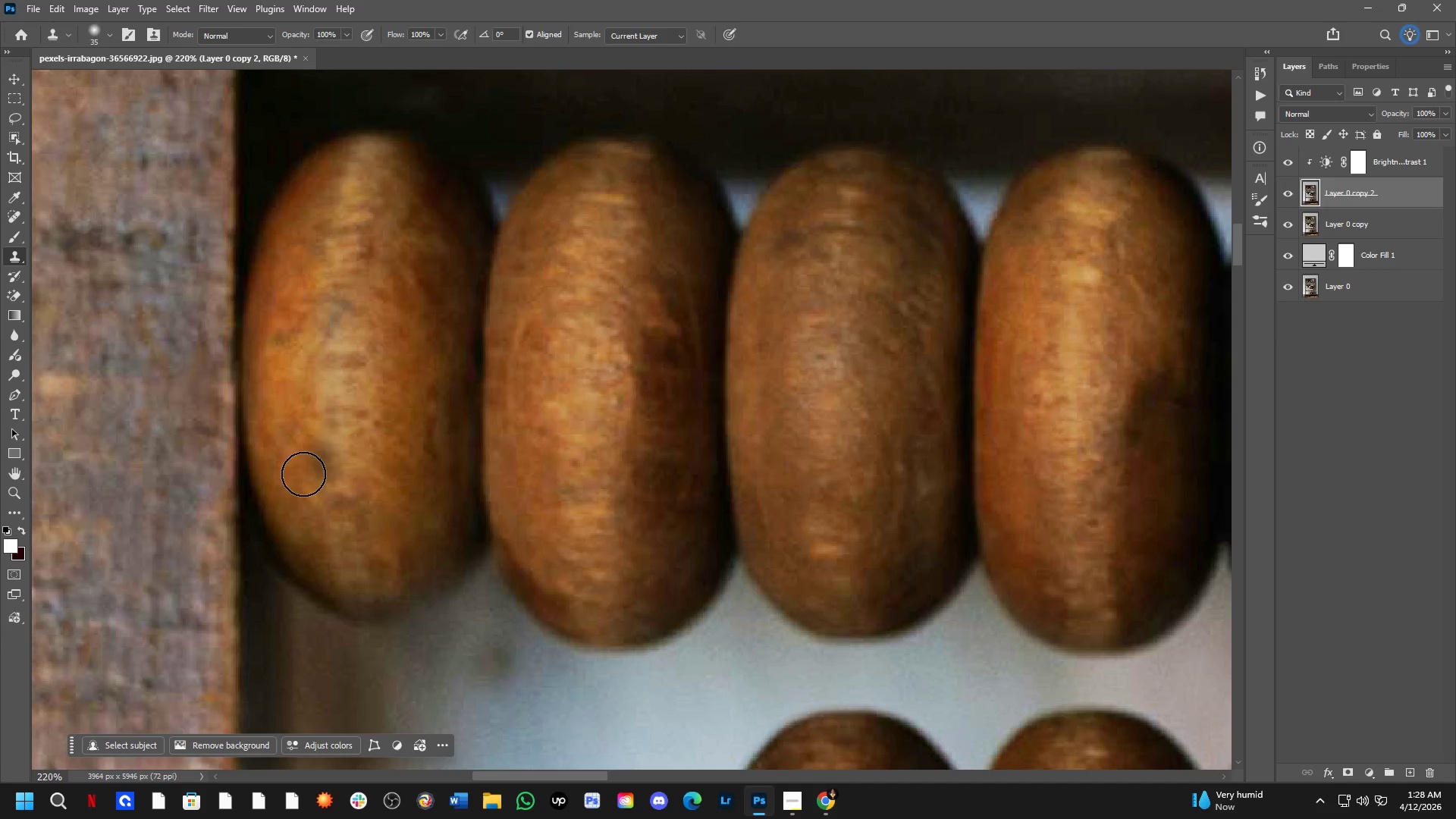 
hold_key(key=AltLeft, duration=0.61)
 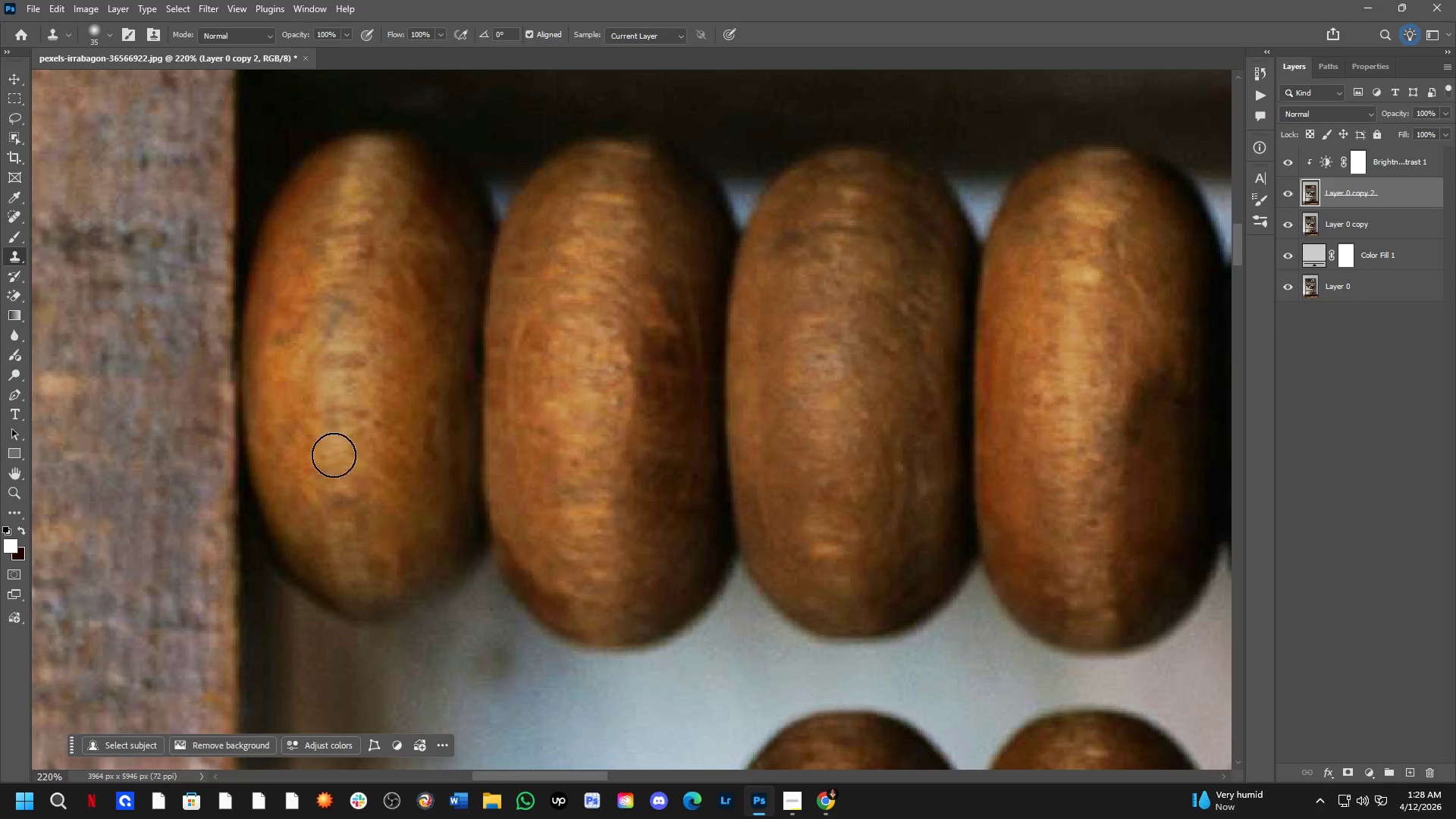 
hold_key(key=AltLeft, duration=0.72)
left_click([344, 456])
 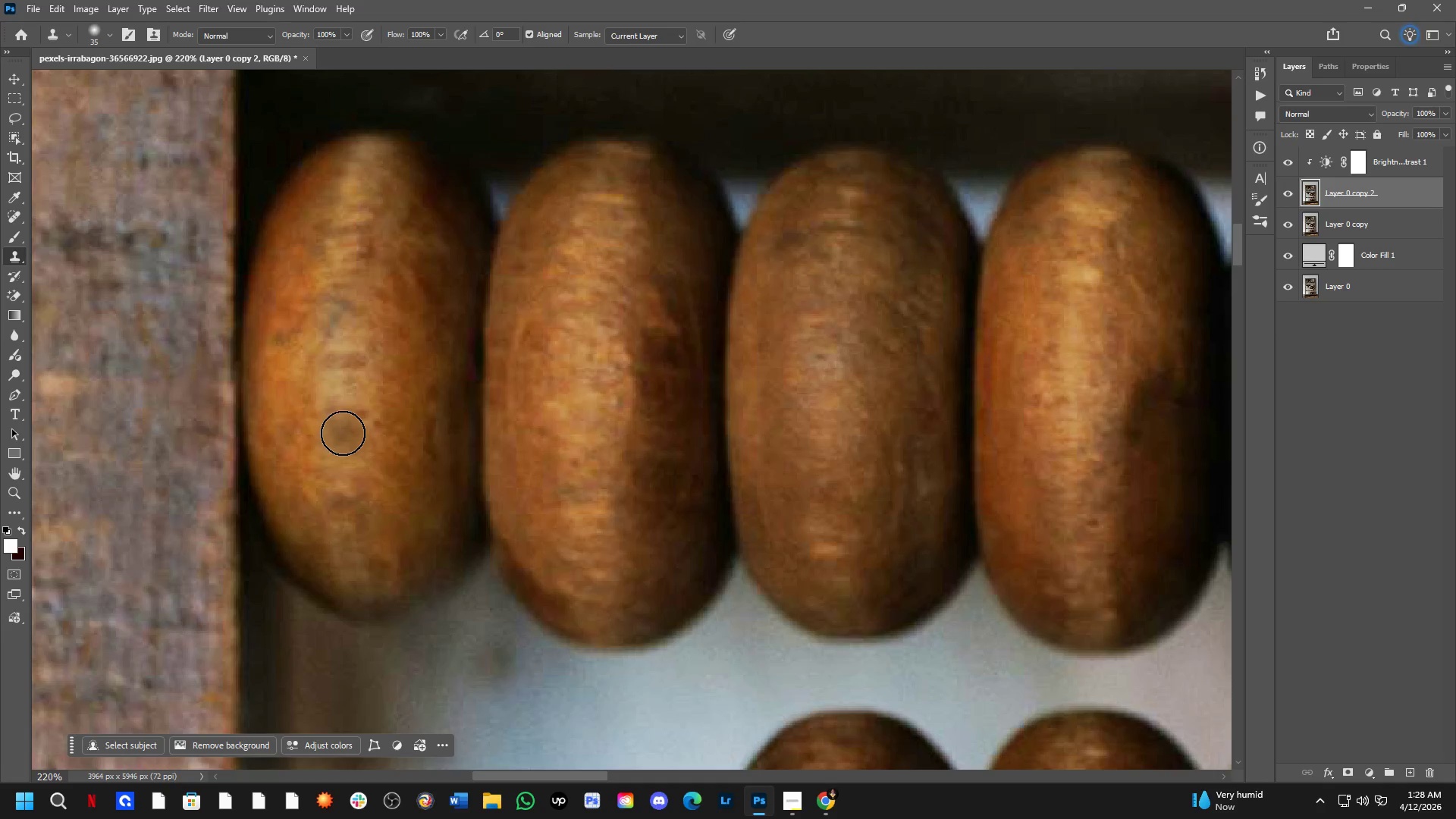 
left_click([343, 433])
 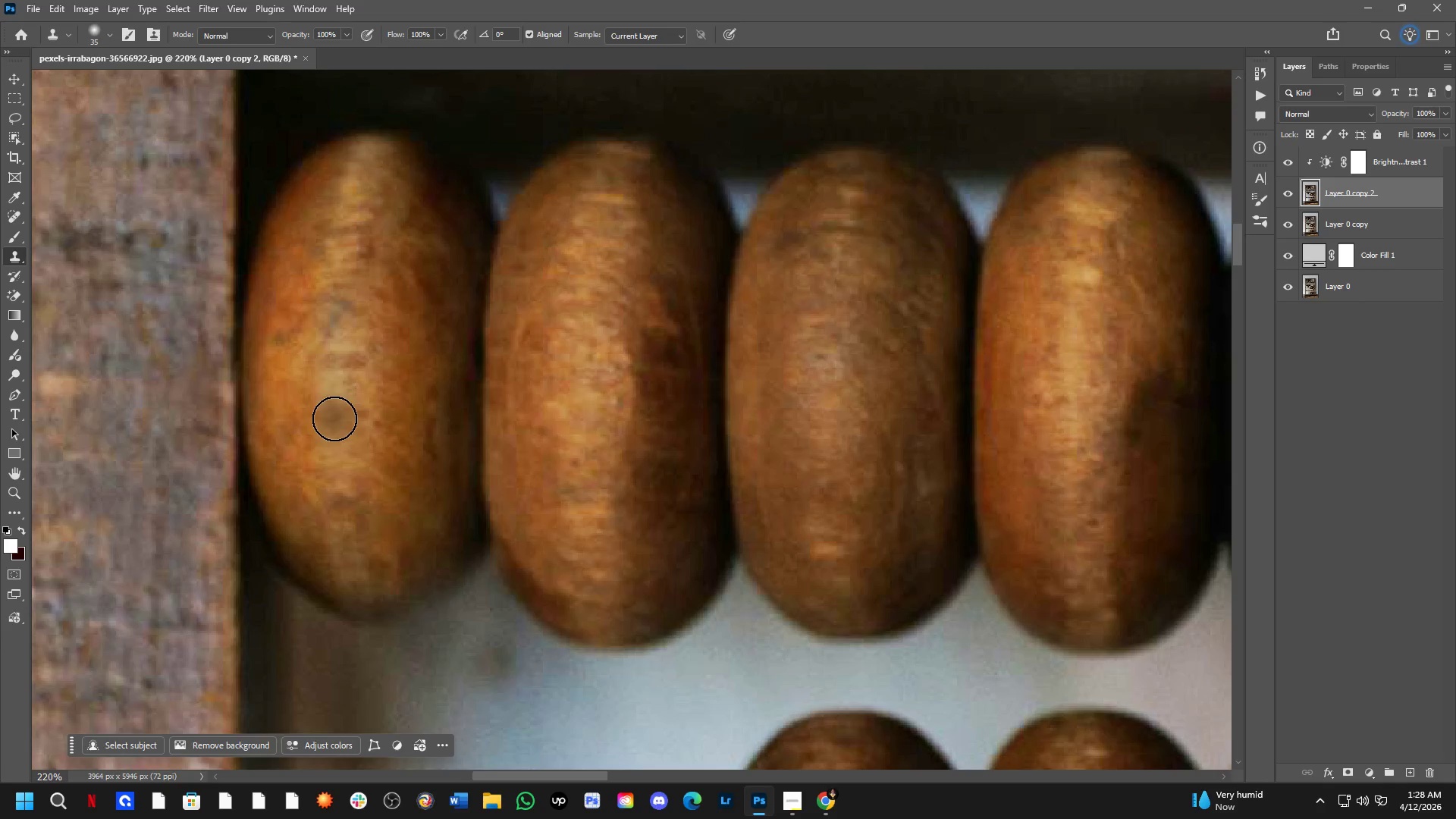 
left_click_drag(start_coordinate=[335, 419], to_coordinate=[340, 419])
 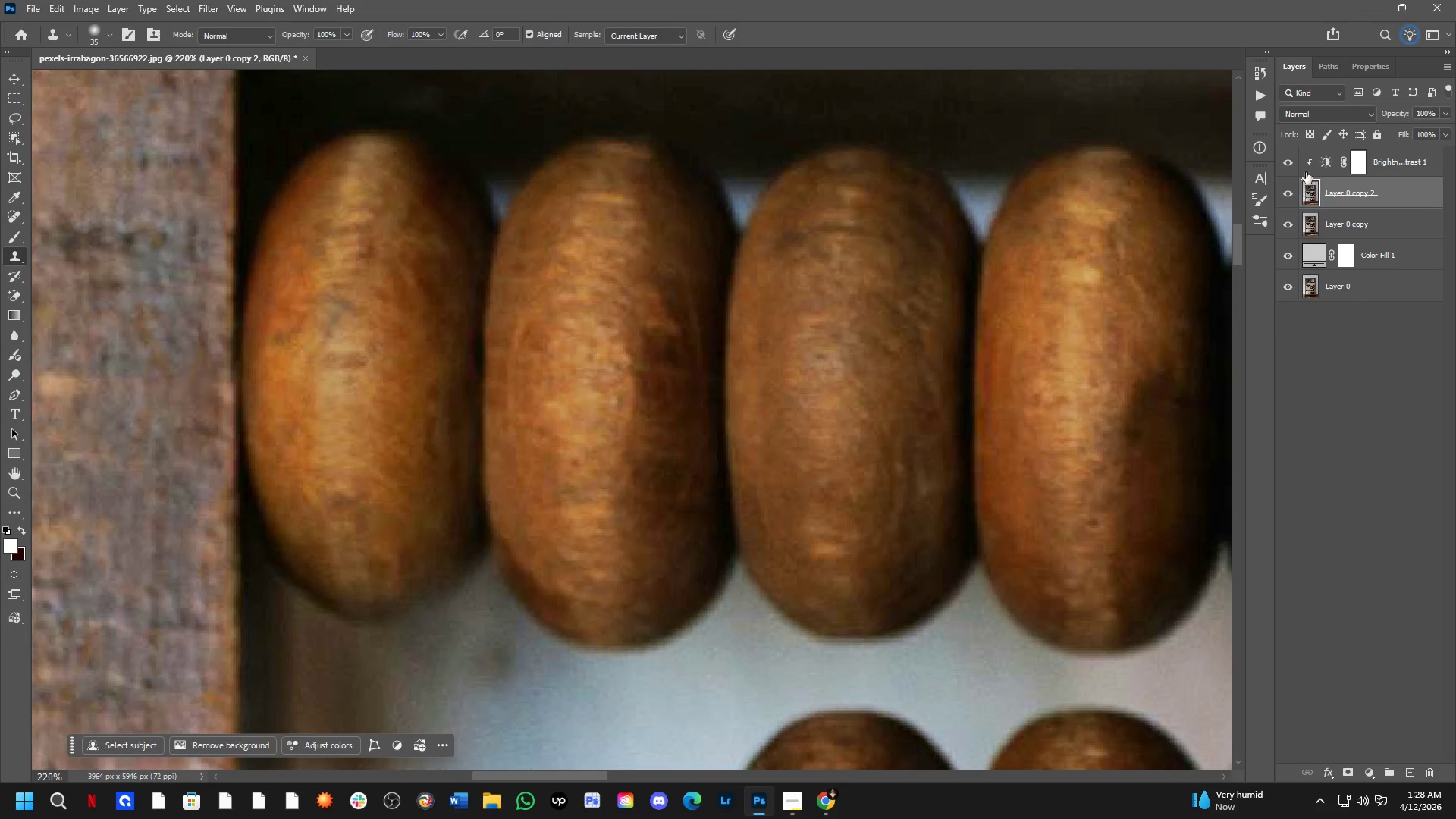 
left_click([1286, 162])
 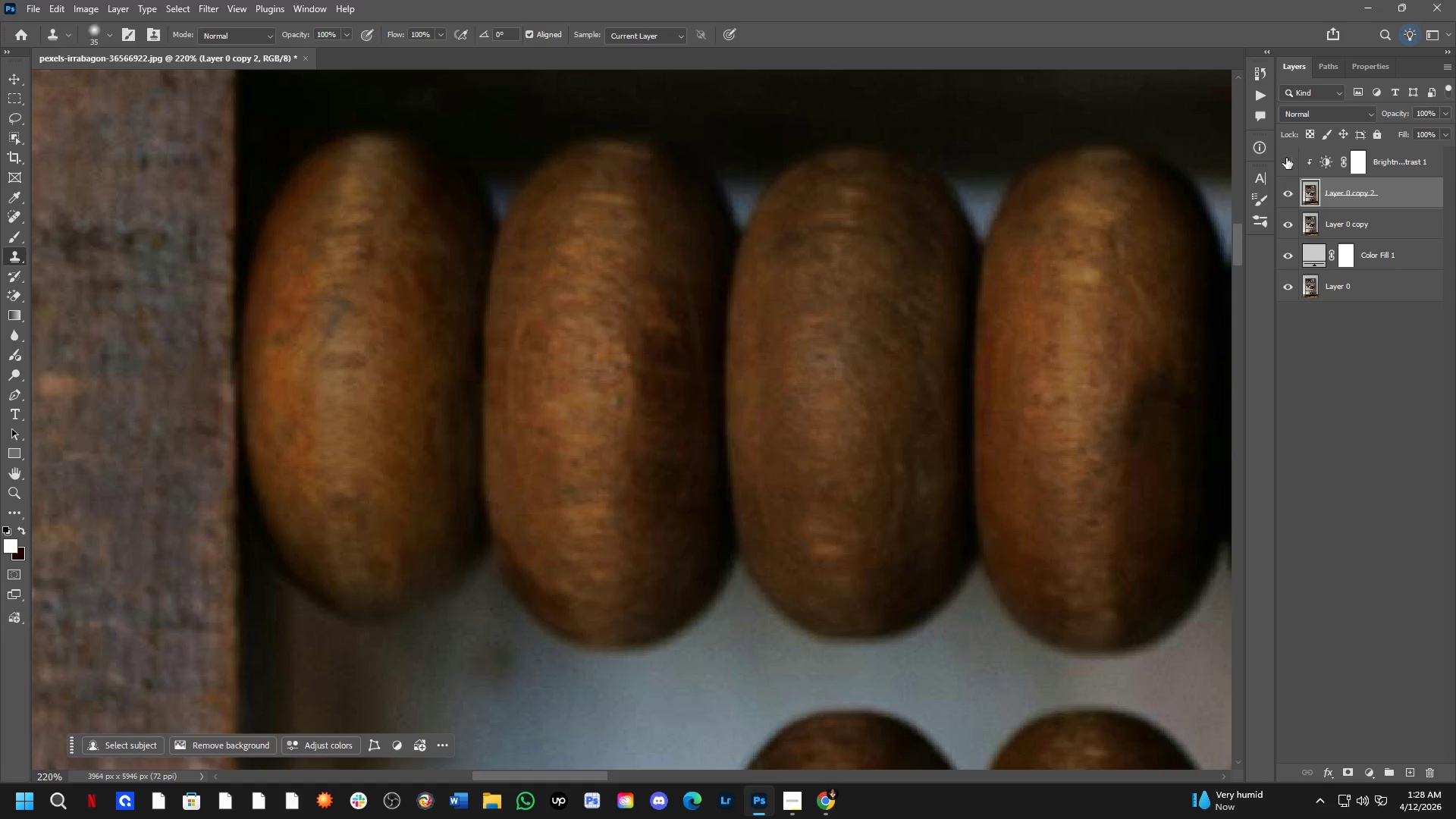 
left_click([1286, 158])
 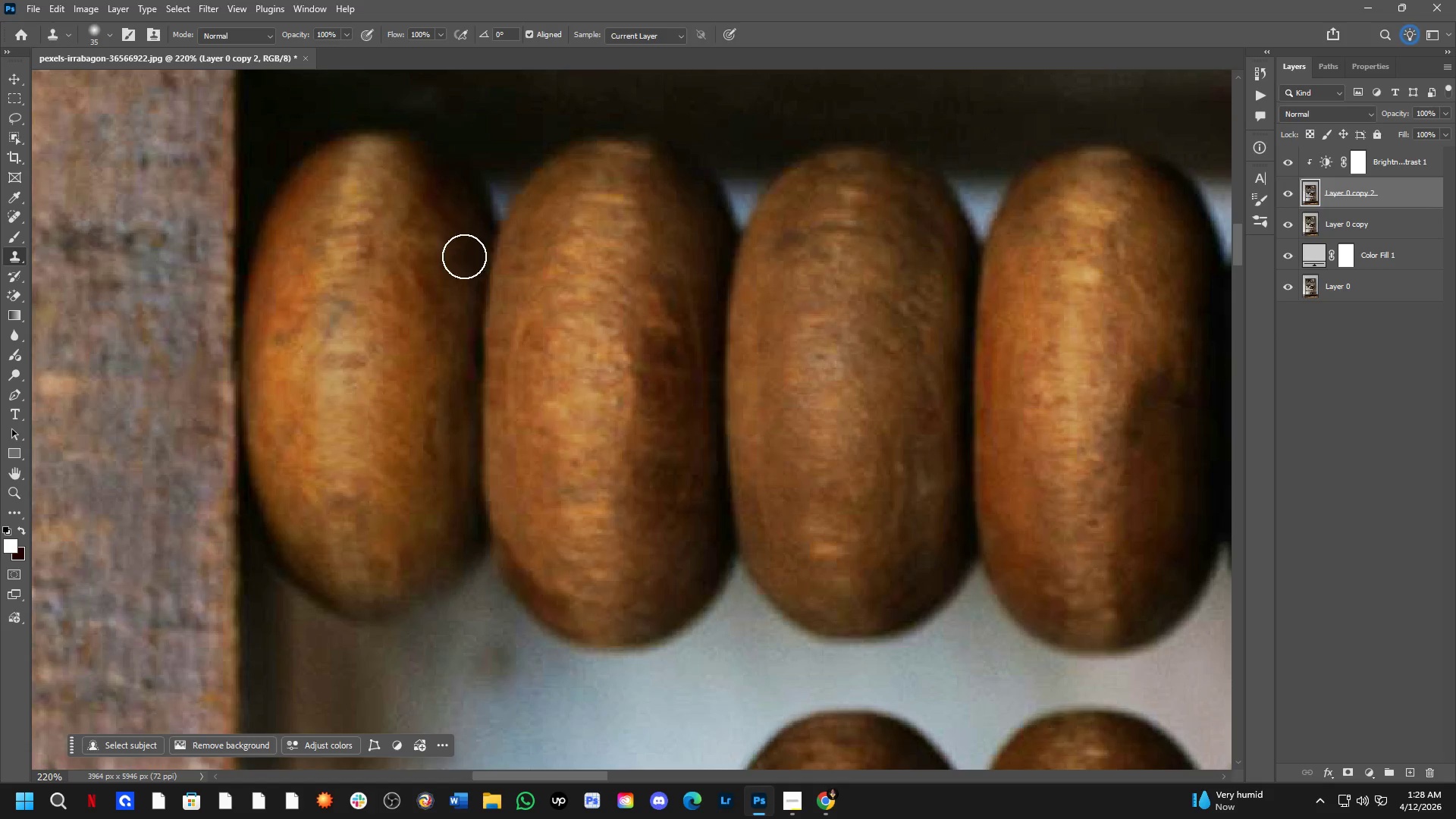 
hold_key(key=AltLeft, duration=0.33)
left_click([346, 457])
 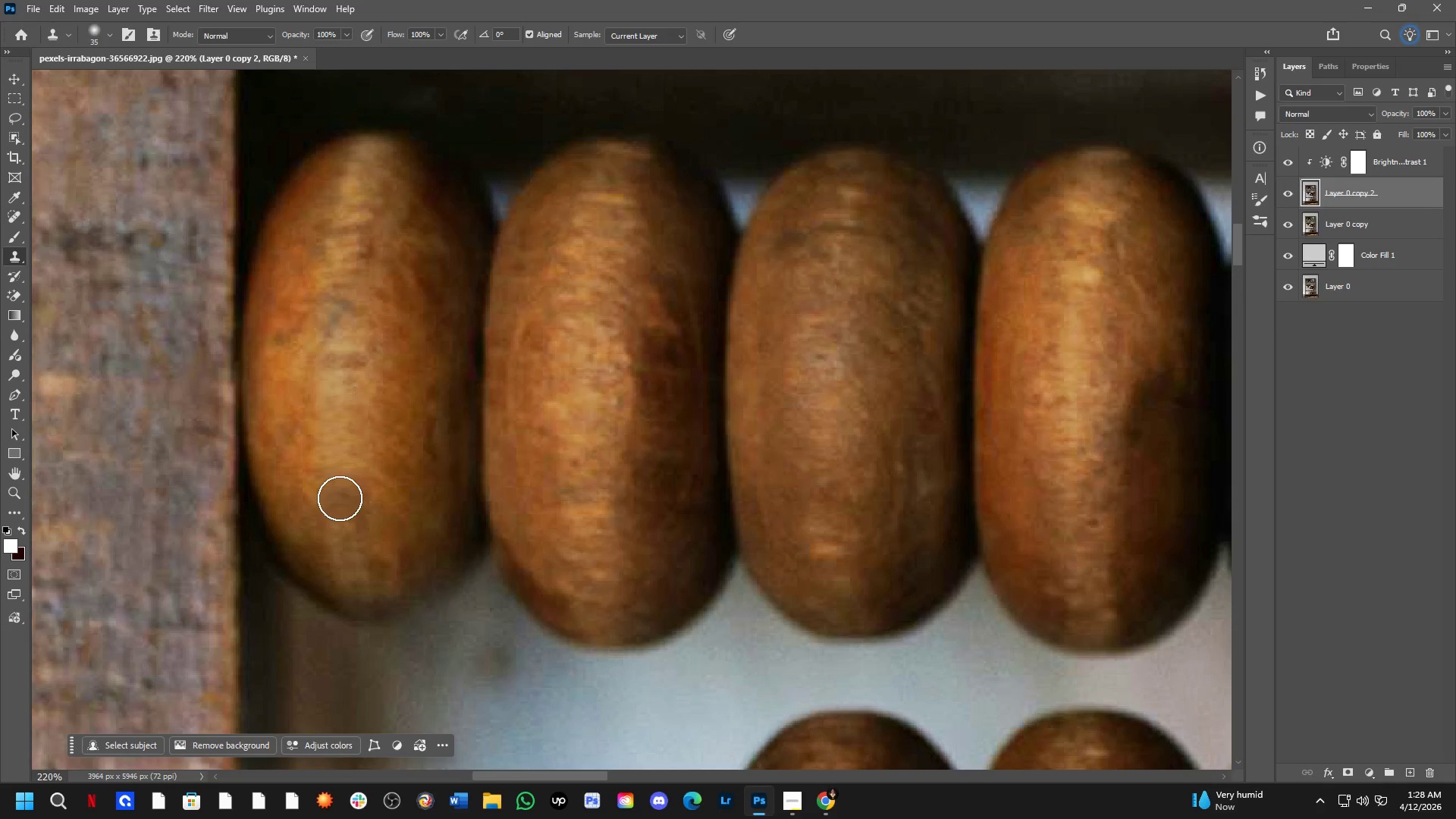 
left_click_drag(start_coordinate=[351, 500], to_coordinate=[351, 496])
 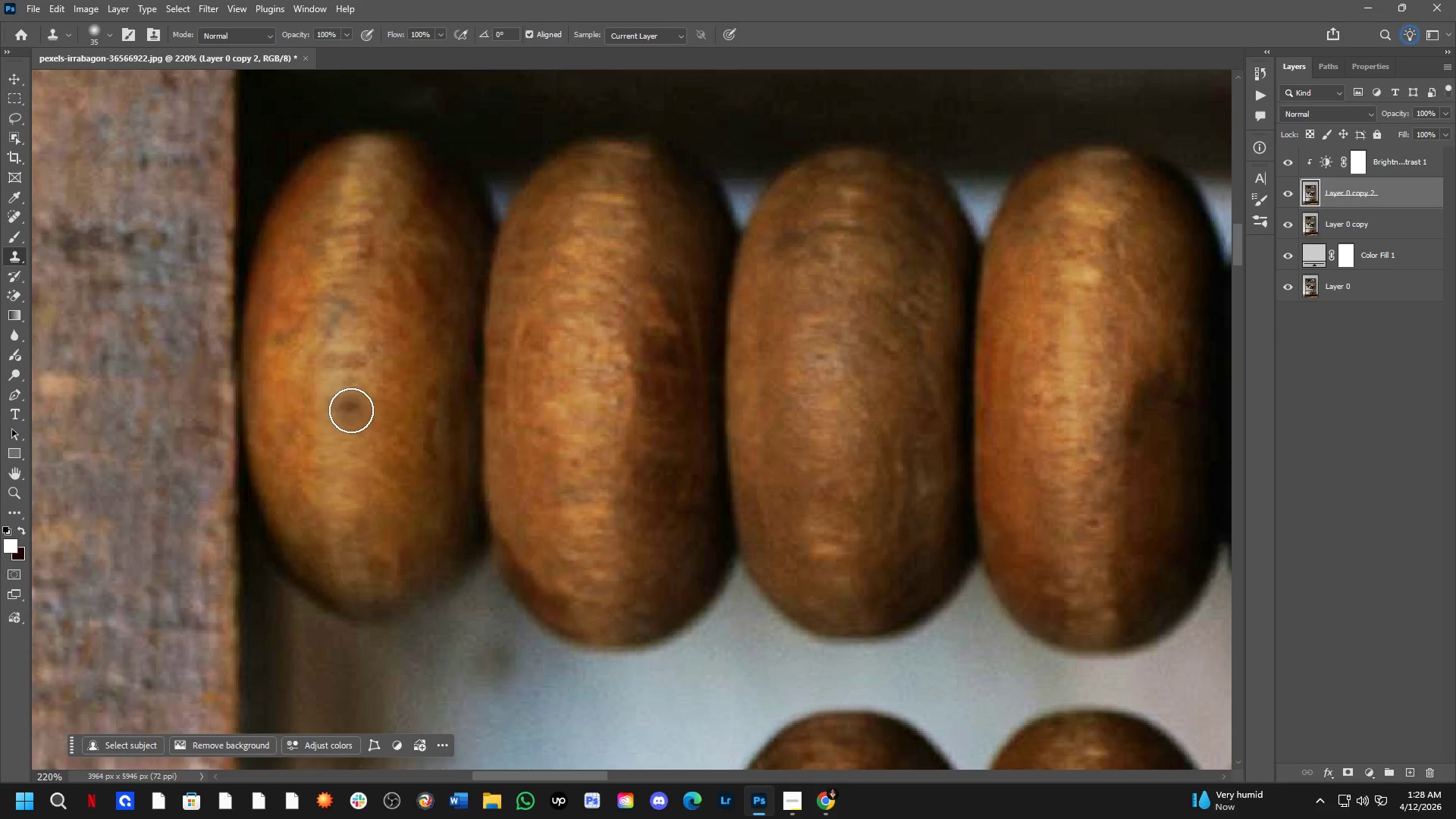 
hold_key(key=AltLeft, duration=0.53)
 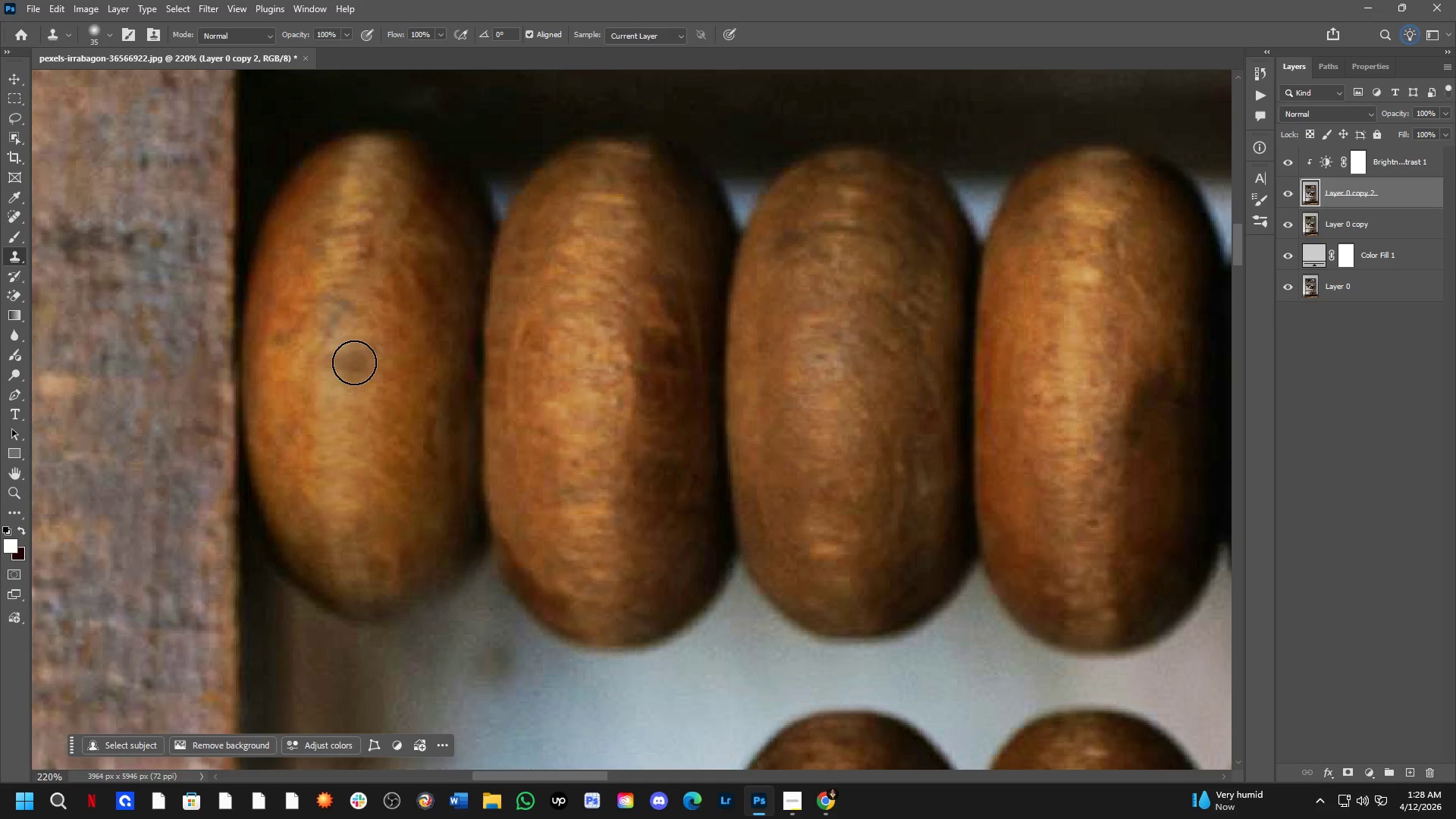 
double_click([354, 362])
 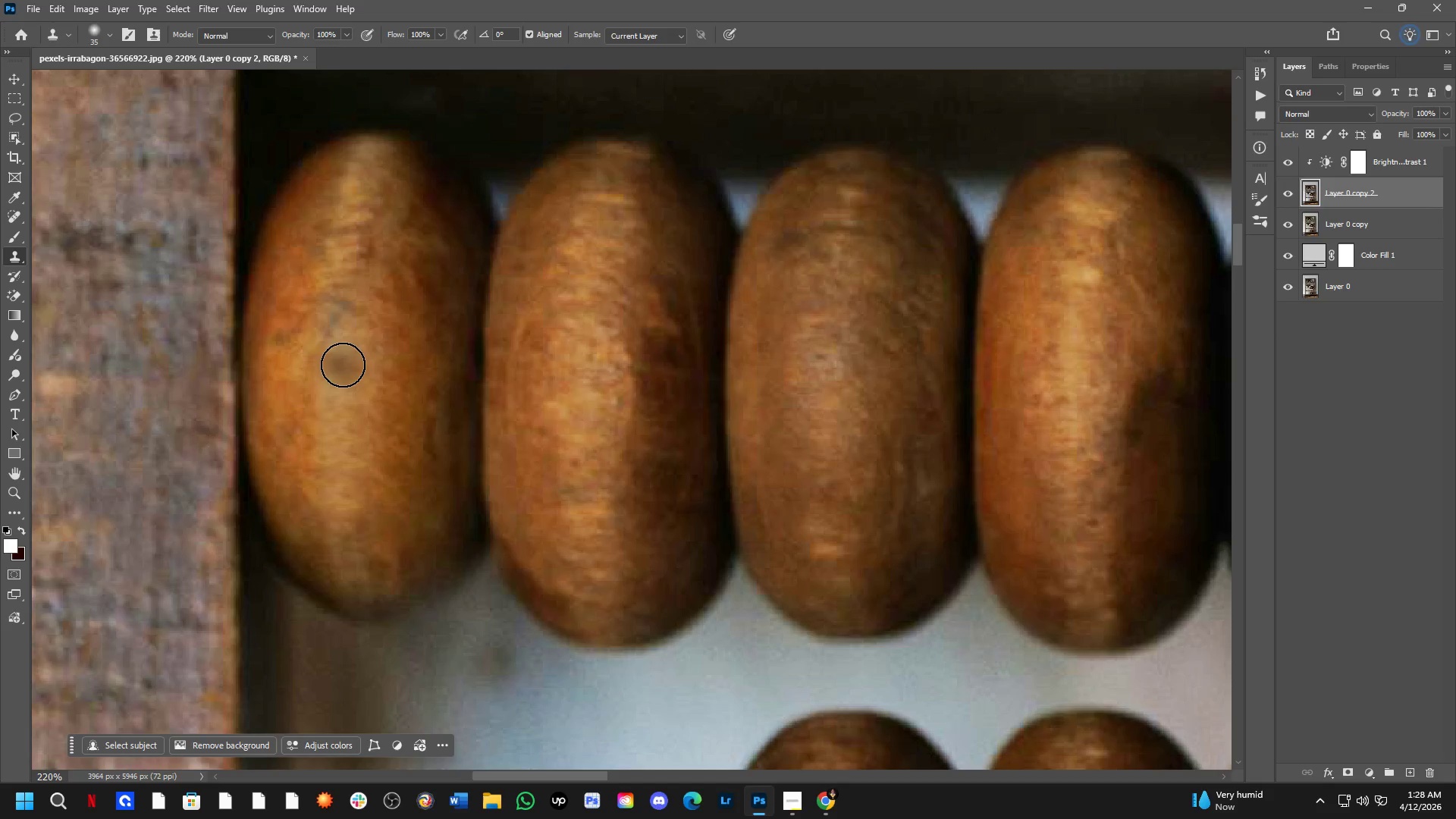 
left_click([343, 365])
 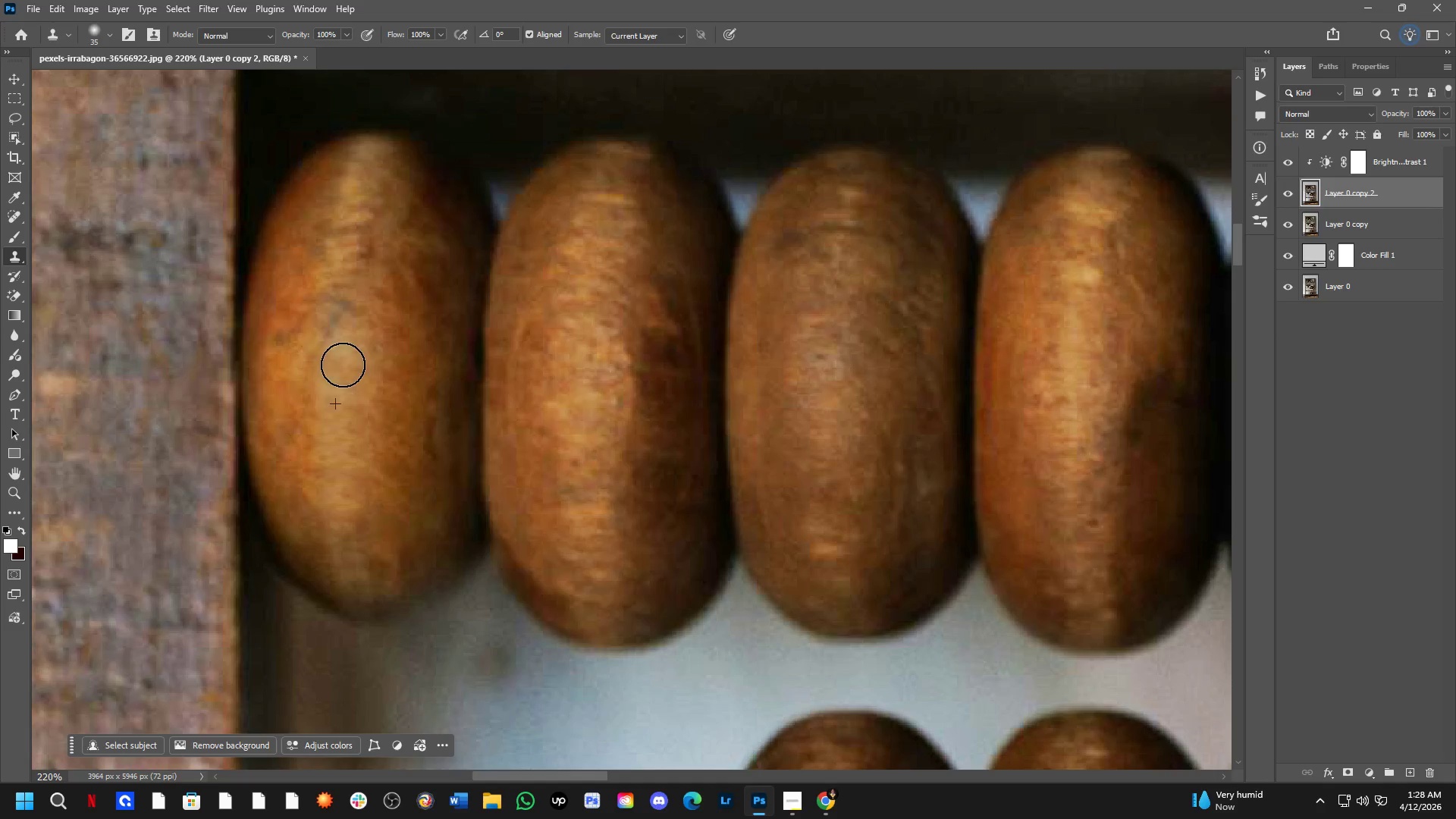 
hold_key(key=AltLeft, duration=0.61)
 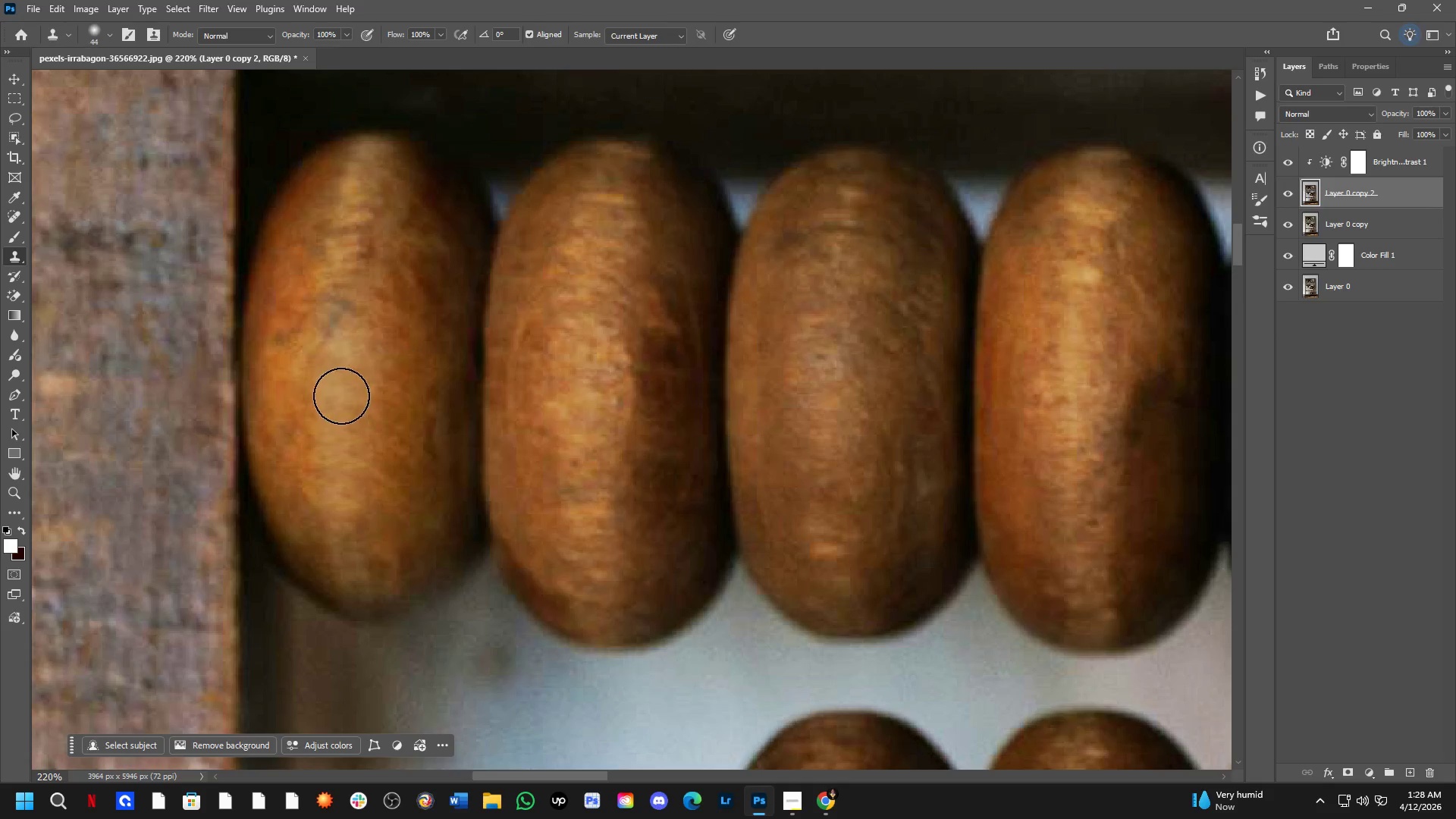 
hold_key(key=AltLeft, duration=0.45)
 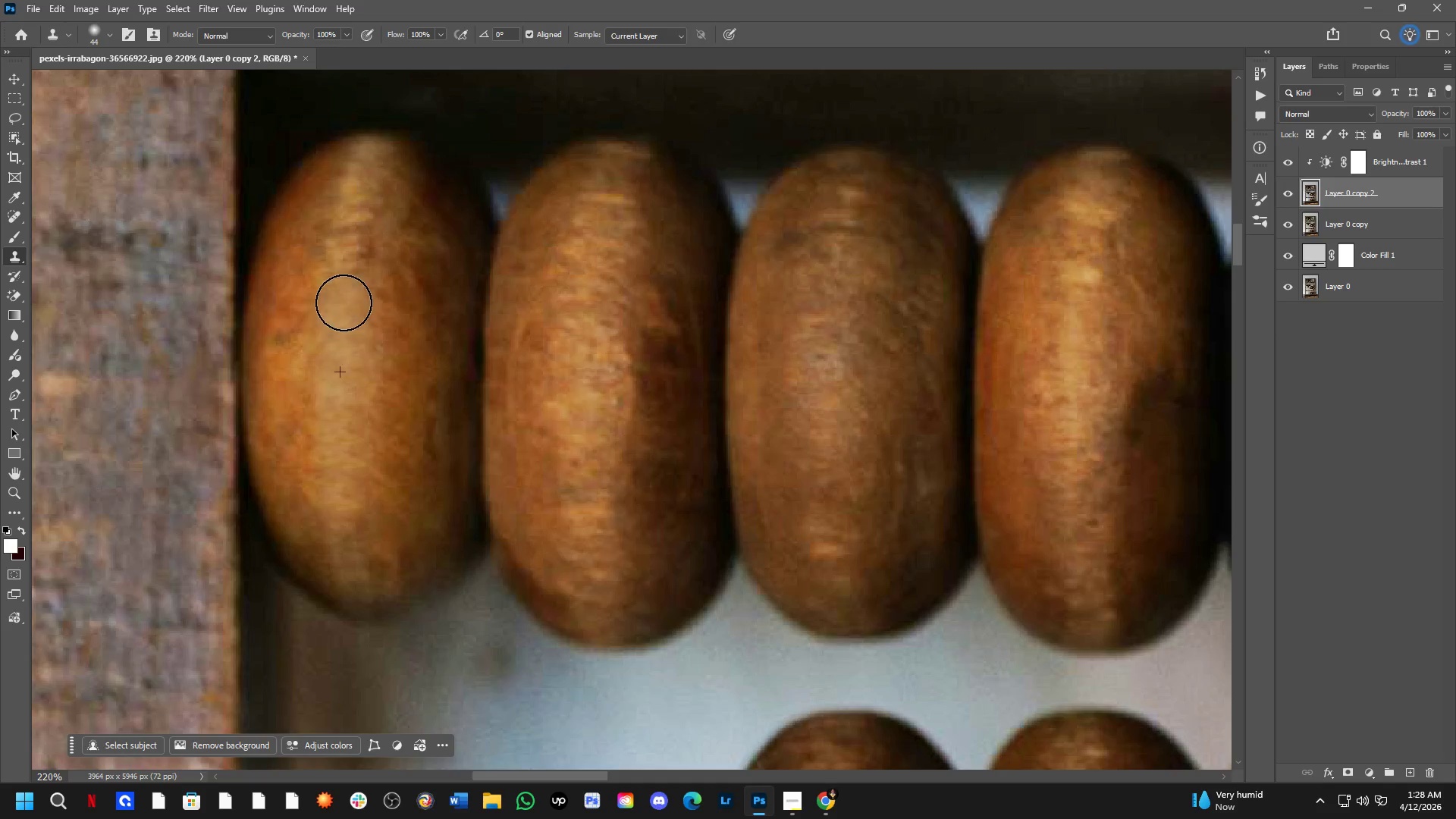 
hold_key(key=AltLeft, duration=0.58)
 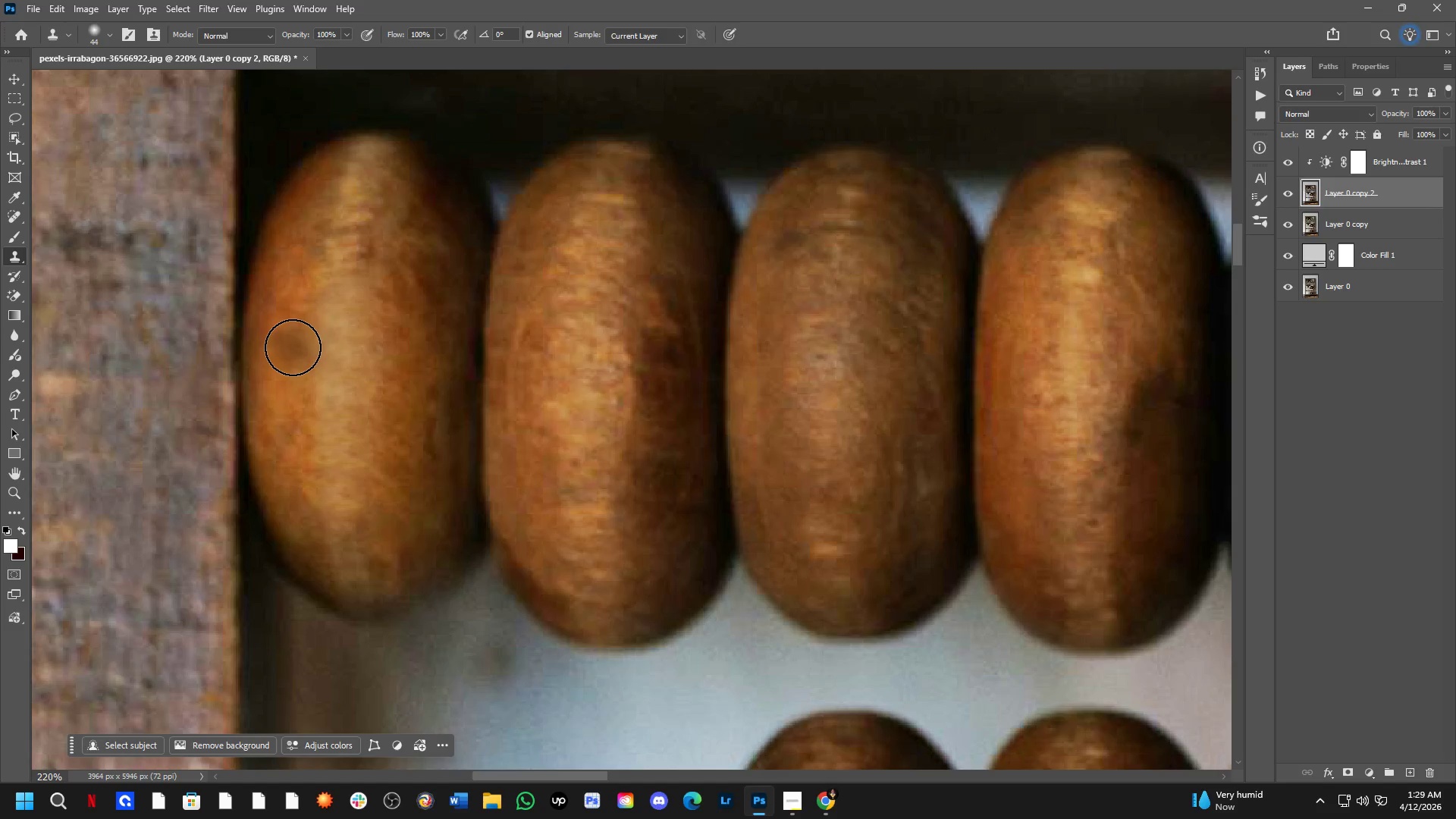 
left_click([293, 347])
 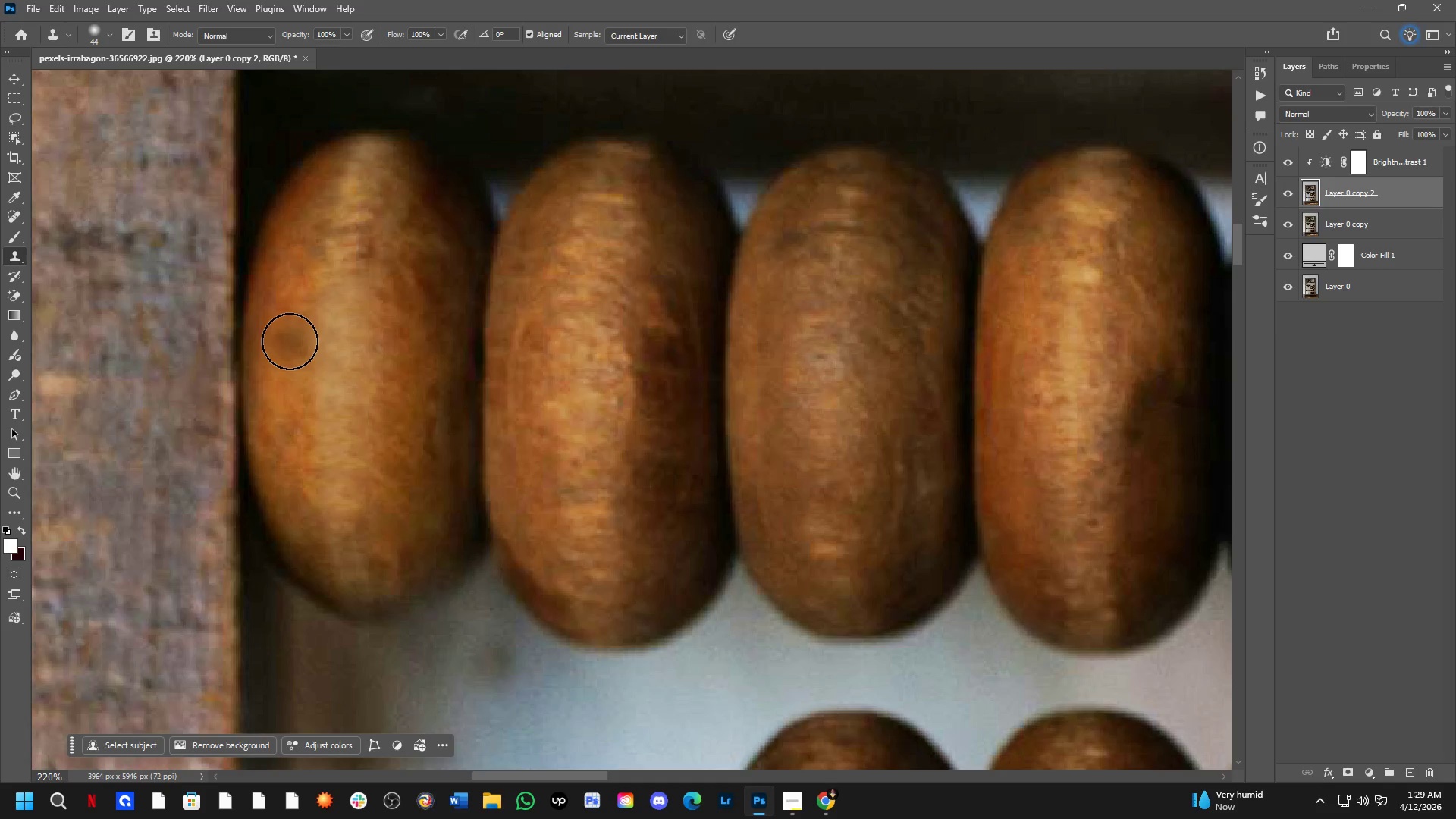 
left_click([287, 340])
 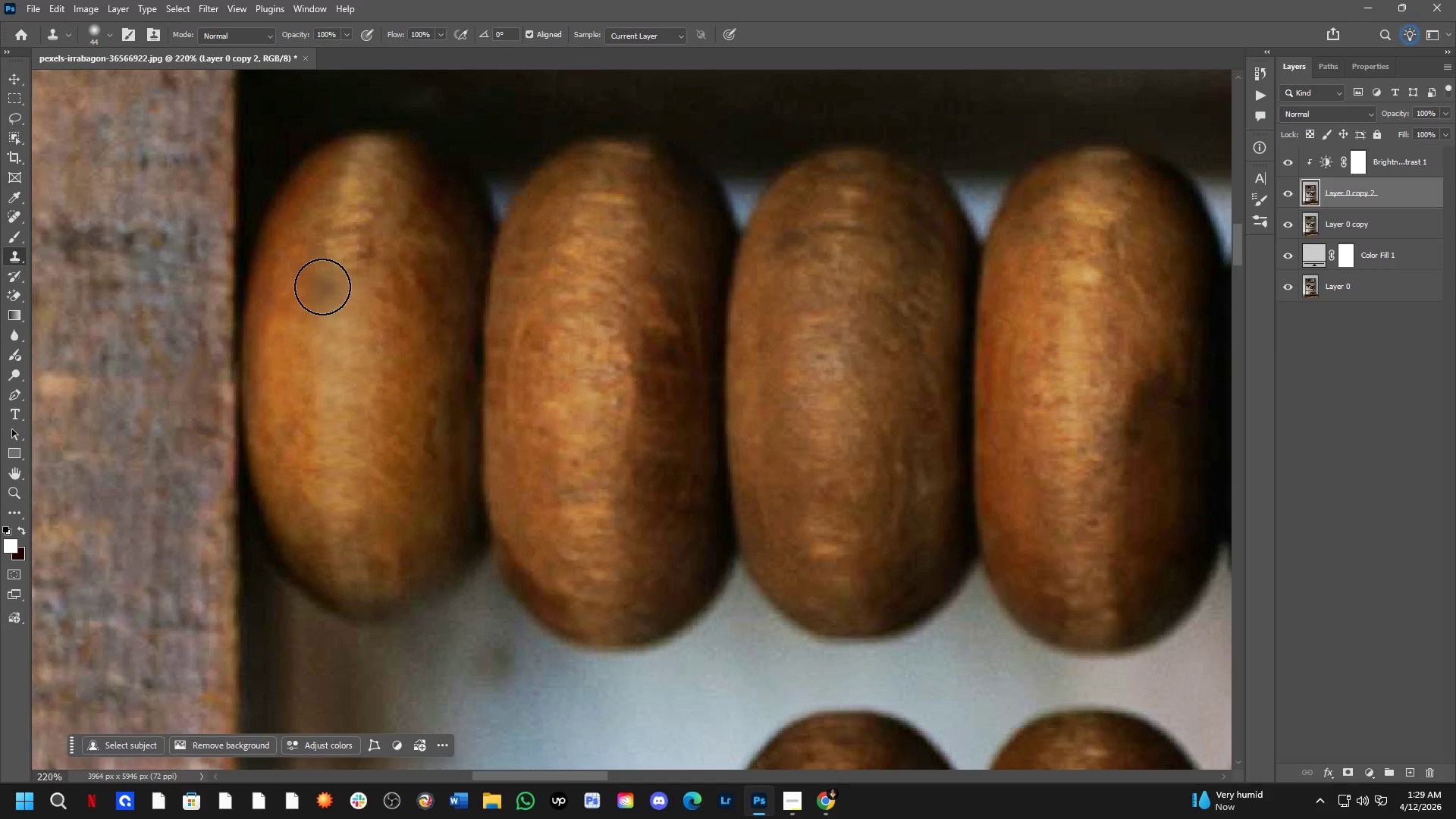 
hold_key(key=AltLeft, duration=0.64)
left_click([343, 306])
 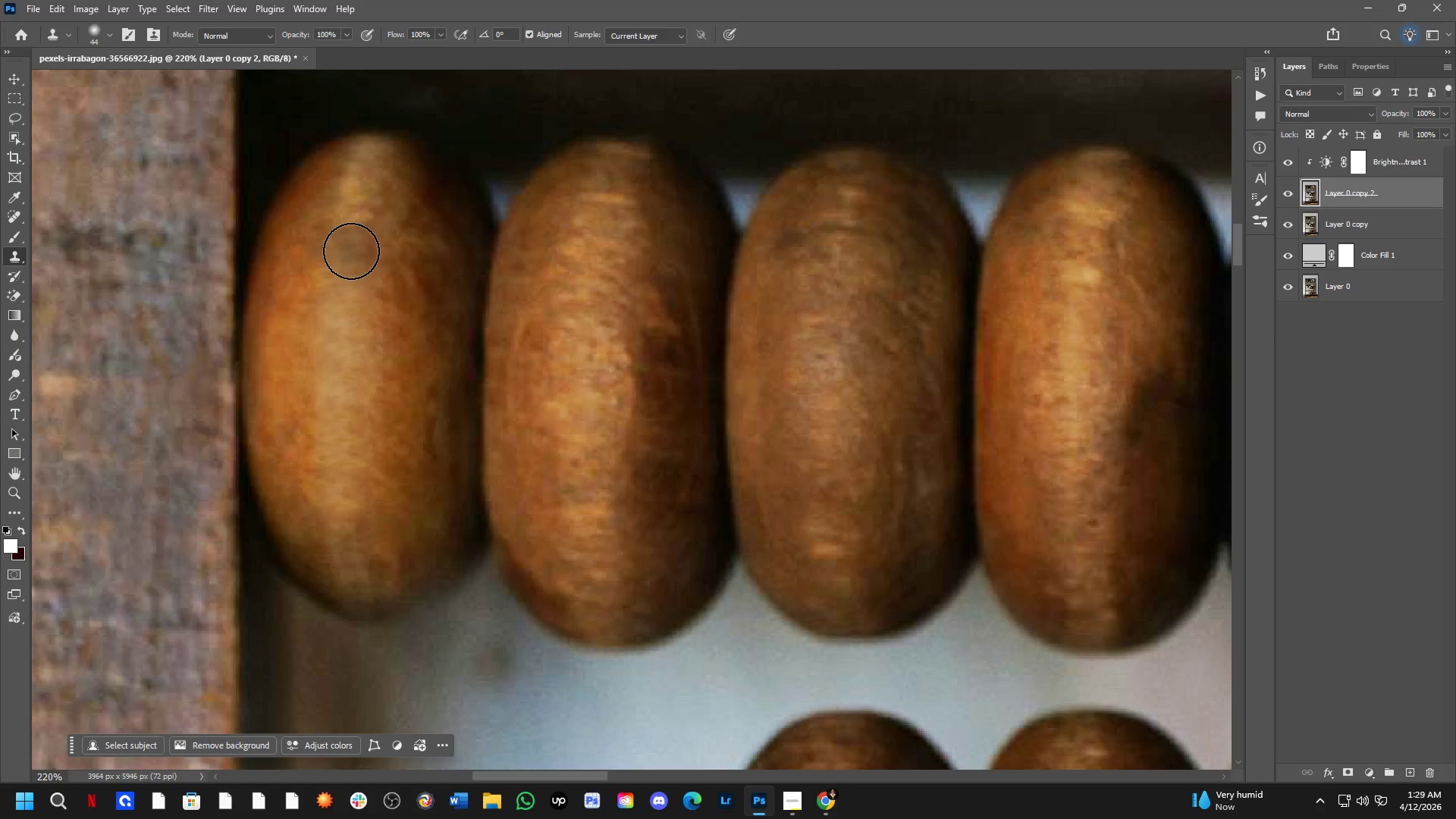 
left_click([347, 253])
 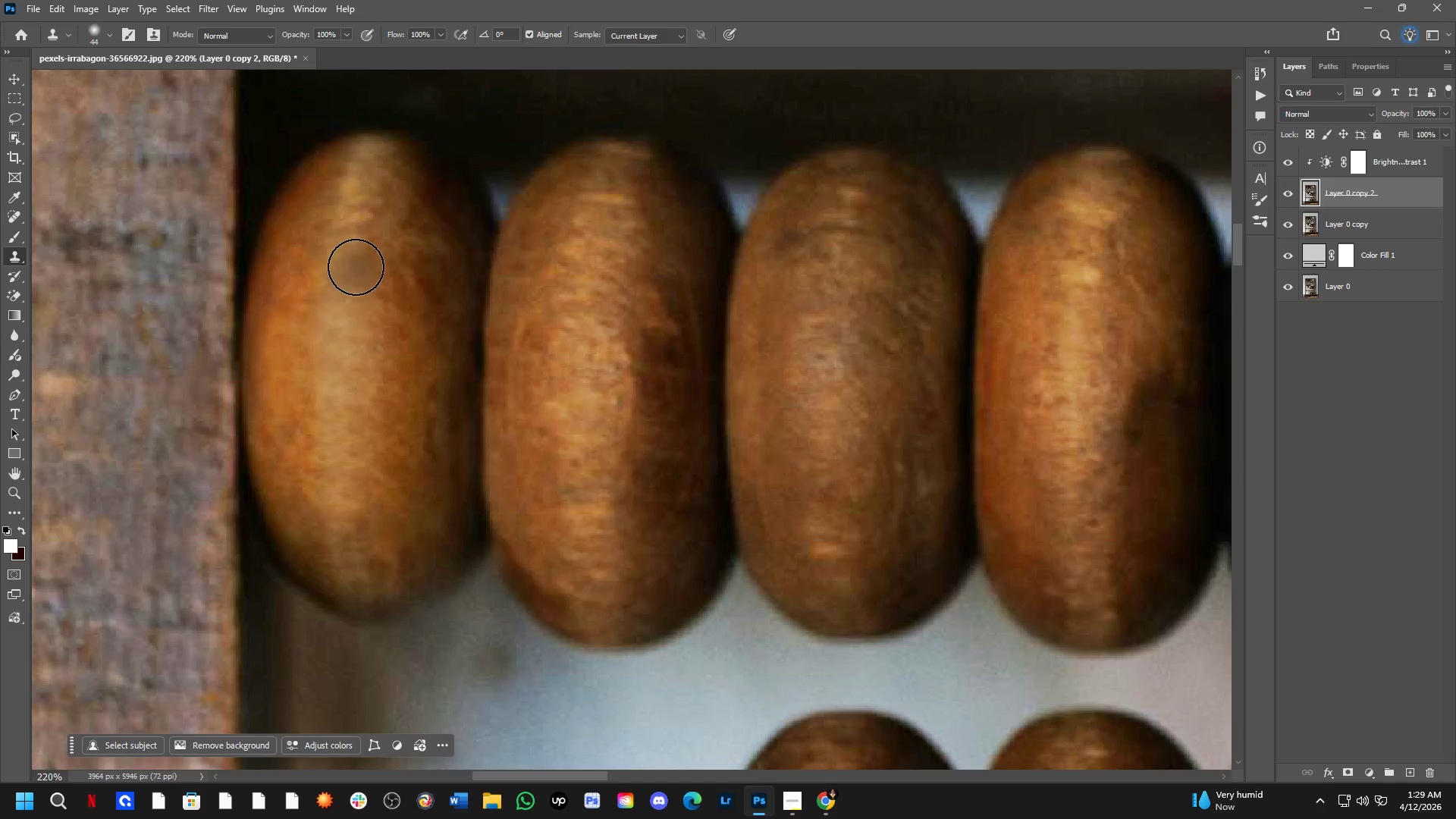 
left_click_drag(start_coordinate=[359, 256], to_coordinate=[352, 259])
 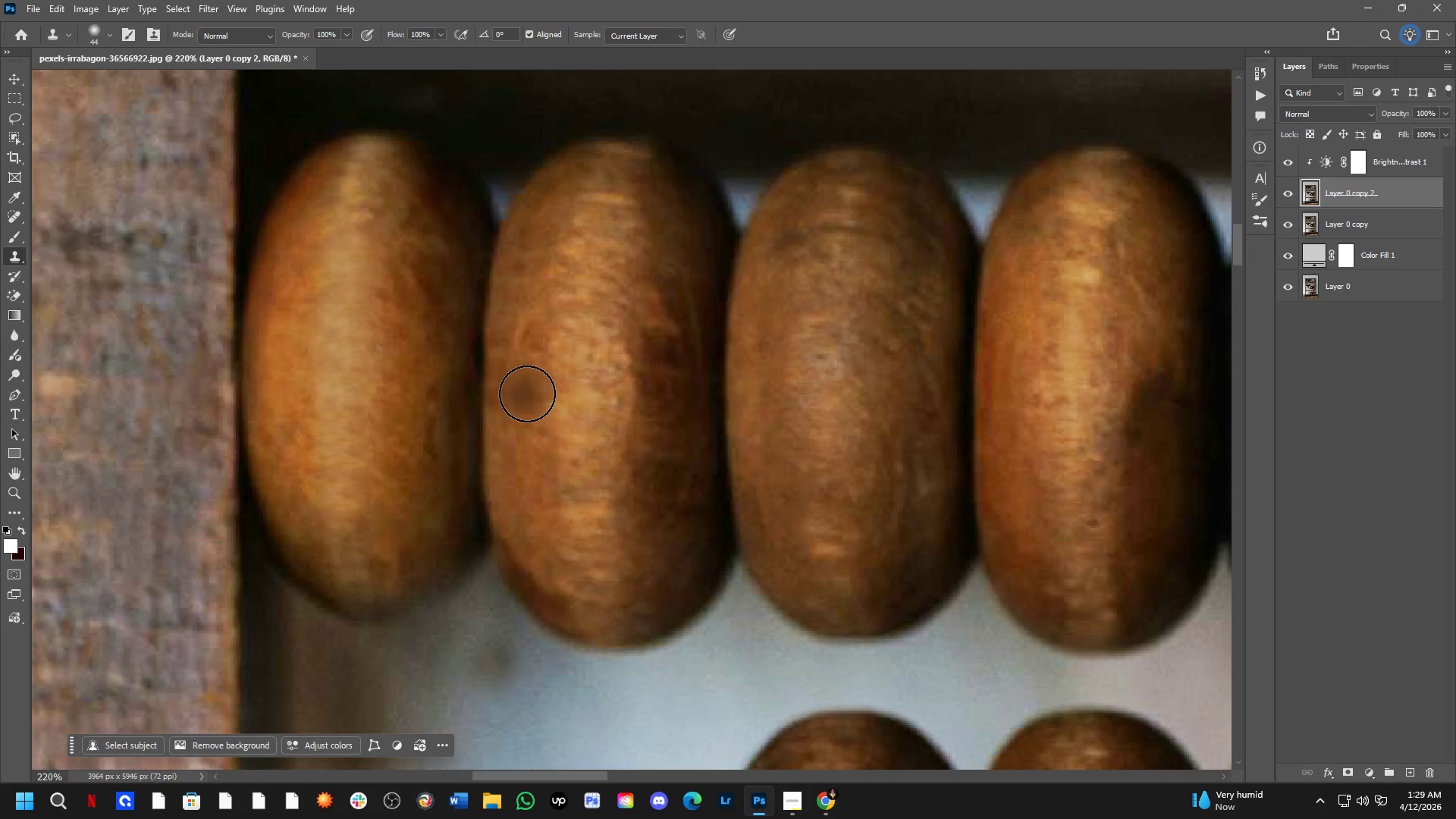 
key(Shift+ShiftLeft)
 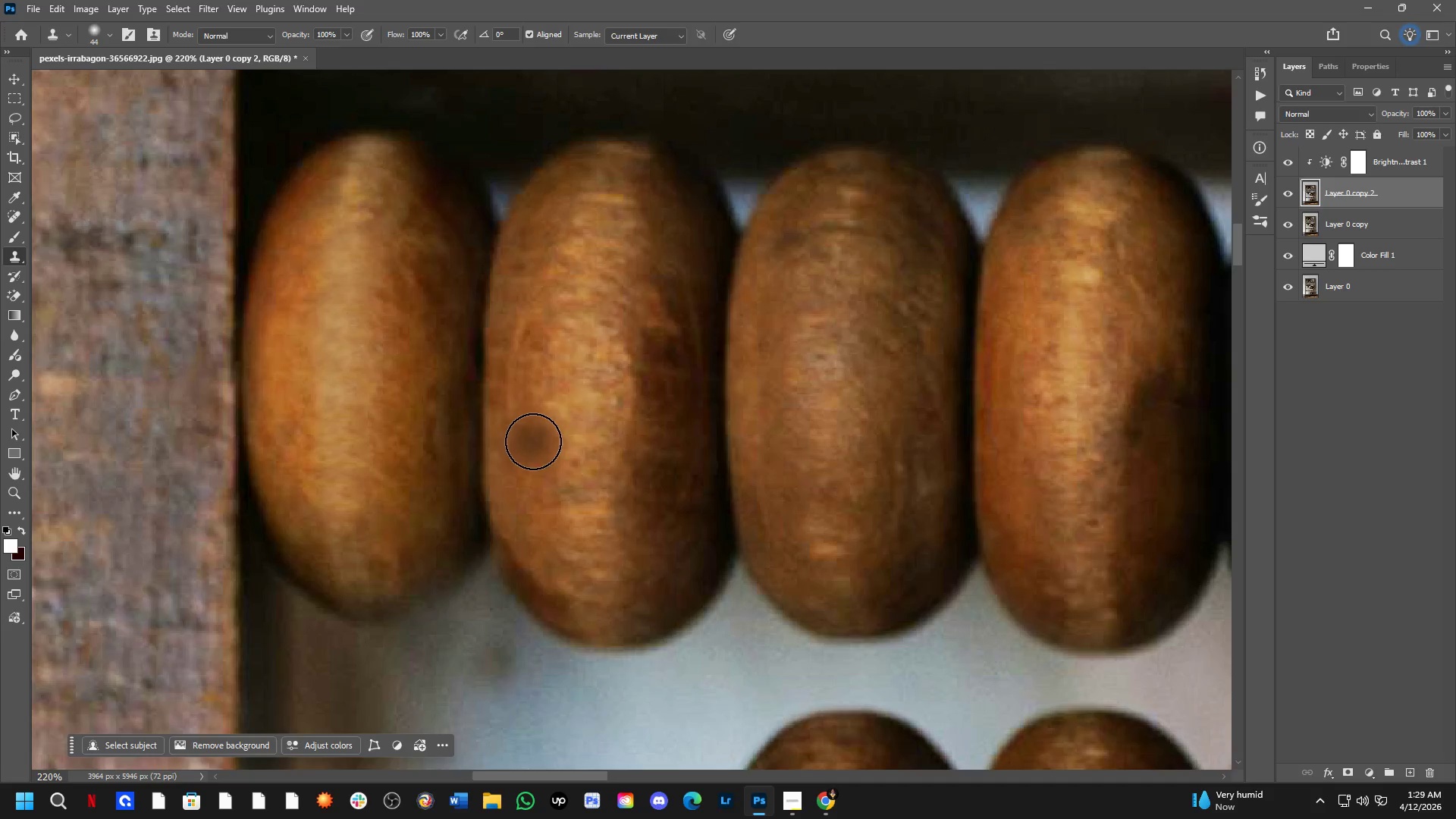 
hold_key(key=Space, duration=1.36)
 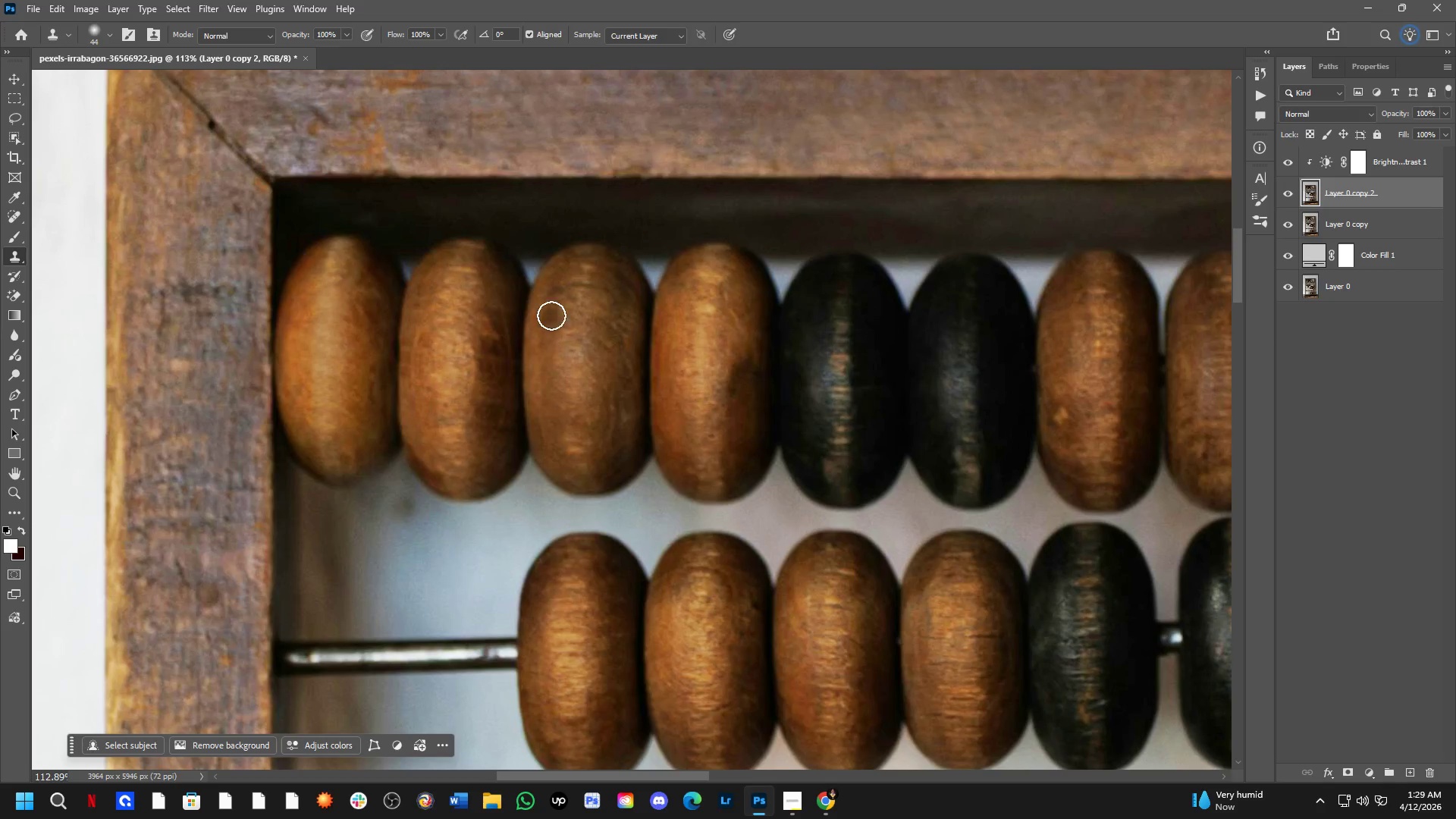 
left_click_drag(start_coordinate=[670, 559], to_coordinate=[535, 478])
 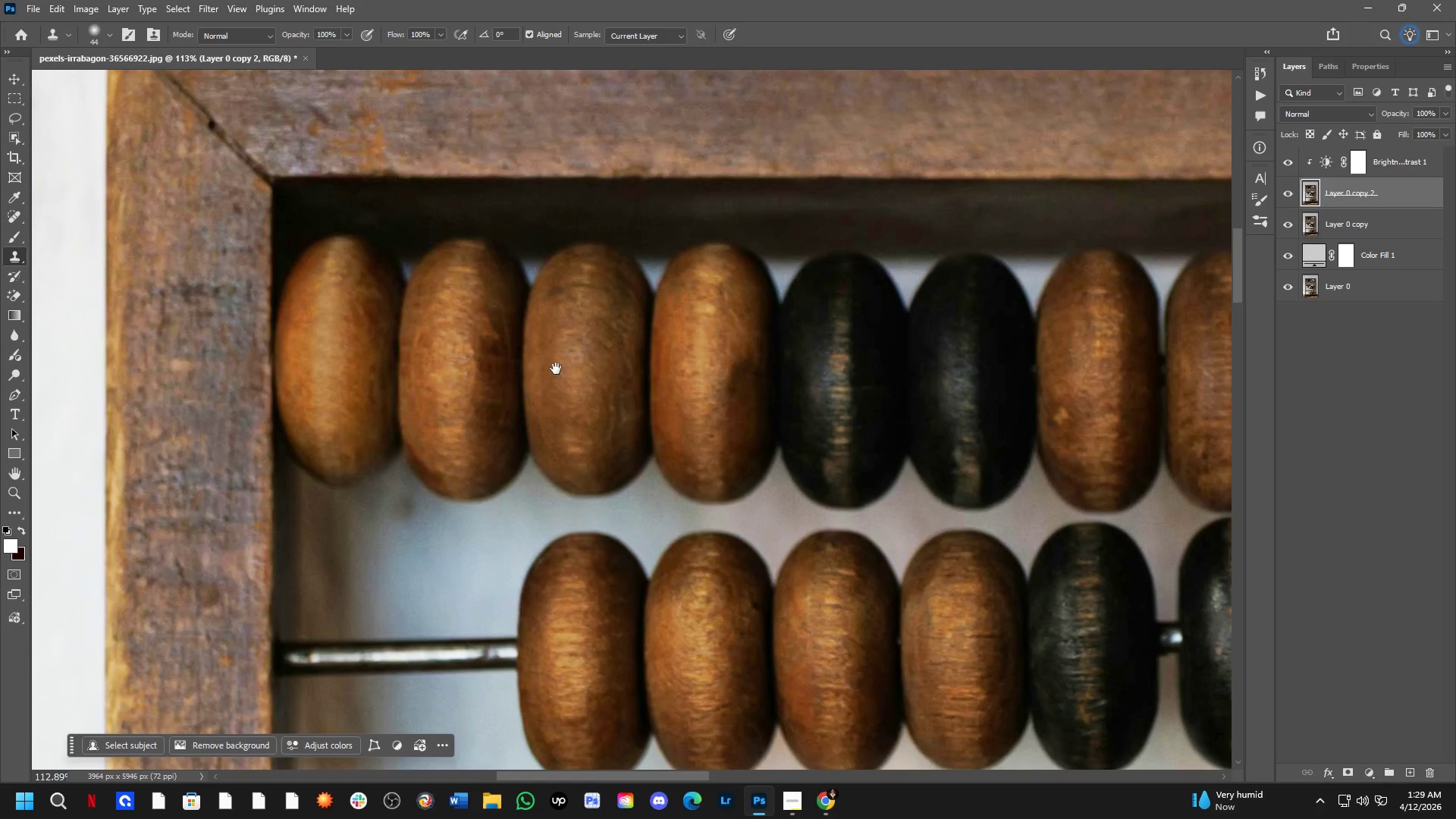 
scroll: coordinate [613, 529], scroll_direction: down, amount: 7.0
 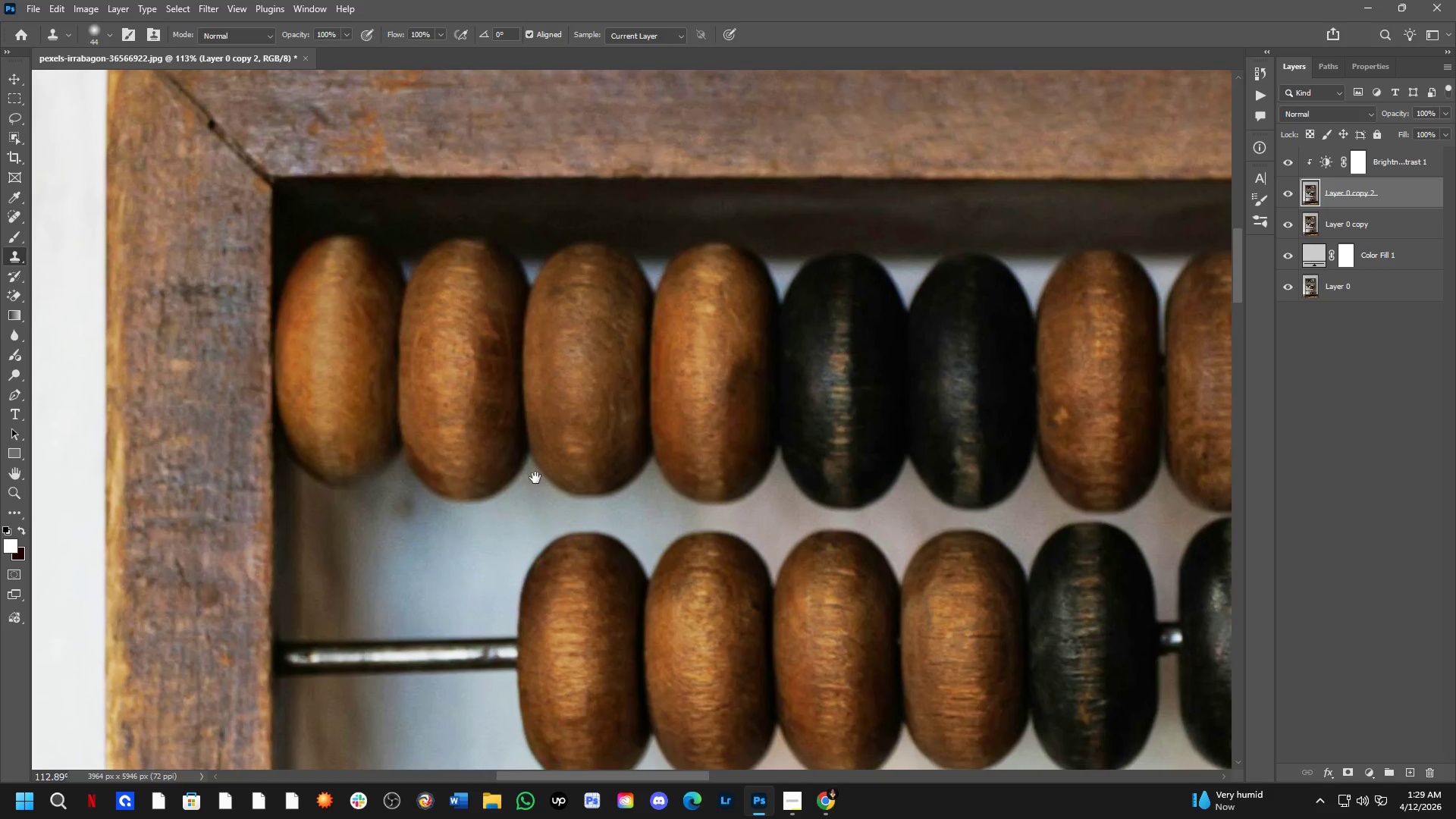 
hold_key(key=ShiftLeft, duration=0.59)
 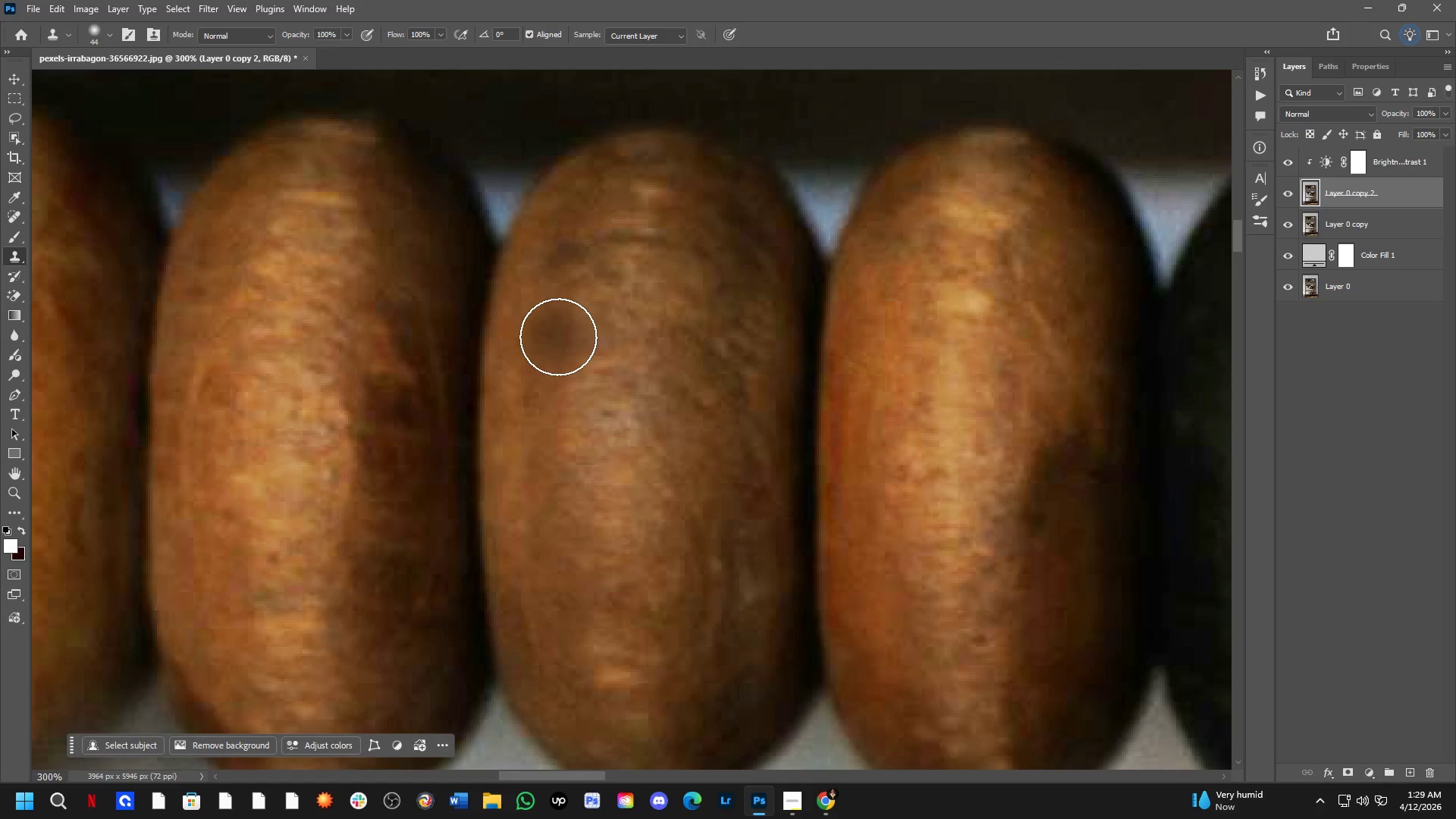 
key(Alt+AltLeft)
 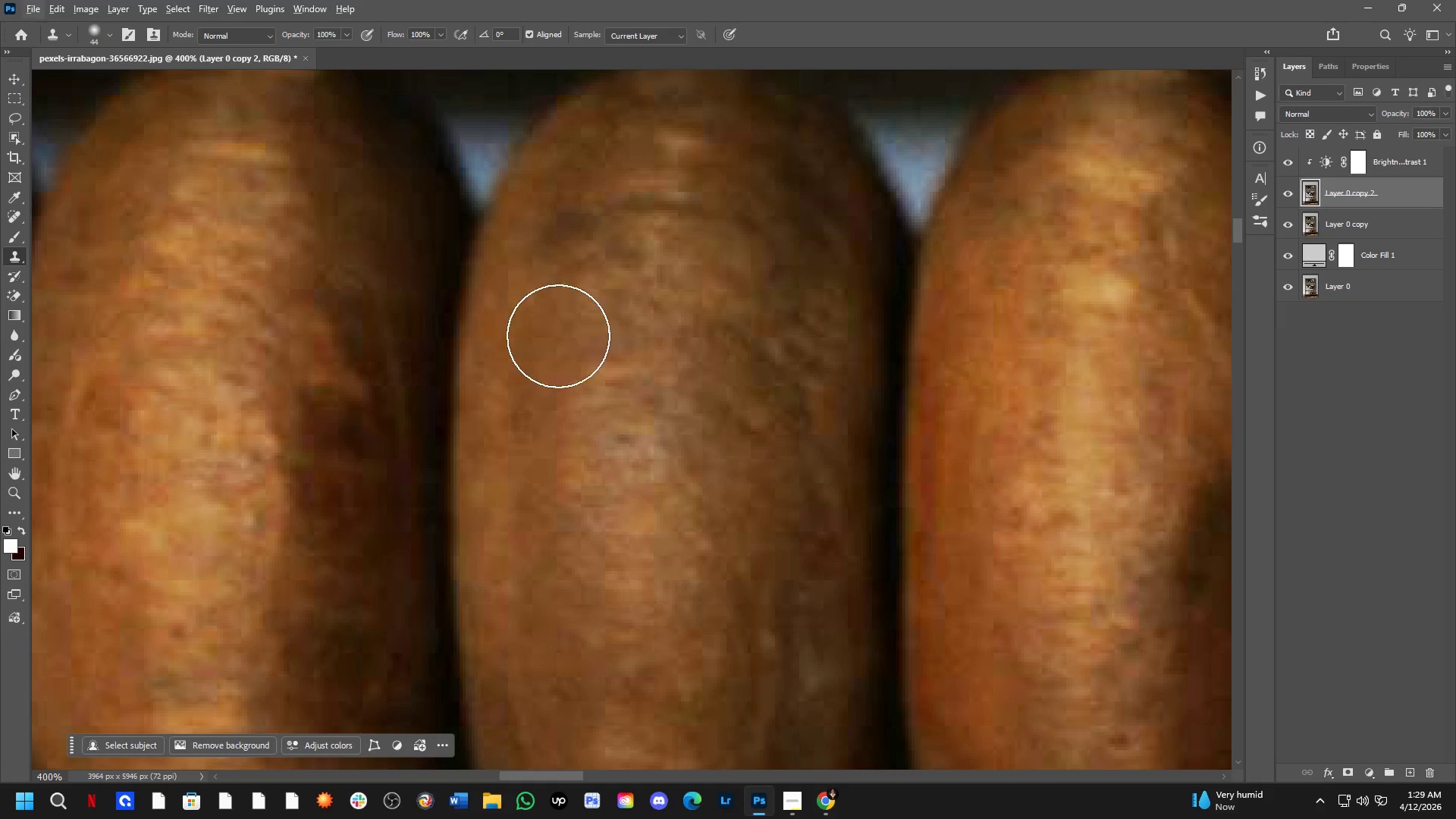 
key(Shift+ShiftLeft)
 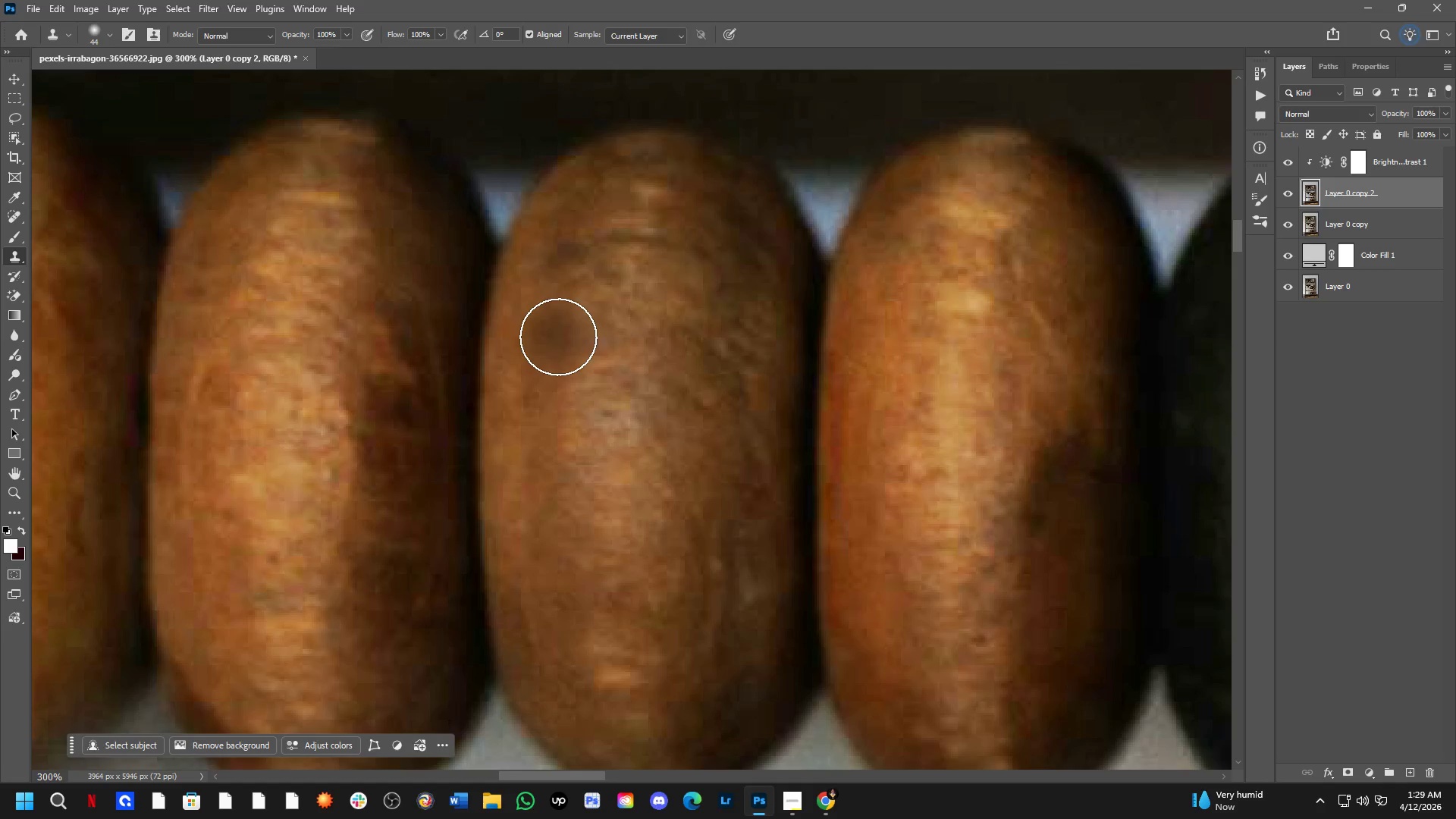 
scroll: coordinate [551, 315], scroll_direction: up, amount: 3.0
 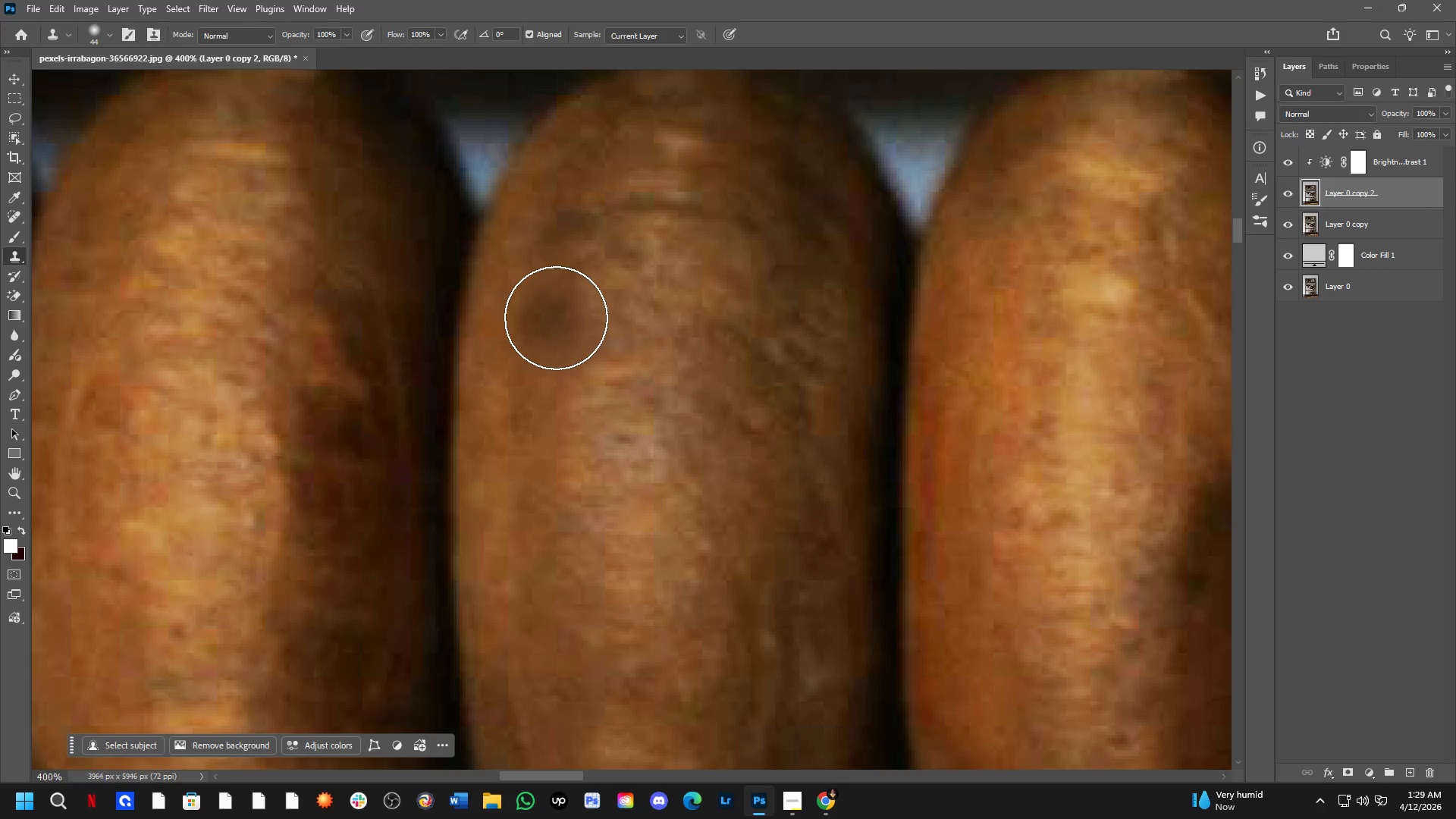 
hold_key(key=AltLeft, duration=0.91)
 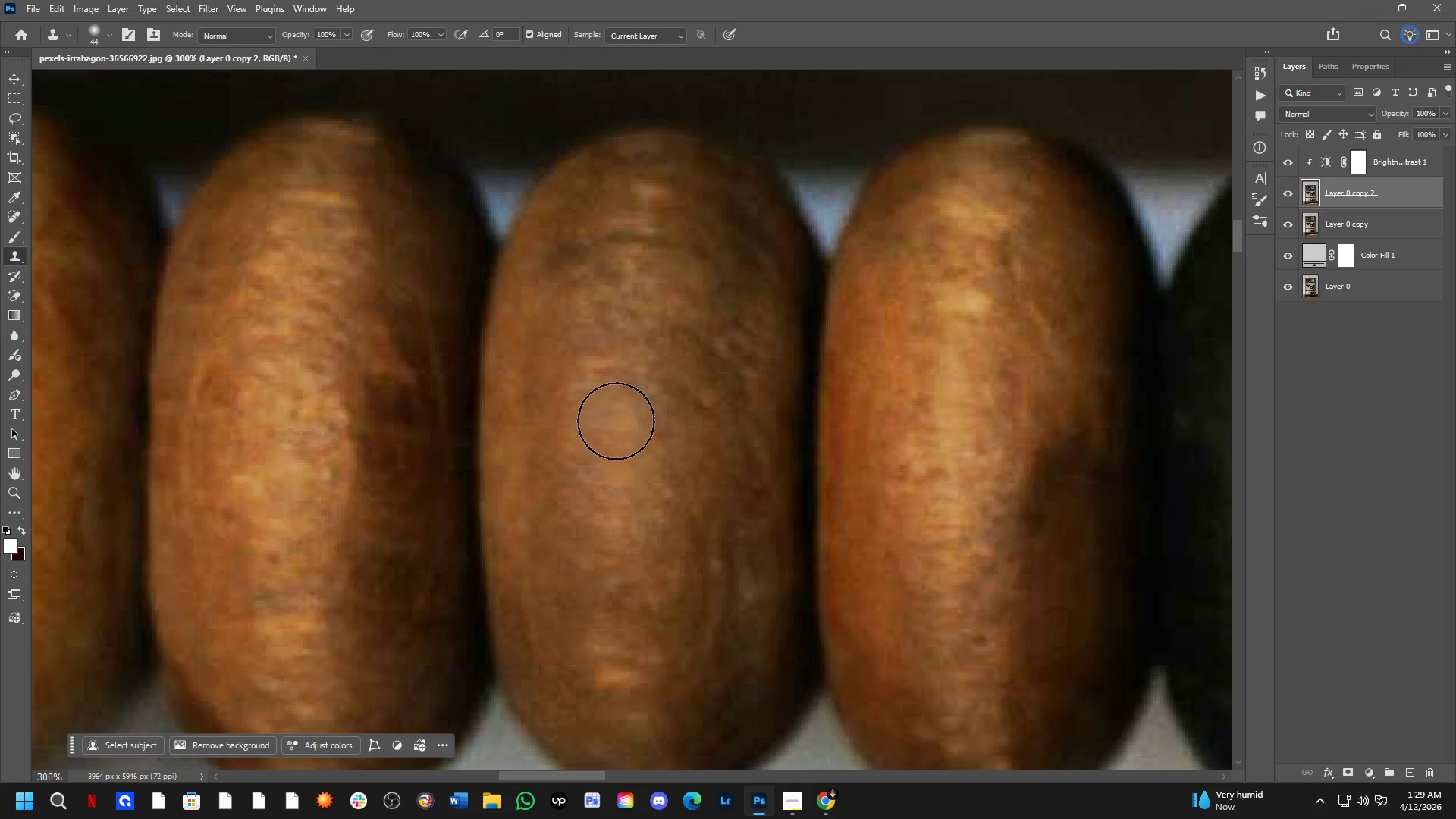 
scroll: coordinate [558, 337], scroll_direction: down, amount: 1.0
 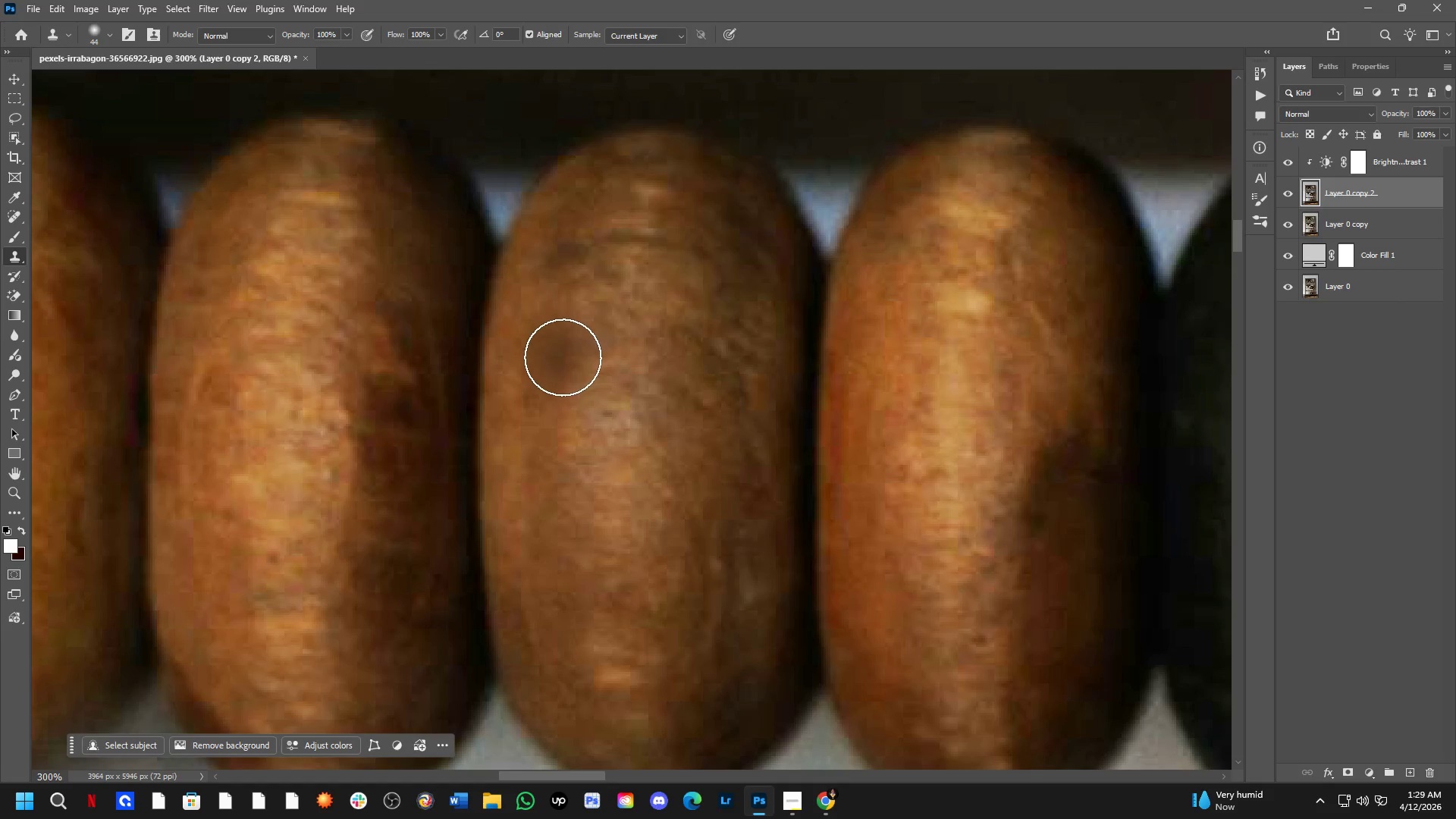 
left_click([613, 490])
 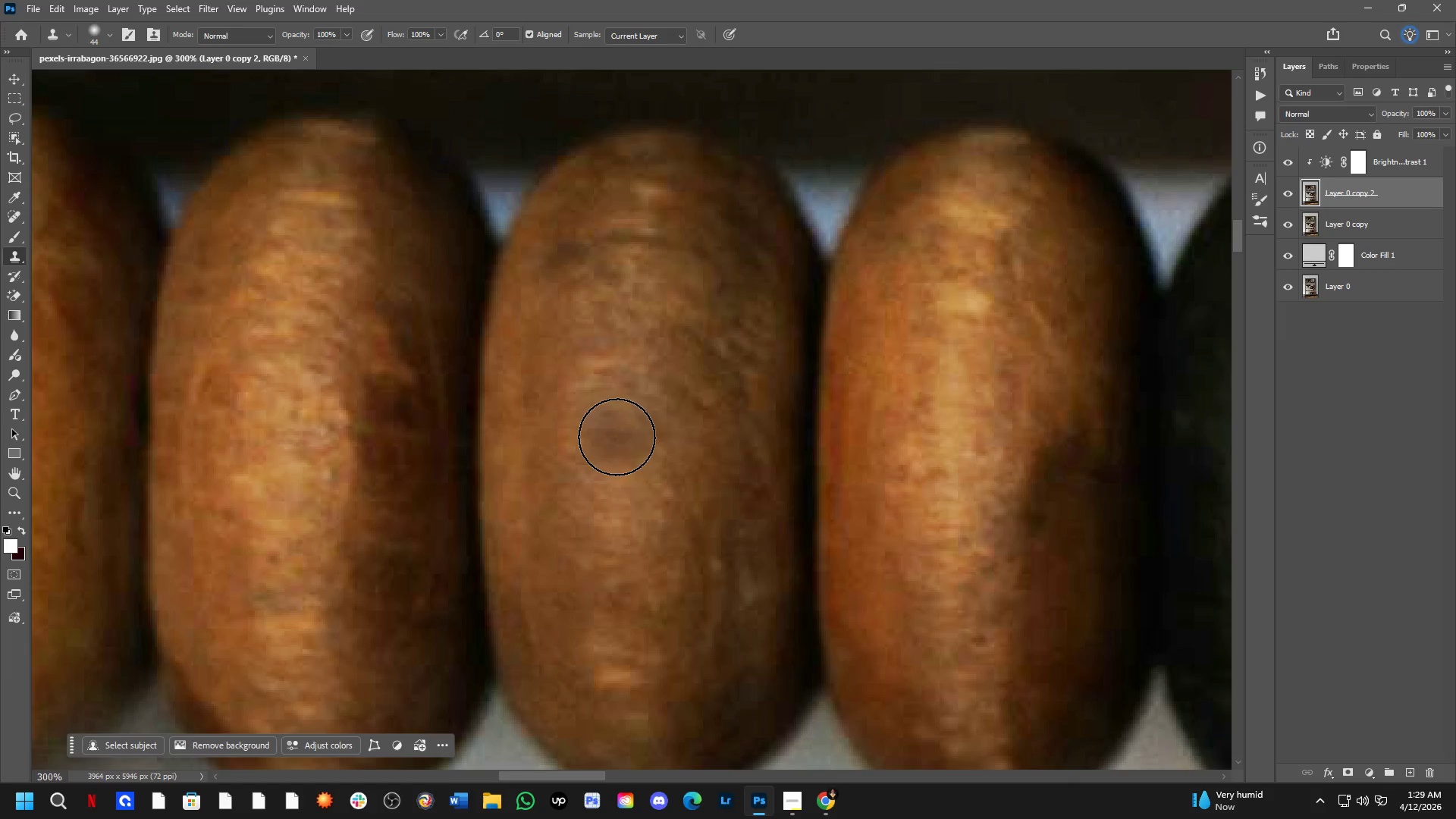 
double_click([617, 437])
 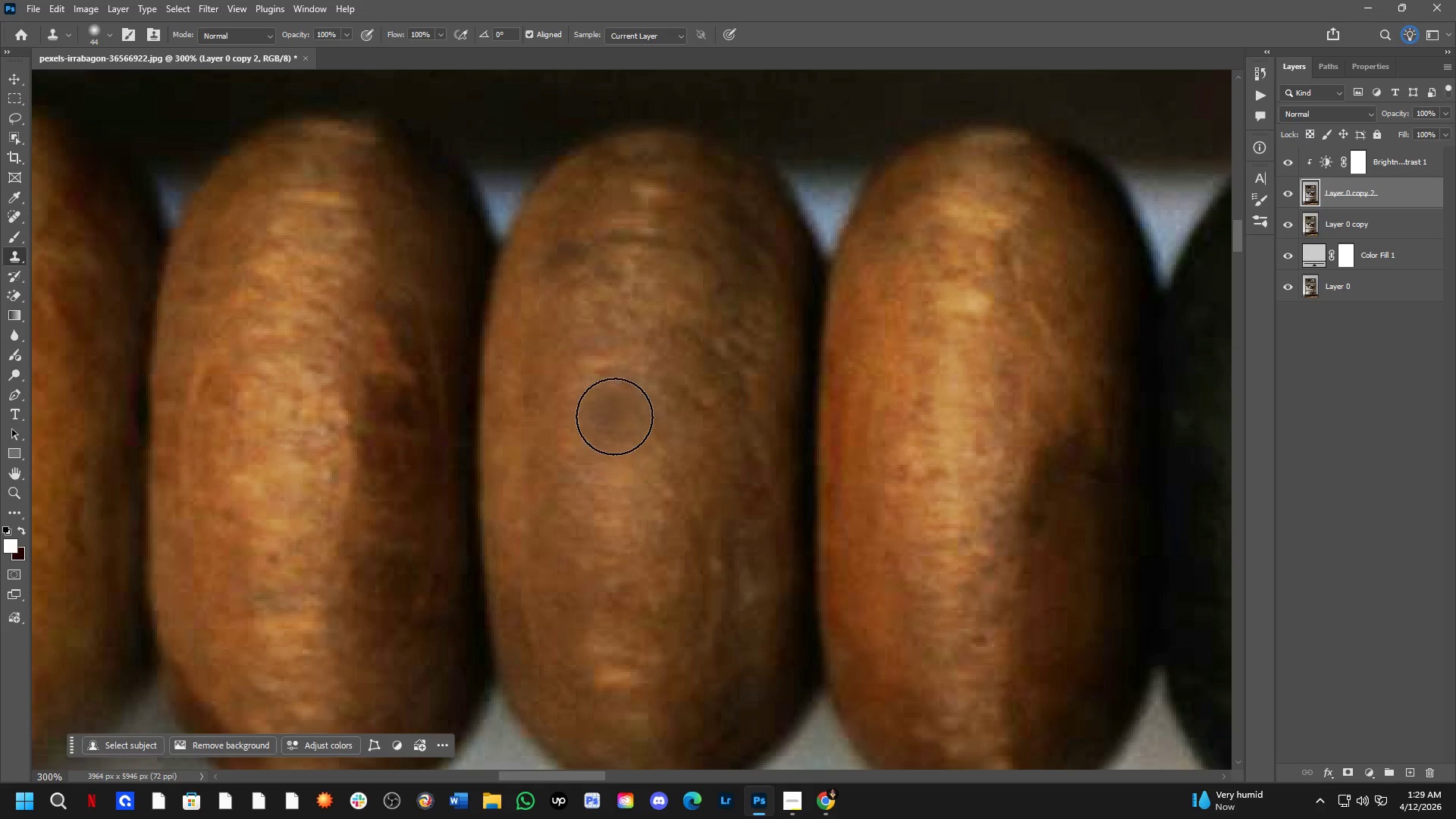 
triple_click([614, 416])
 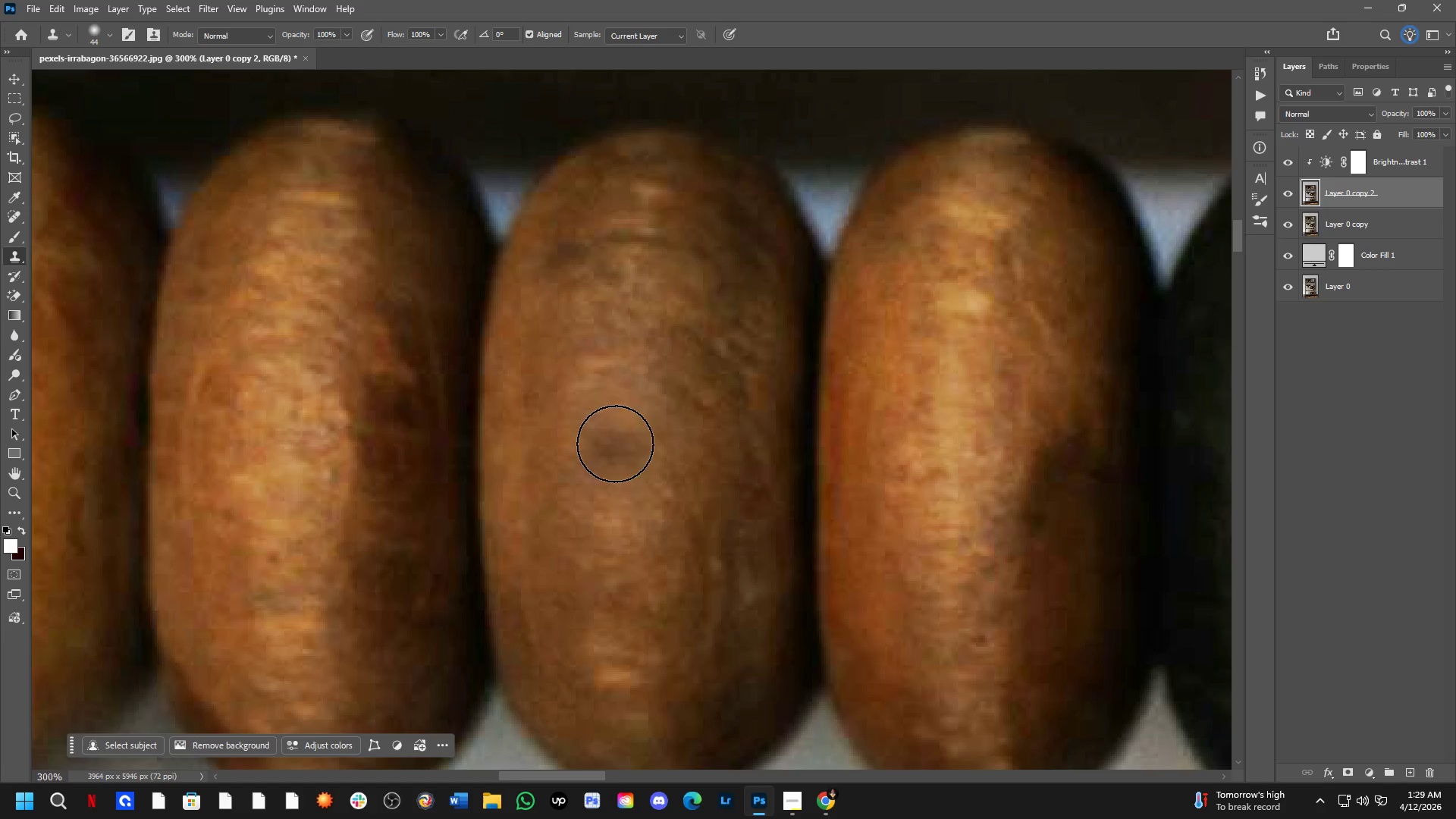 
hold_key(key=AltLeft, duration=0.41)
 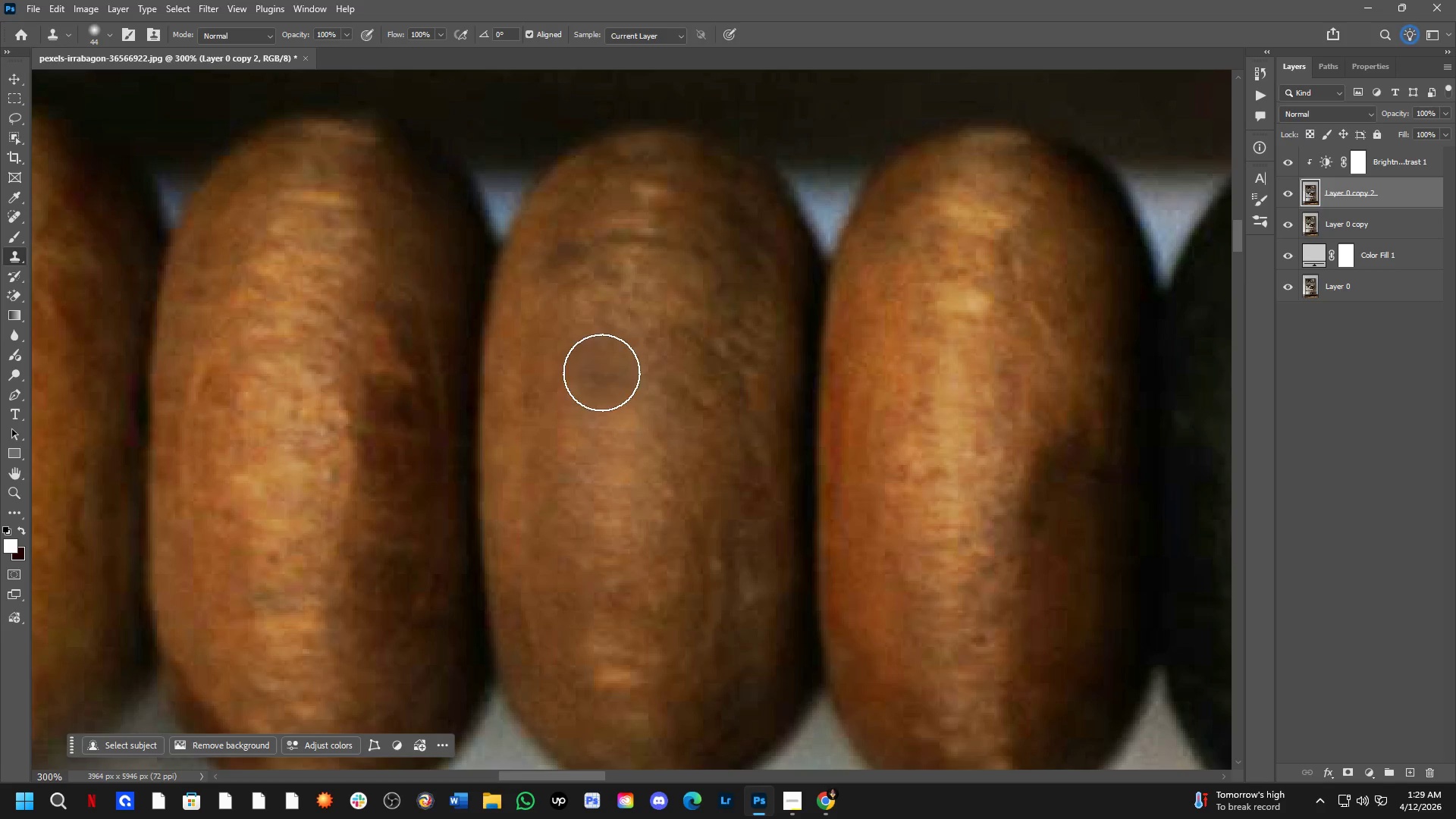 
left_click([604, 373])
 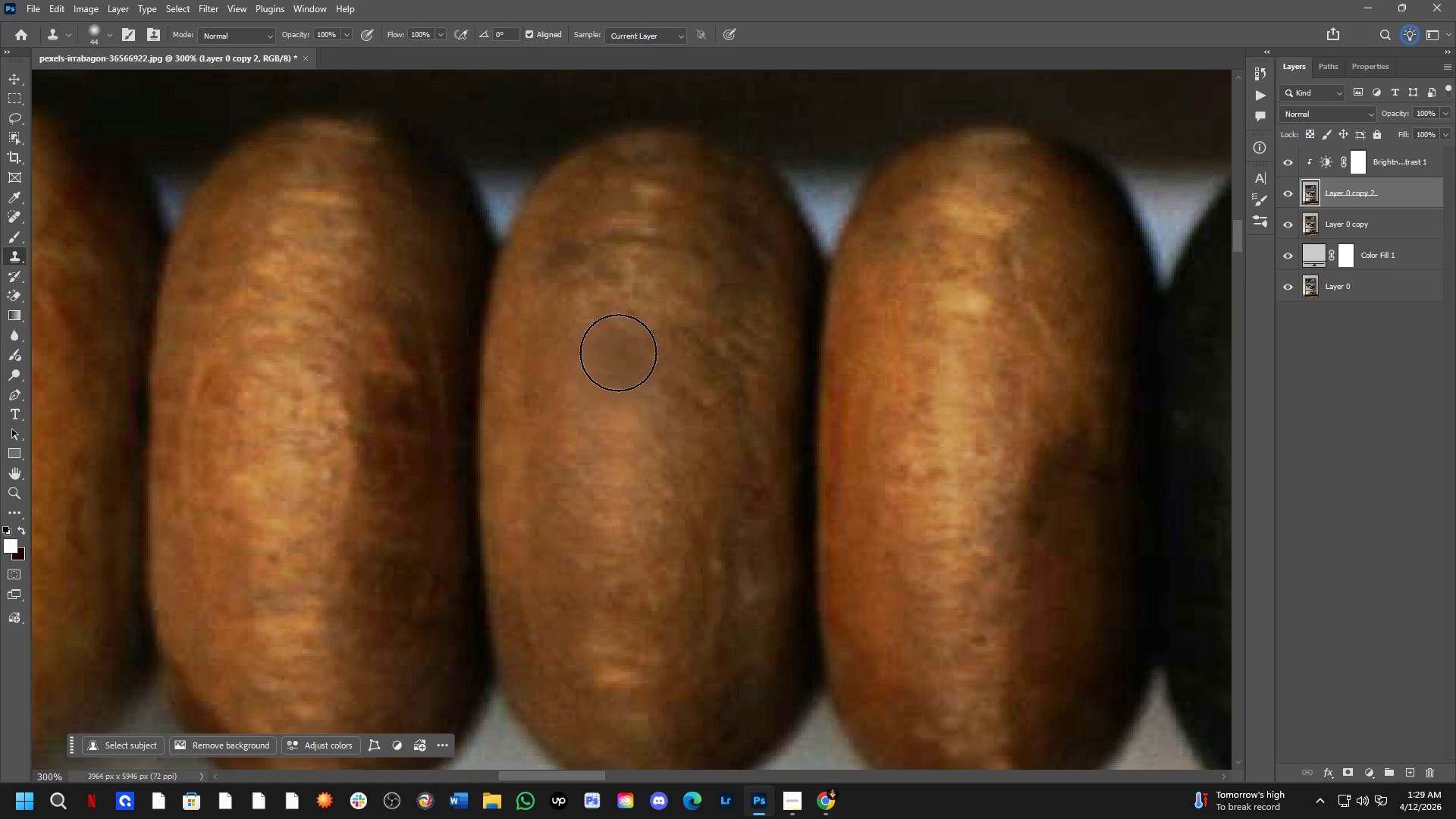 
hold_key(key=Space, duration=0.56)
 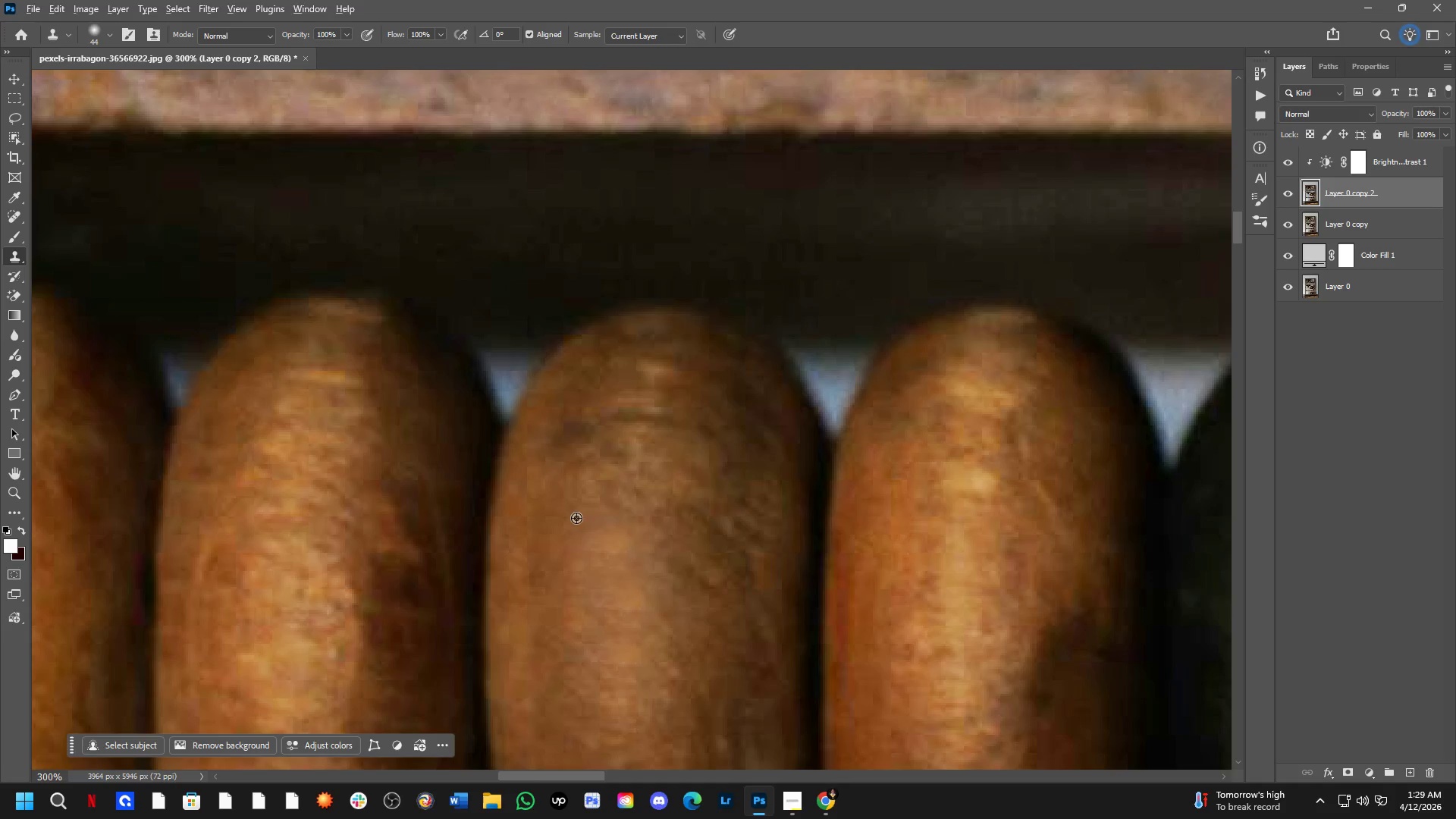 
left_click_drag(start_coordinate=[626, 318], to_coordinate=[632, 497])
 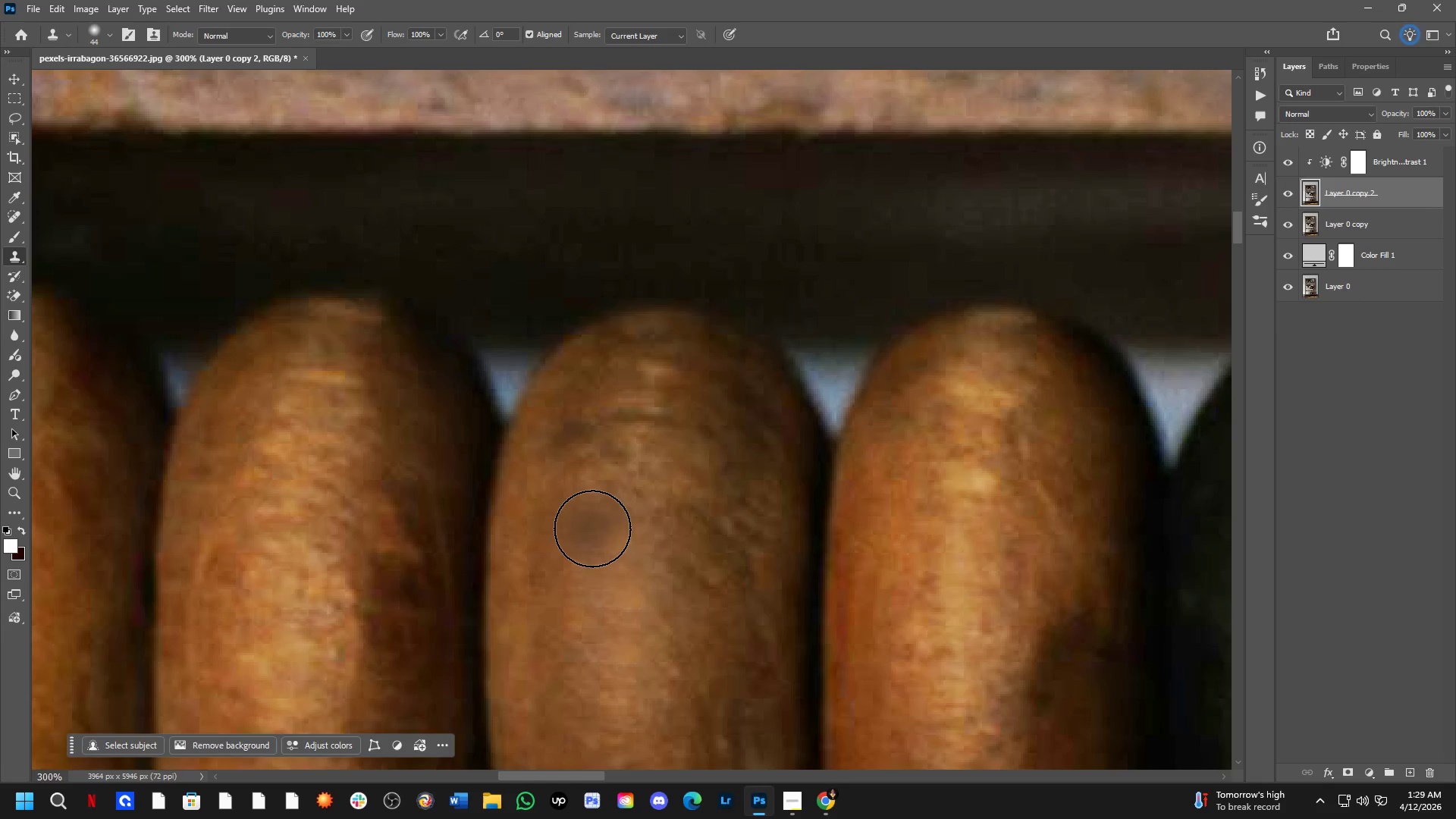 
hold_key(key=AltLeft, duration=0.5)
 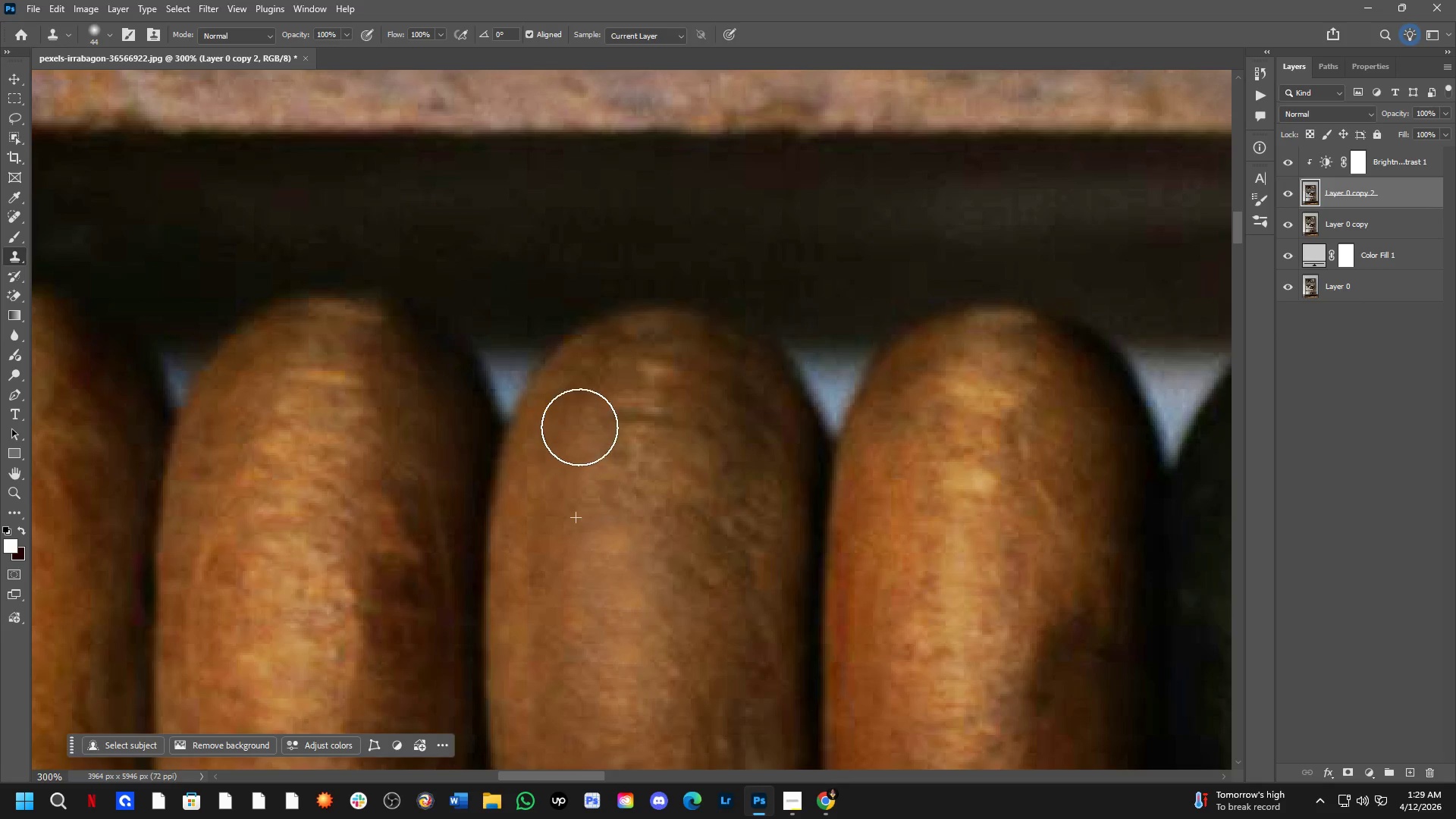 
triple_click([579, 424])
 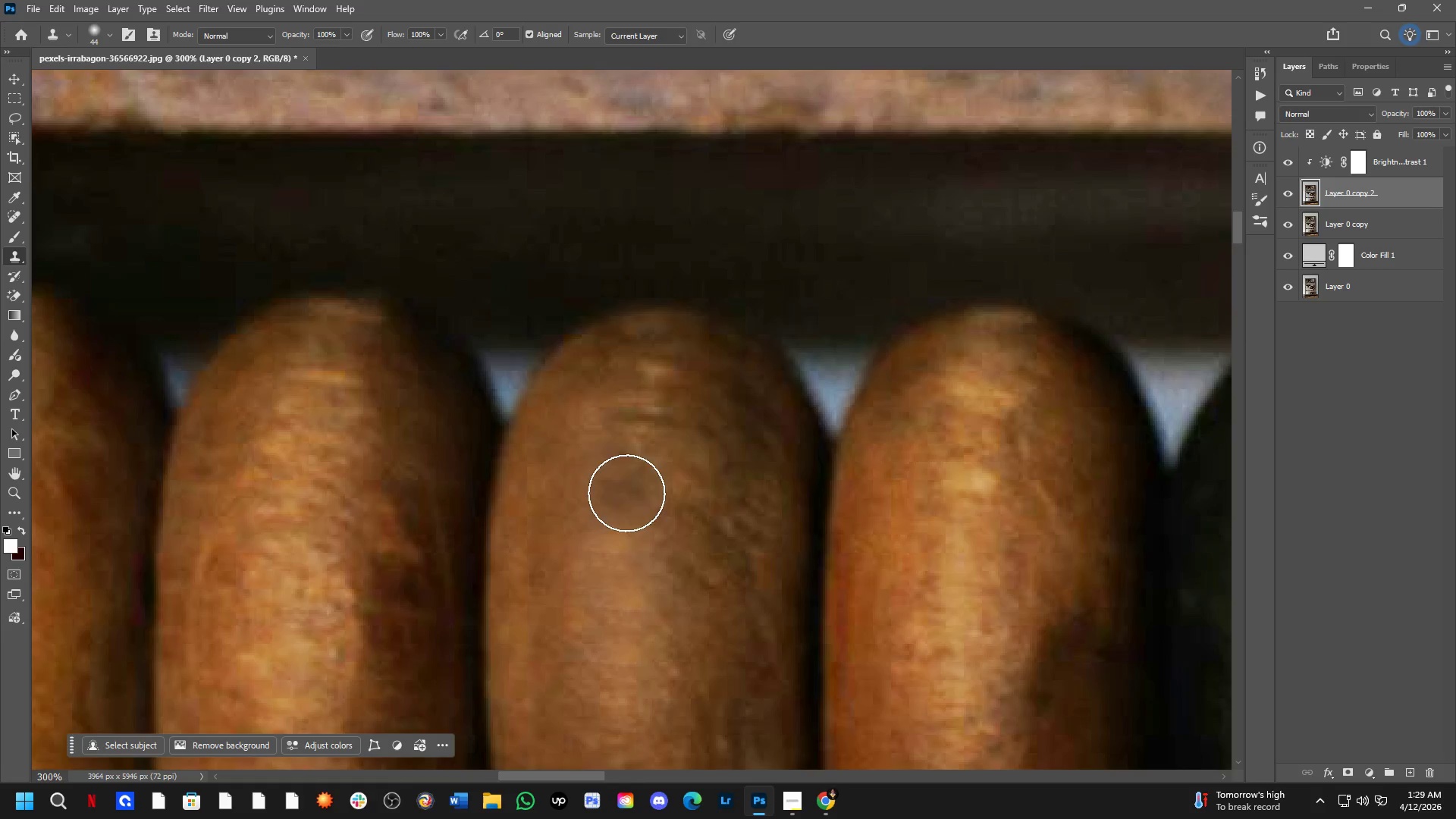 
key(Shift+ShiftLeft)
 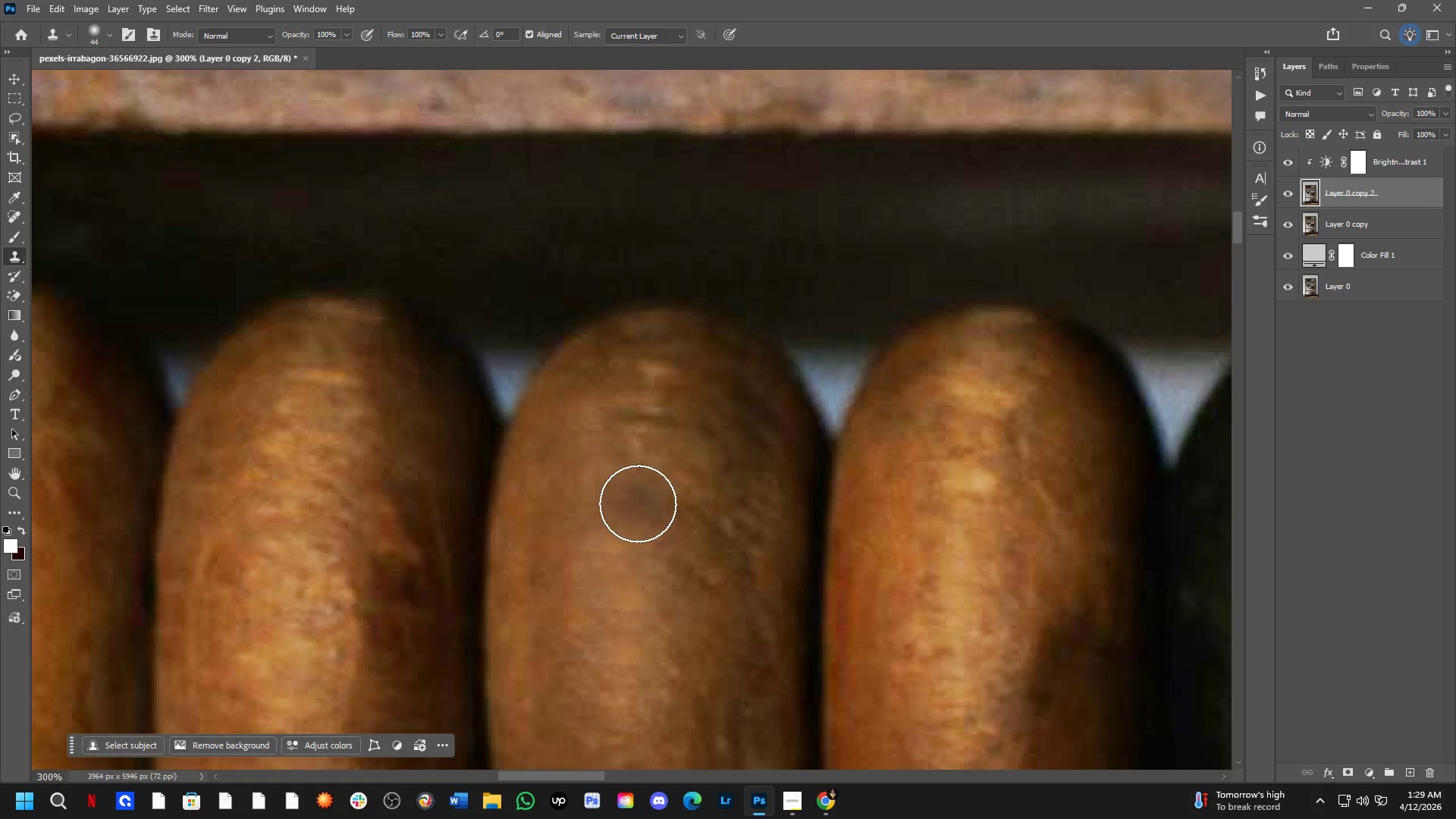 
scroll: coordinate [638, 504], scroll_direction: down, amount: 3.0
 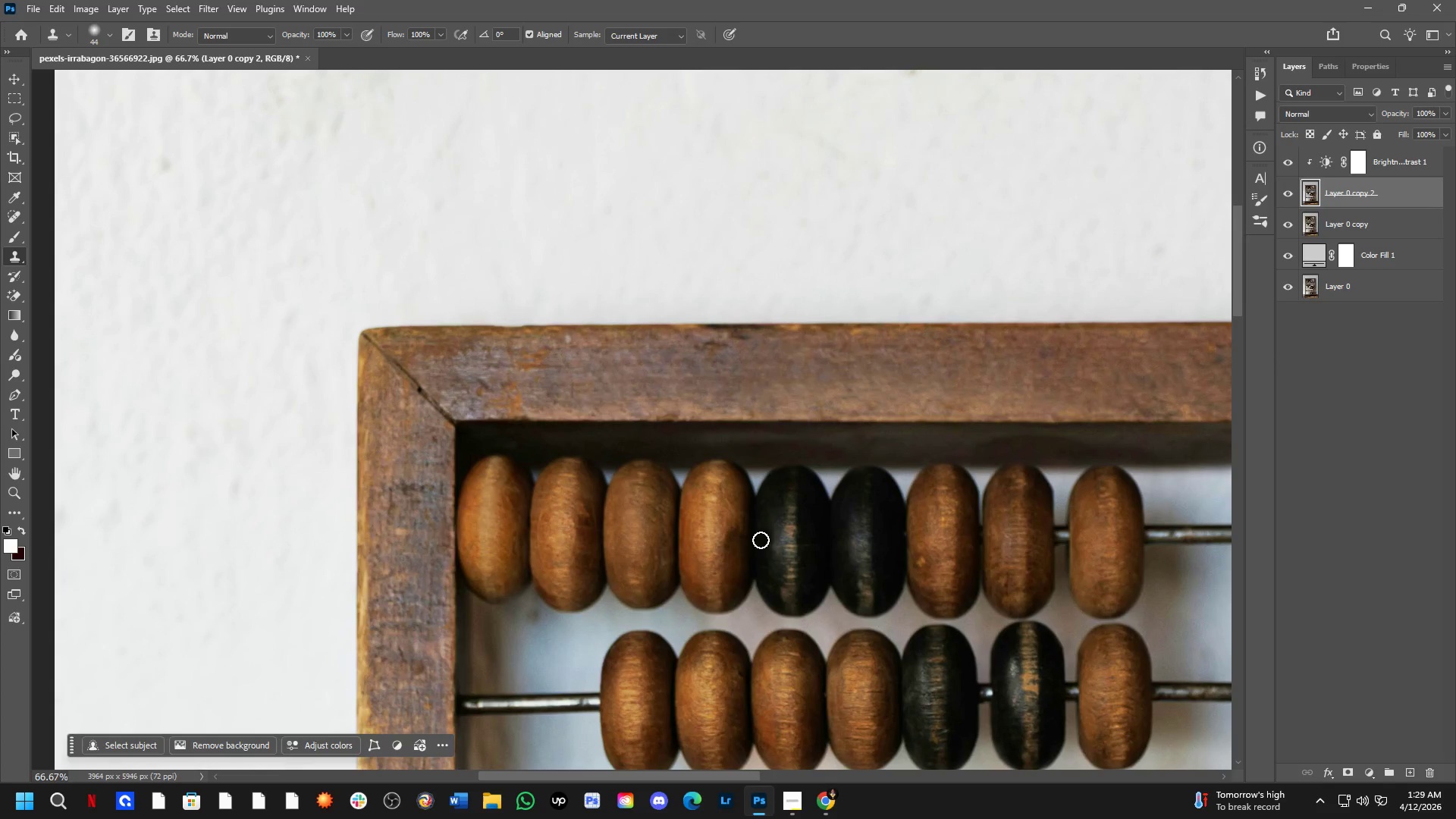 
hold_key(key=Space, duration=0.61)
 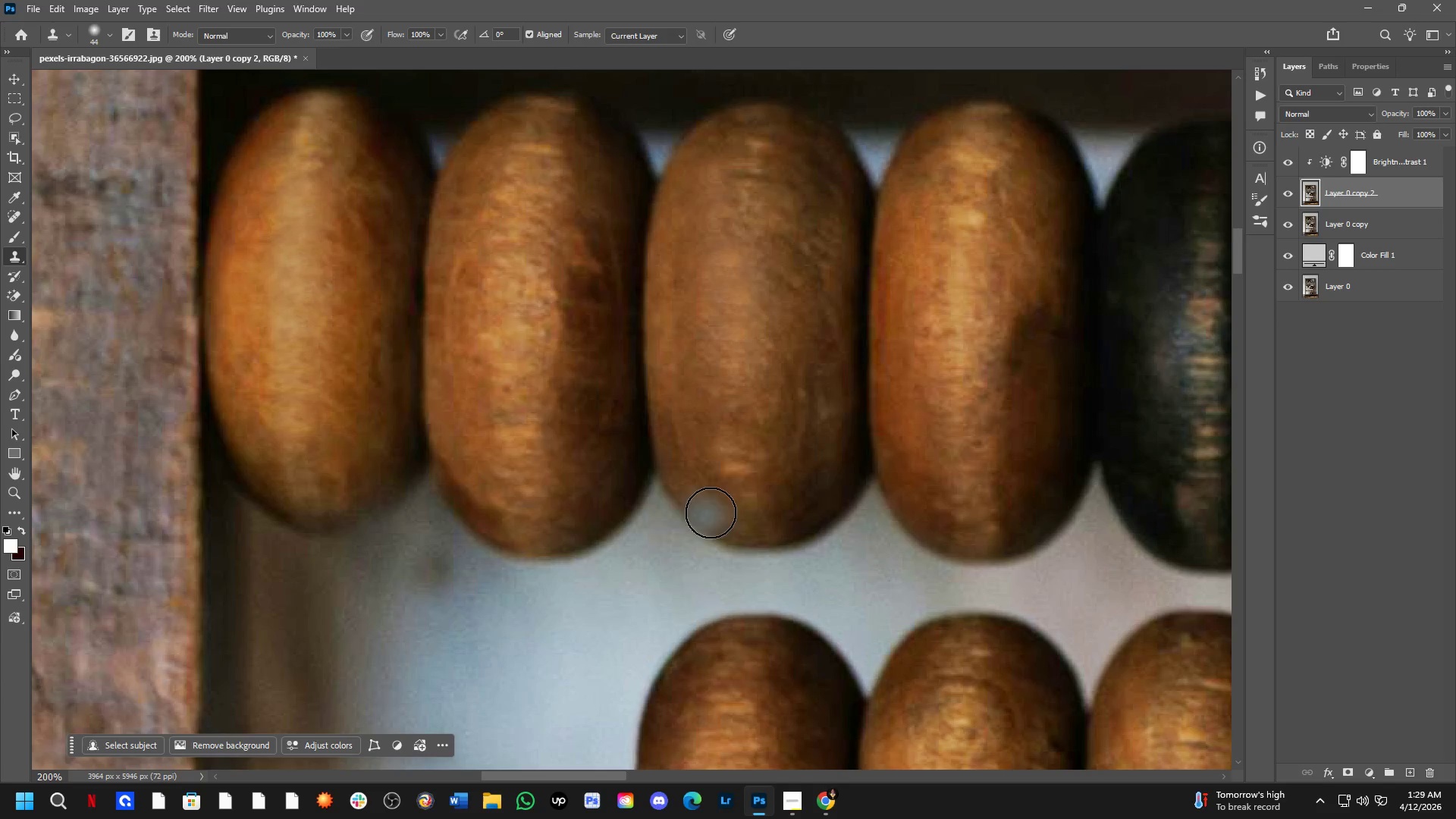 
left_click_drag(start_coordinate=[752, 548], to_coordinate=[726, 492])
 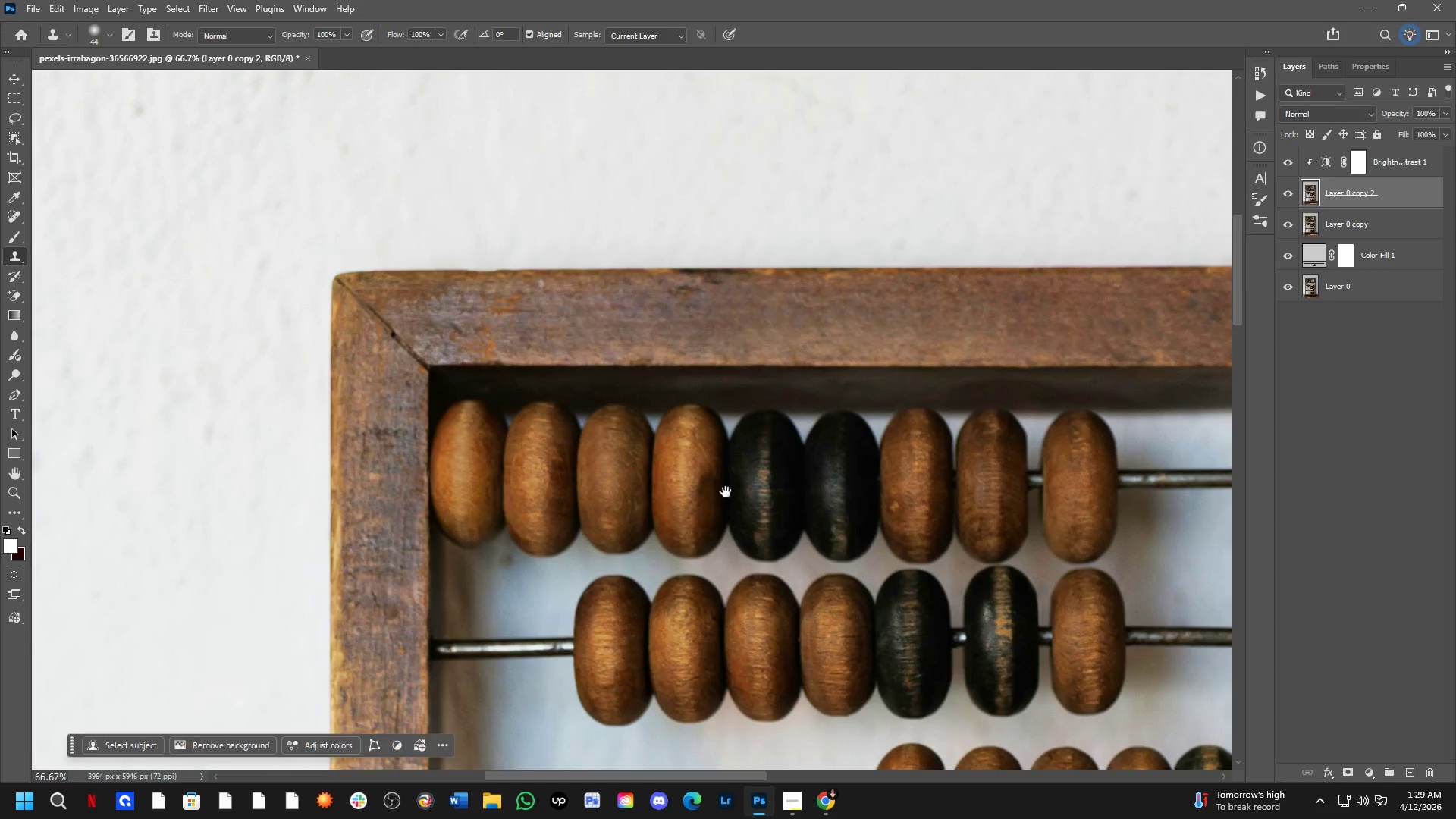 
hold_key(key=ShiftLeft, duration=0.38)
scroll: coordinate [545, 554], scroll_direction: up, amount: 2.0
 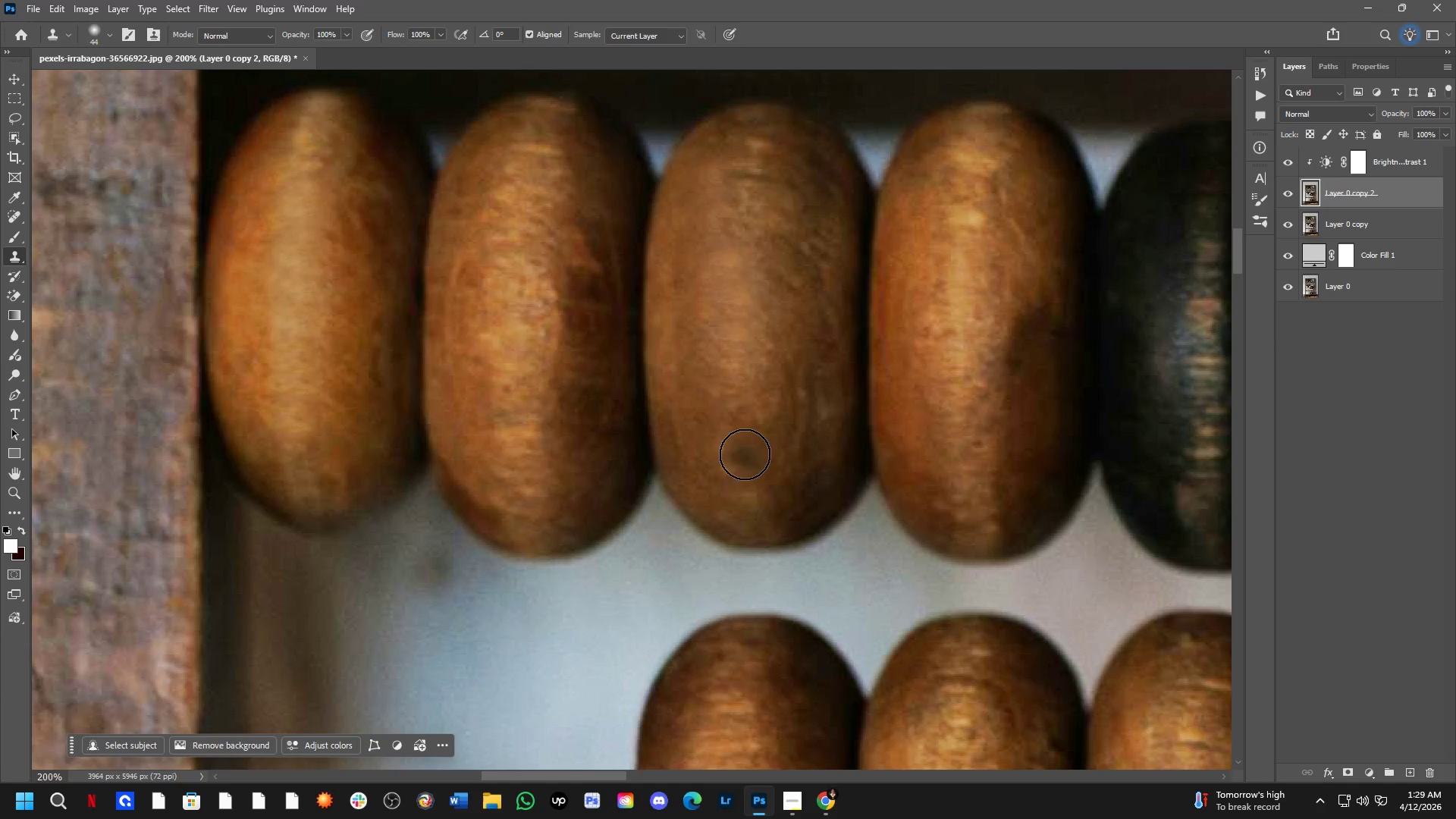 
hold_key(key=AltLeft, duration=0.52)
left_click([737, 398])
 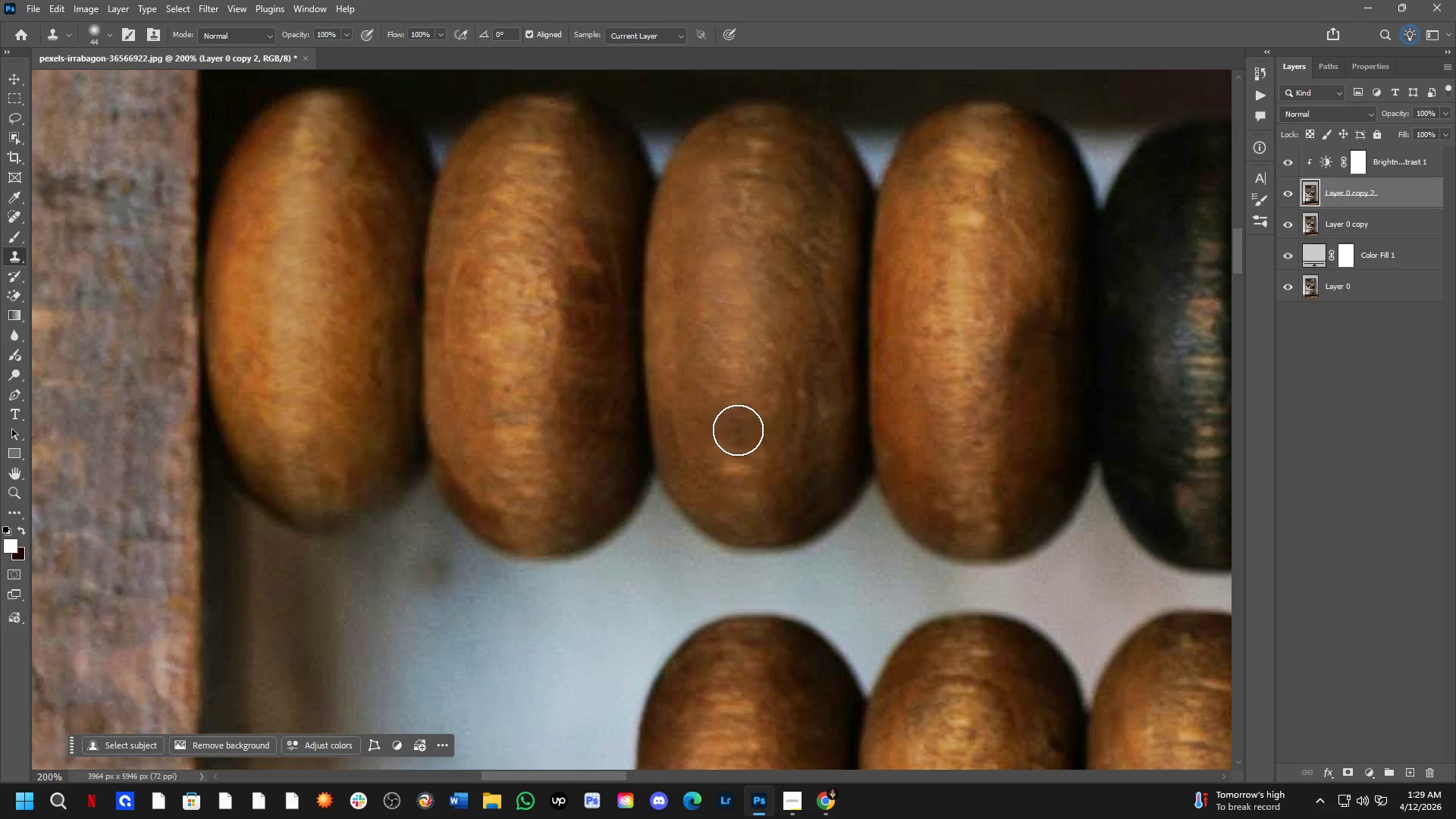 
left_click([742, 416])
 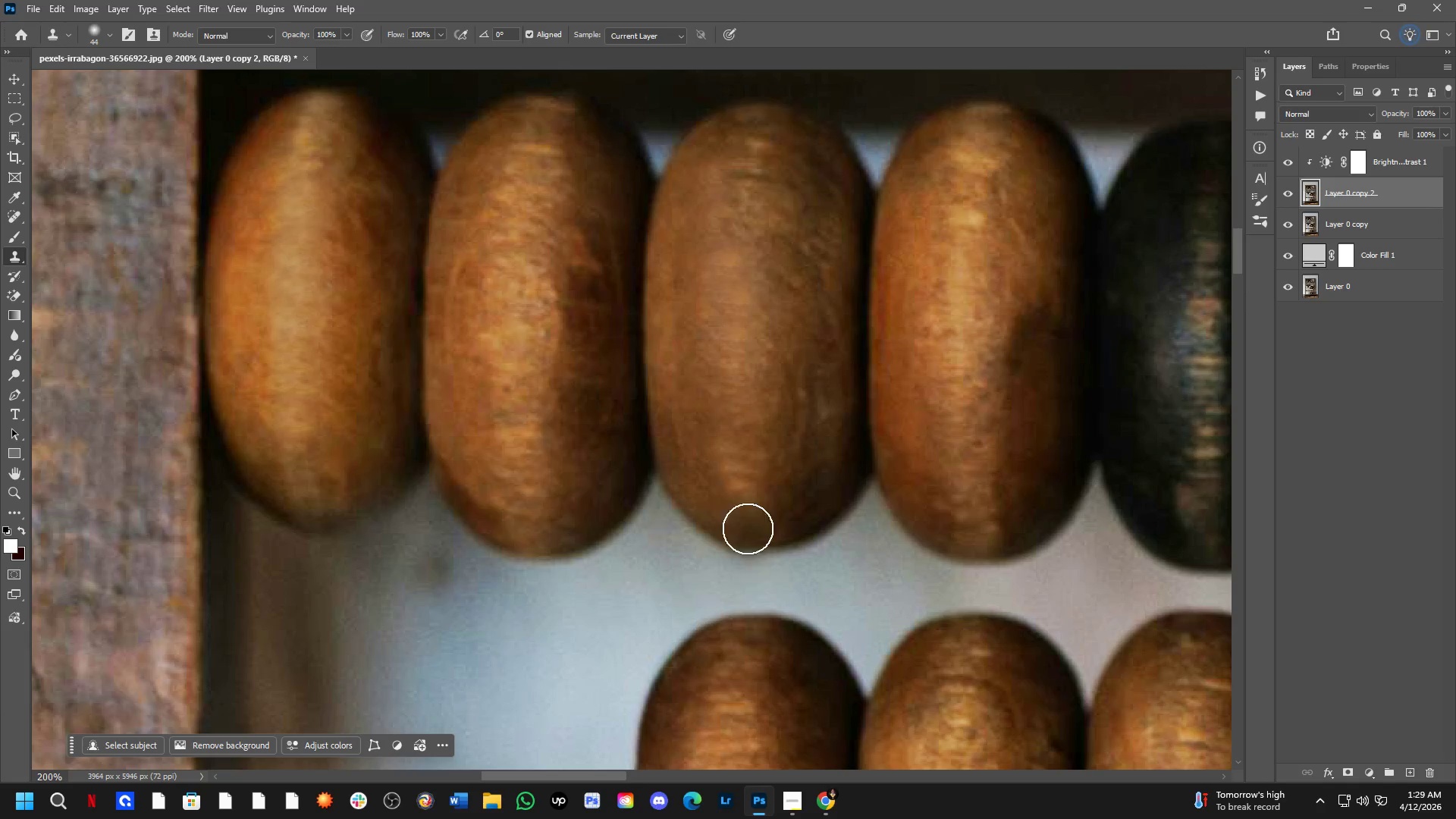 
key(Control+Z)
 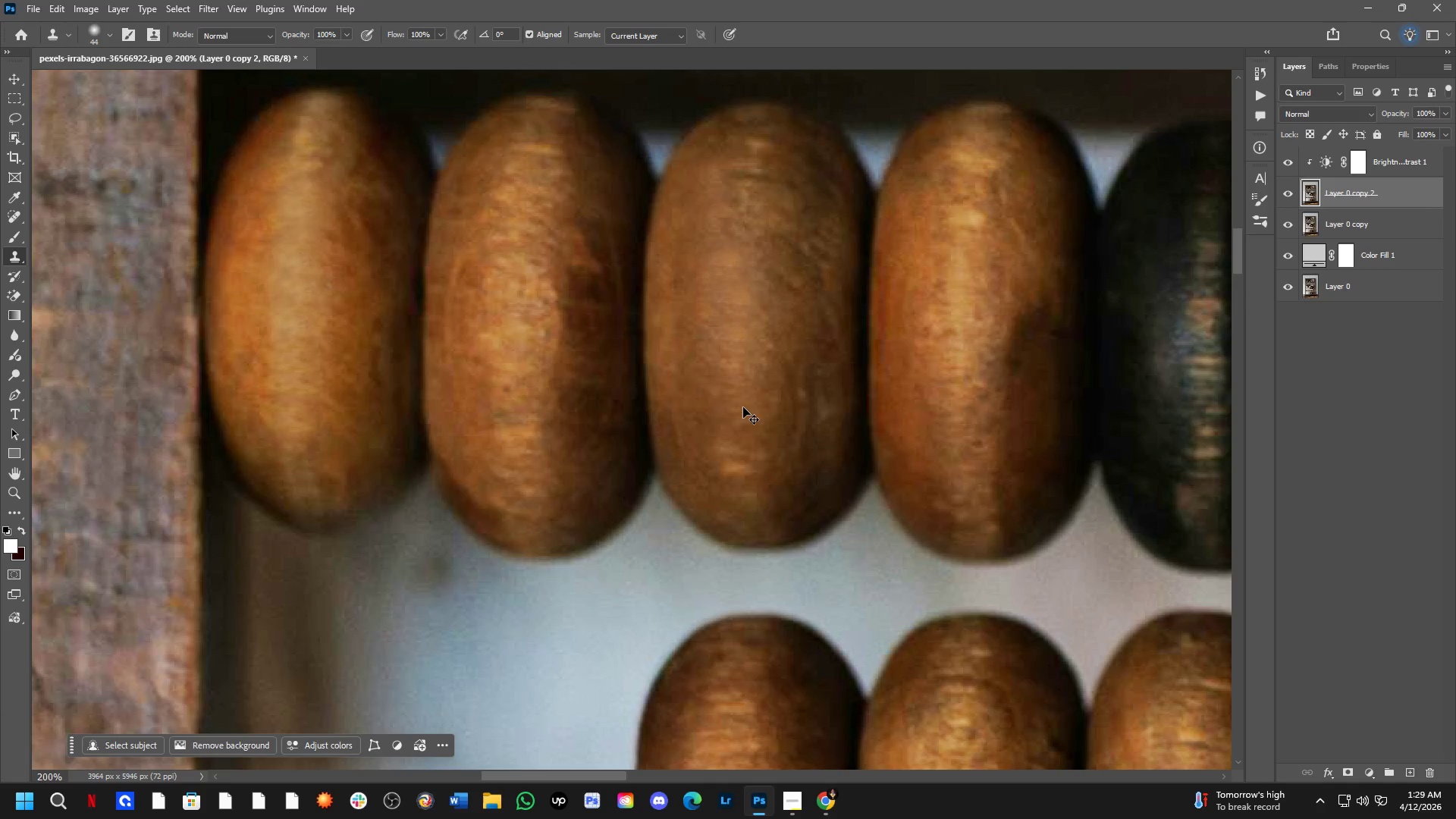 
hold_key(key=AltLeft, duration=0.33)
left_click([737, 407])
 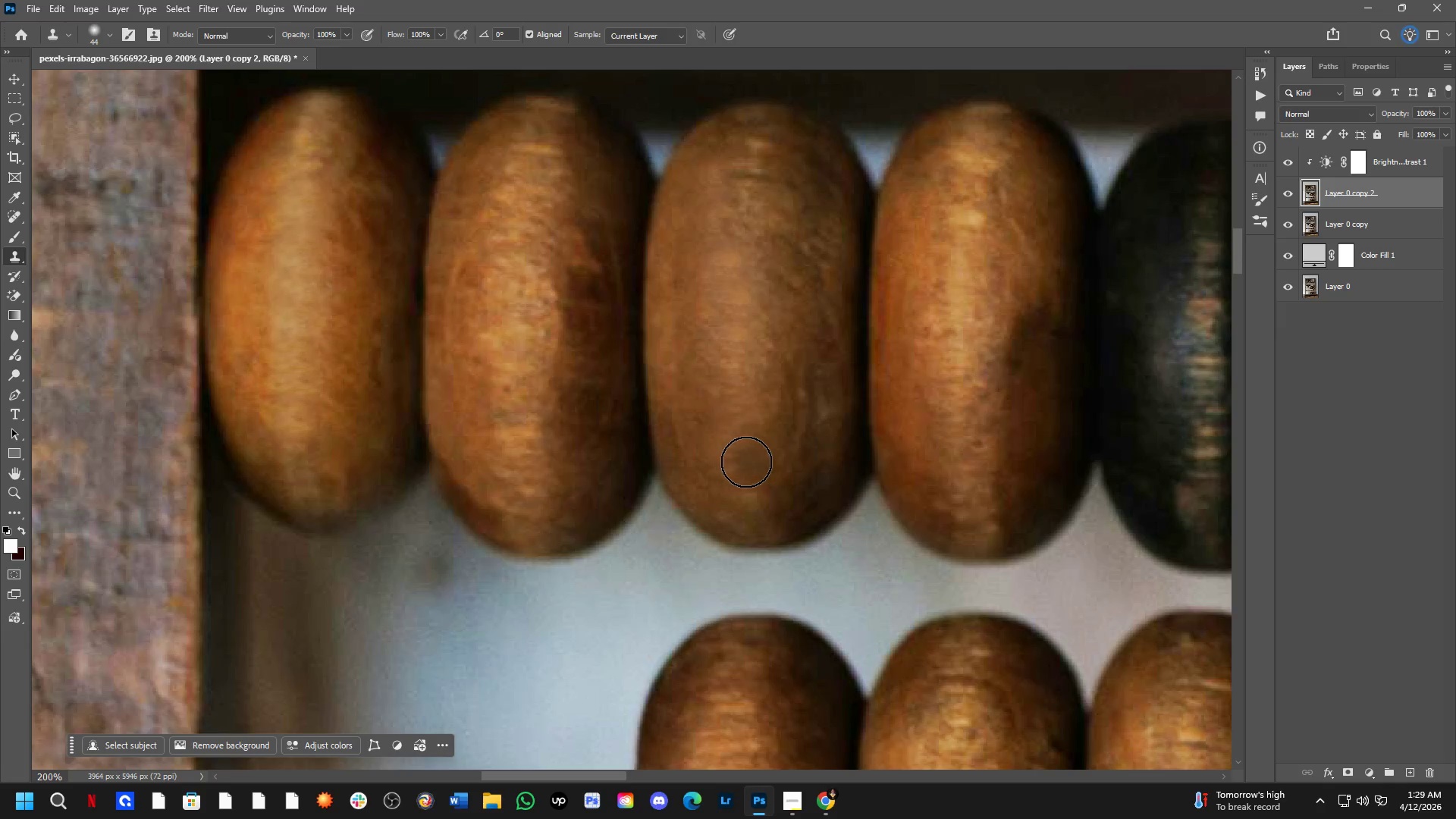 
triple_click([751, 460])
 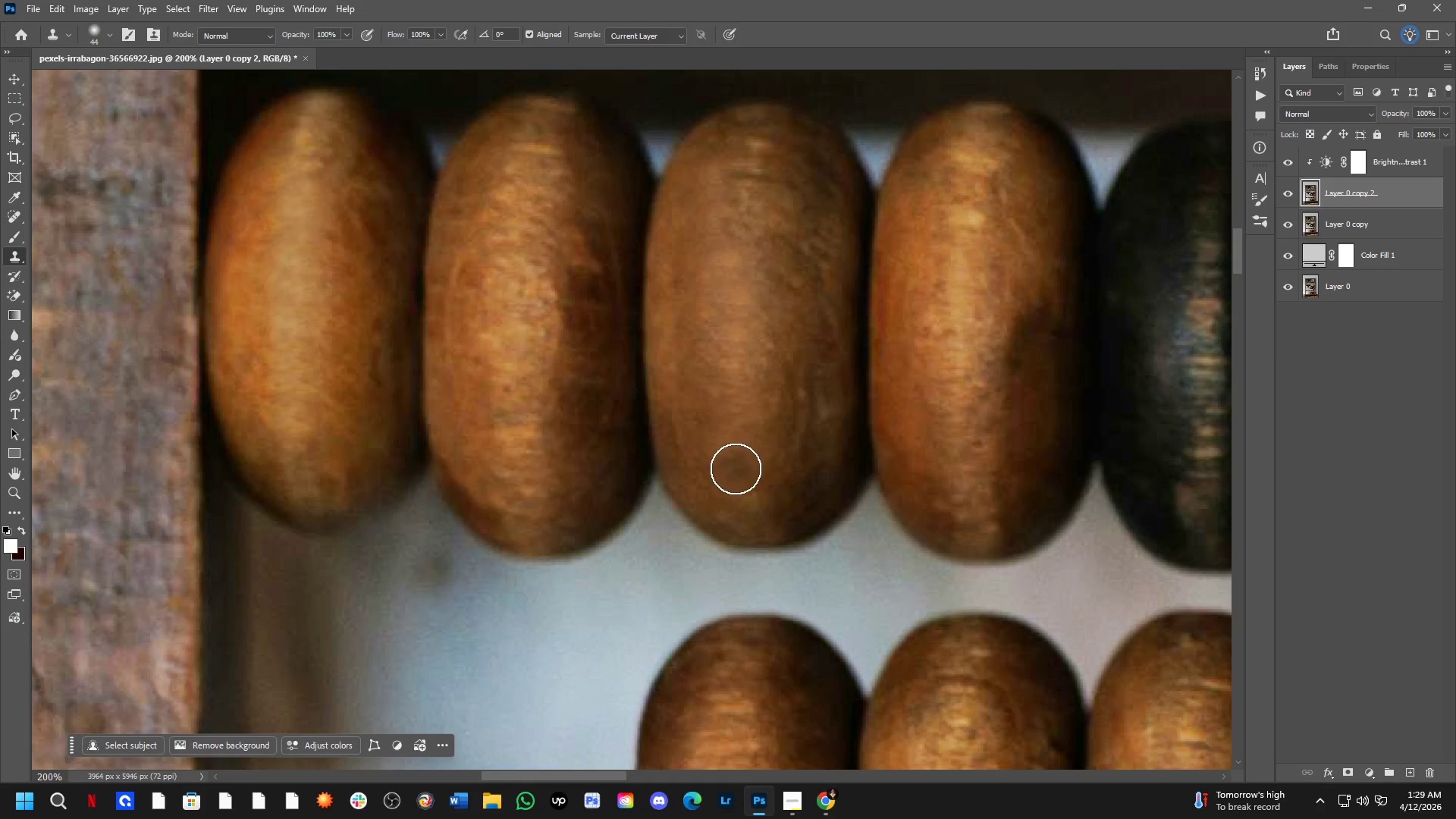 
left_click_drag(start_coordinate=[734, 485], to_coordinate=[737, 491])
 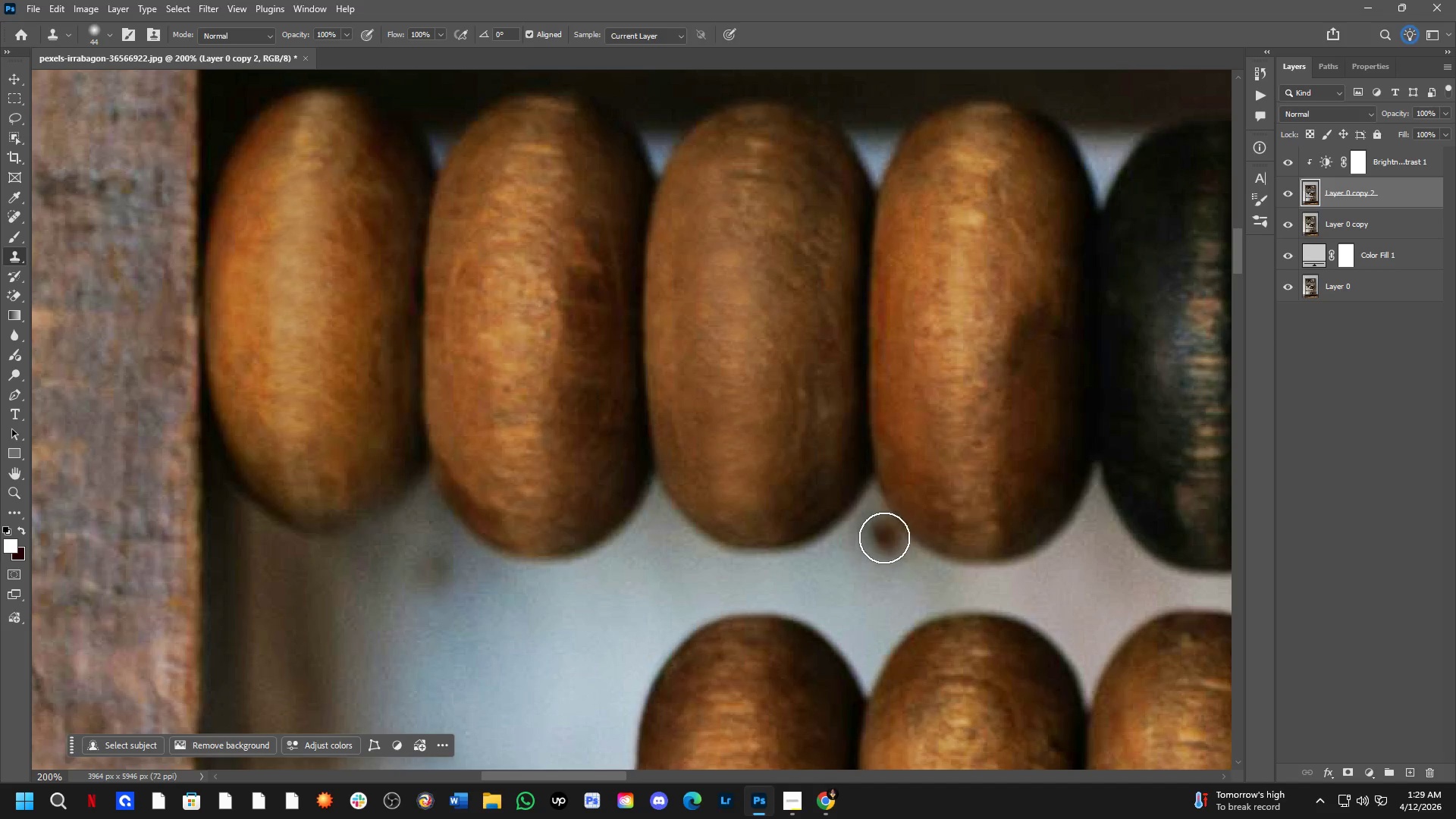 
hold_key(key=Space, duration=0.56)
 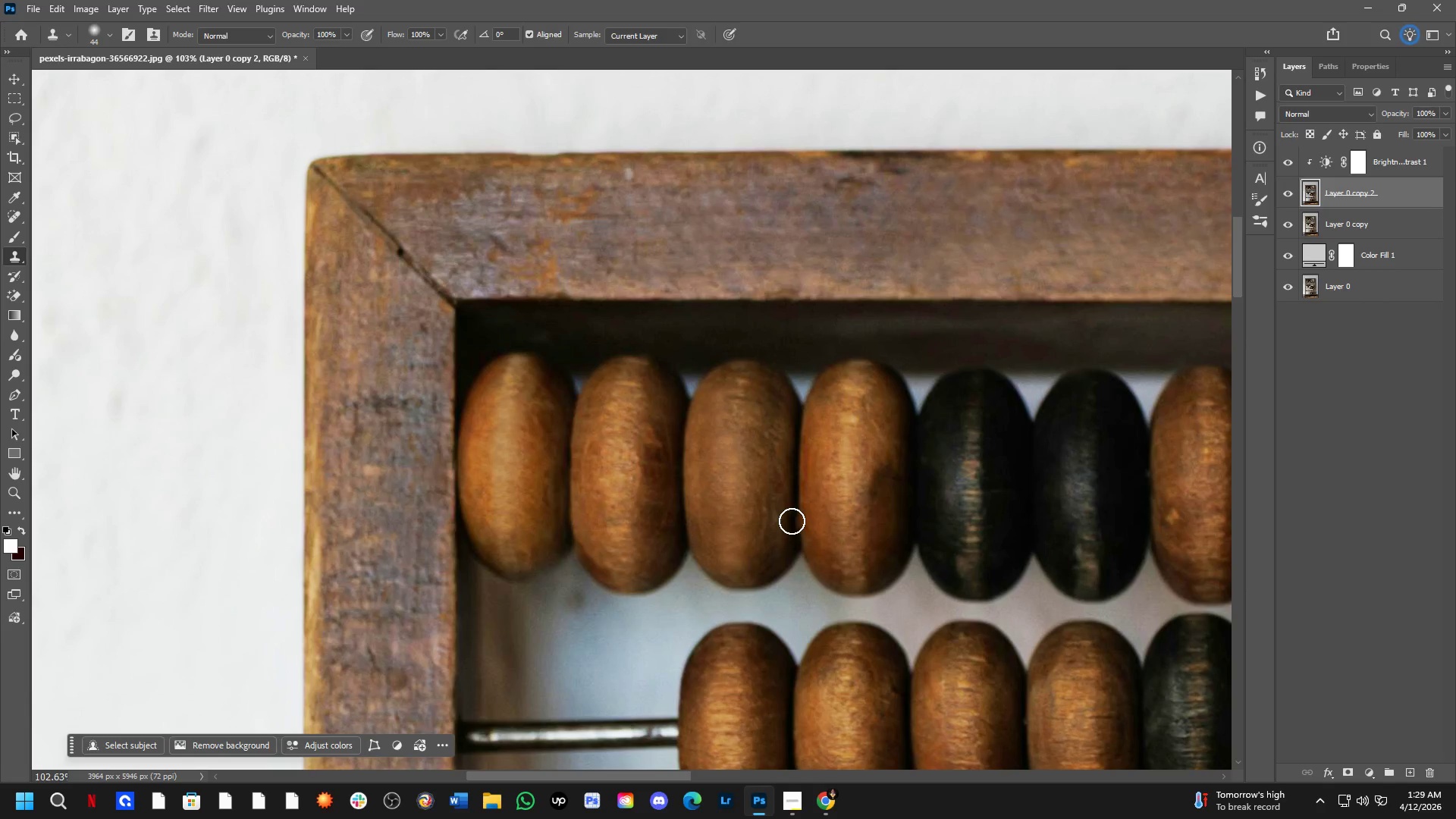 
left_click_drag(start_coordinate=[849, 479], to_coordinate=[797, 537])
 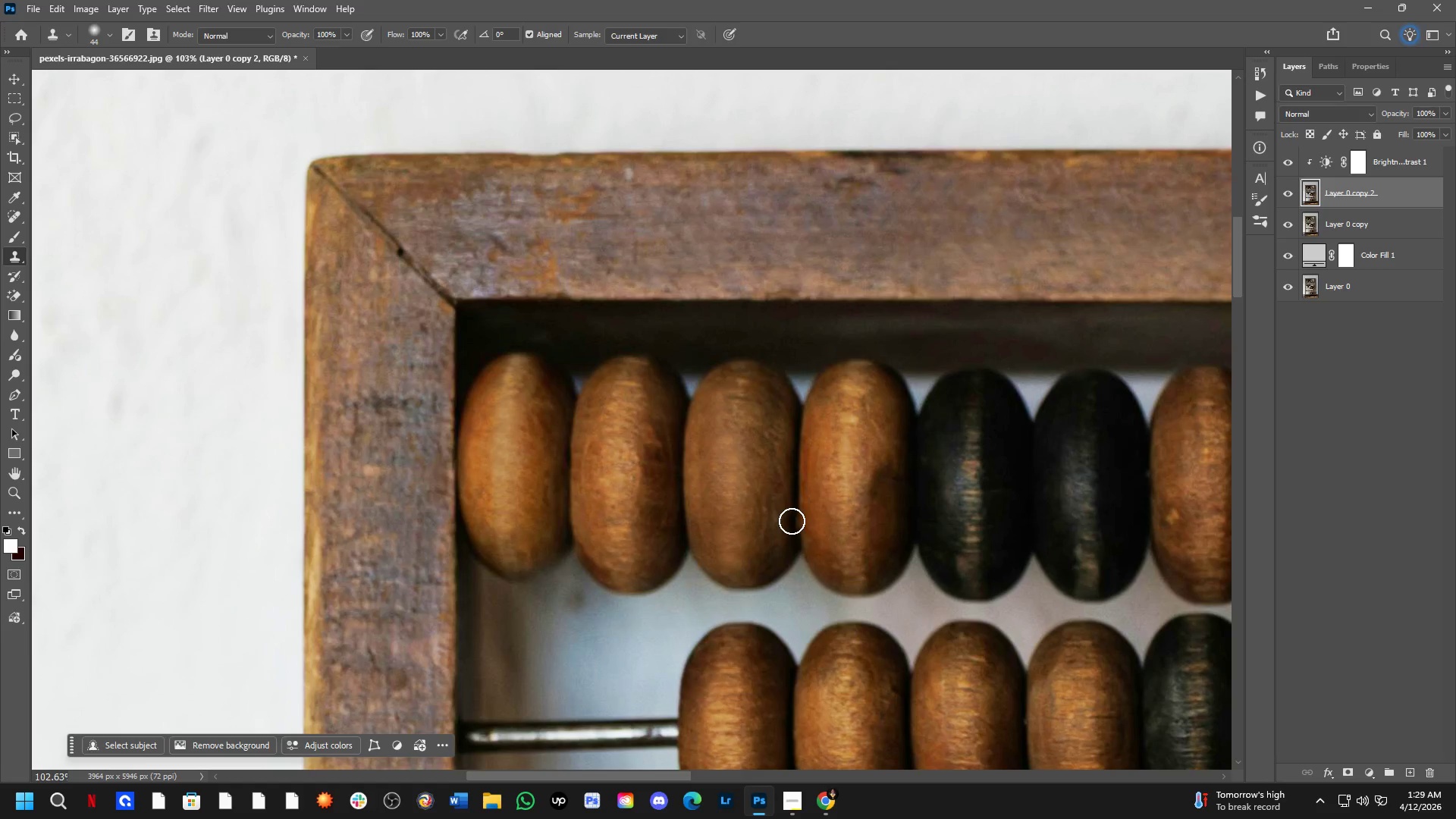 
scroll: coordinate [833, 512], scroll_direction: down, amount: 7.0
 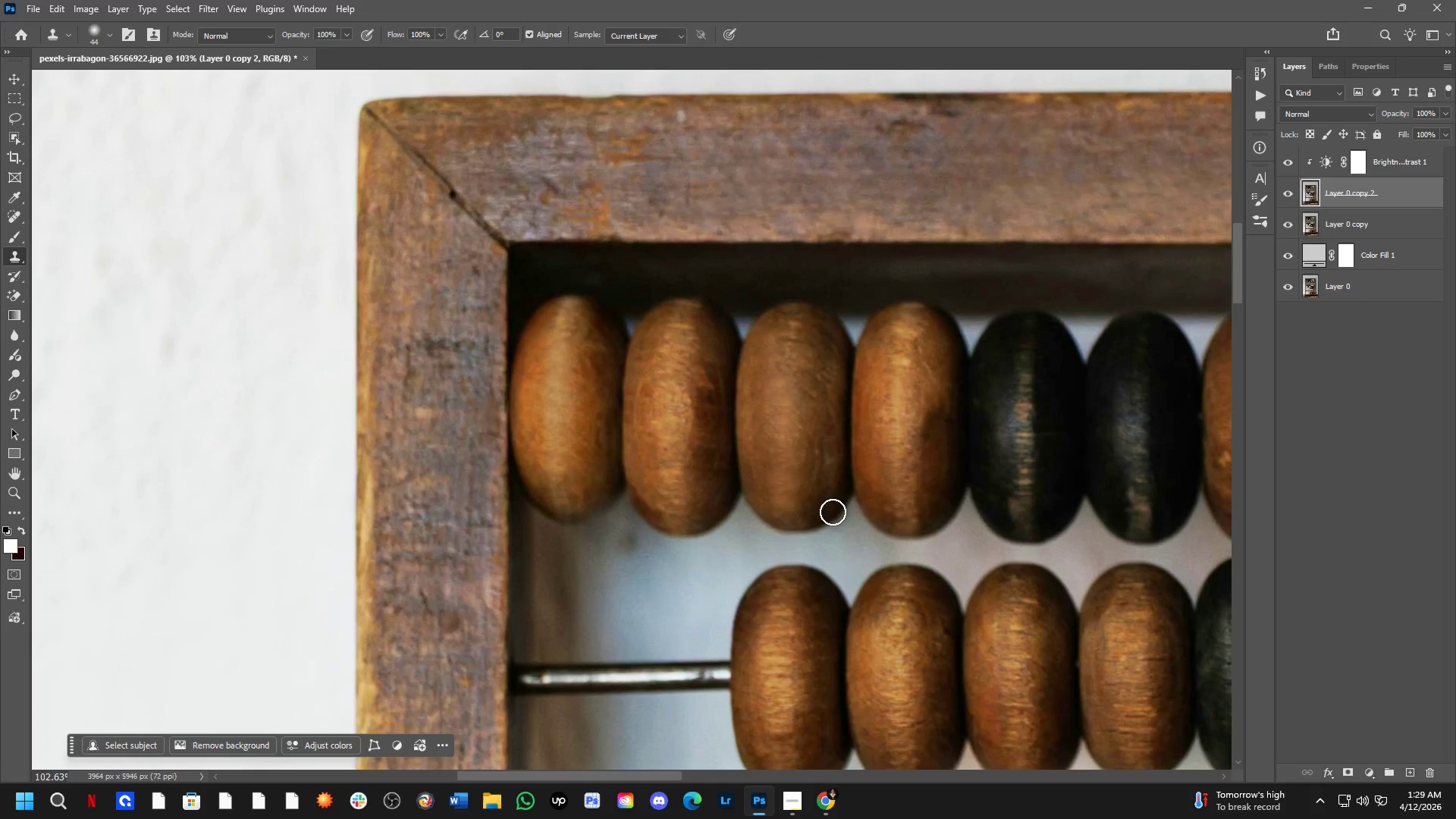 
hold_key(key=Space, duration=0.69)
 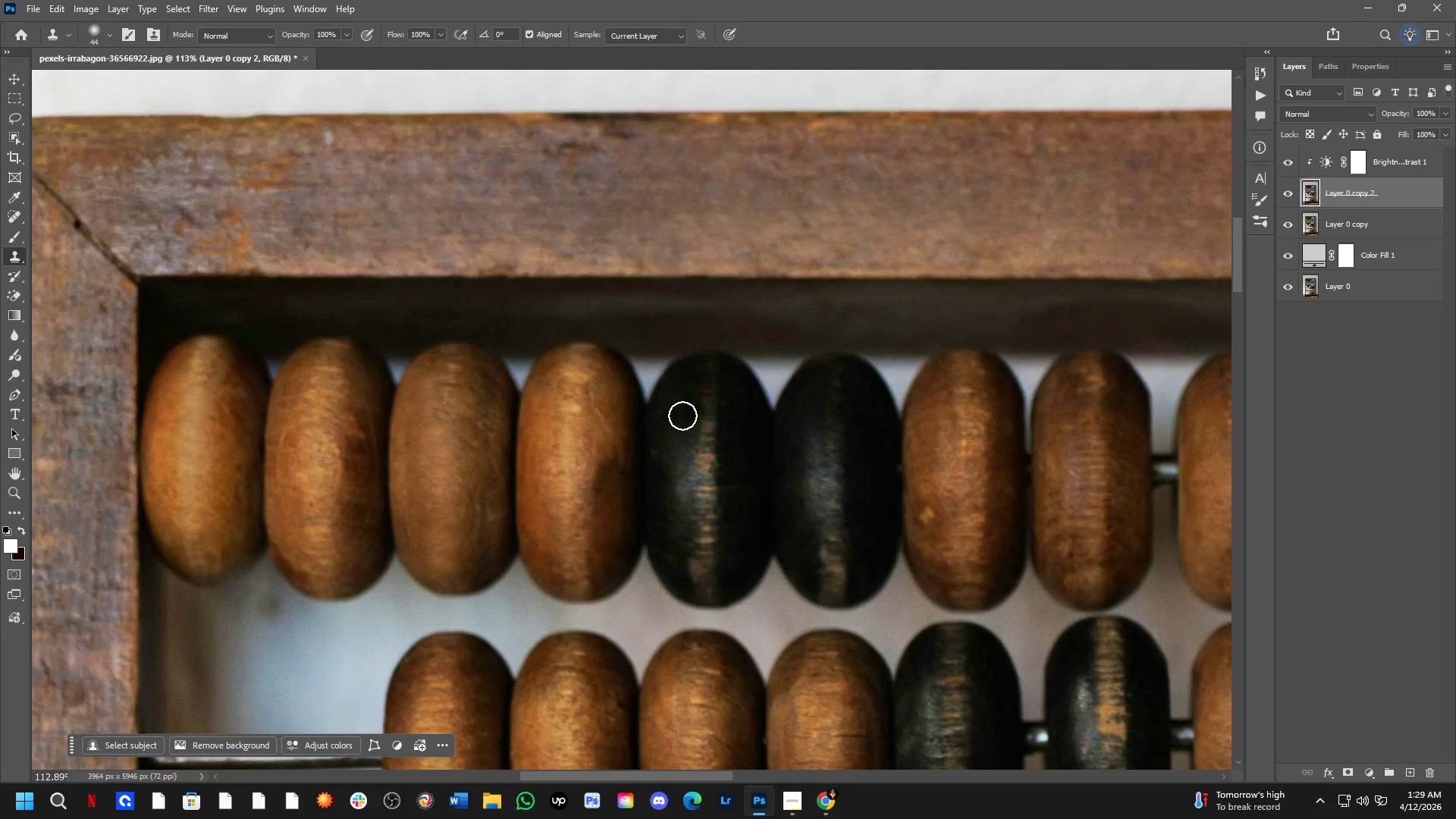 
left_click_drag(start_coordinate=[736, 479], to_coordinate=[440, 472])
 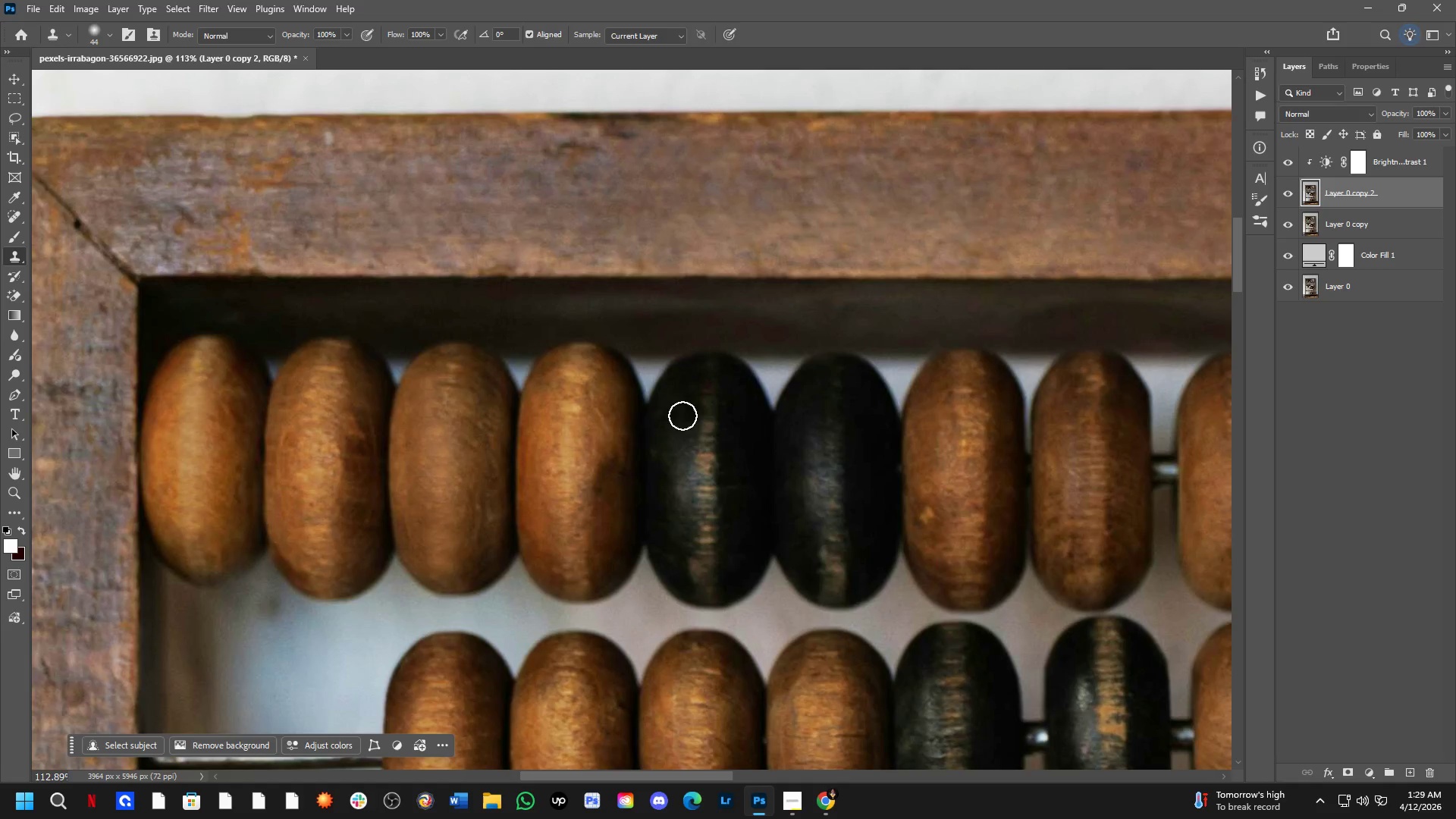 
scroll: coordinate [645, 408], scroll_direction: up, amount: 10.0
 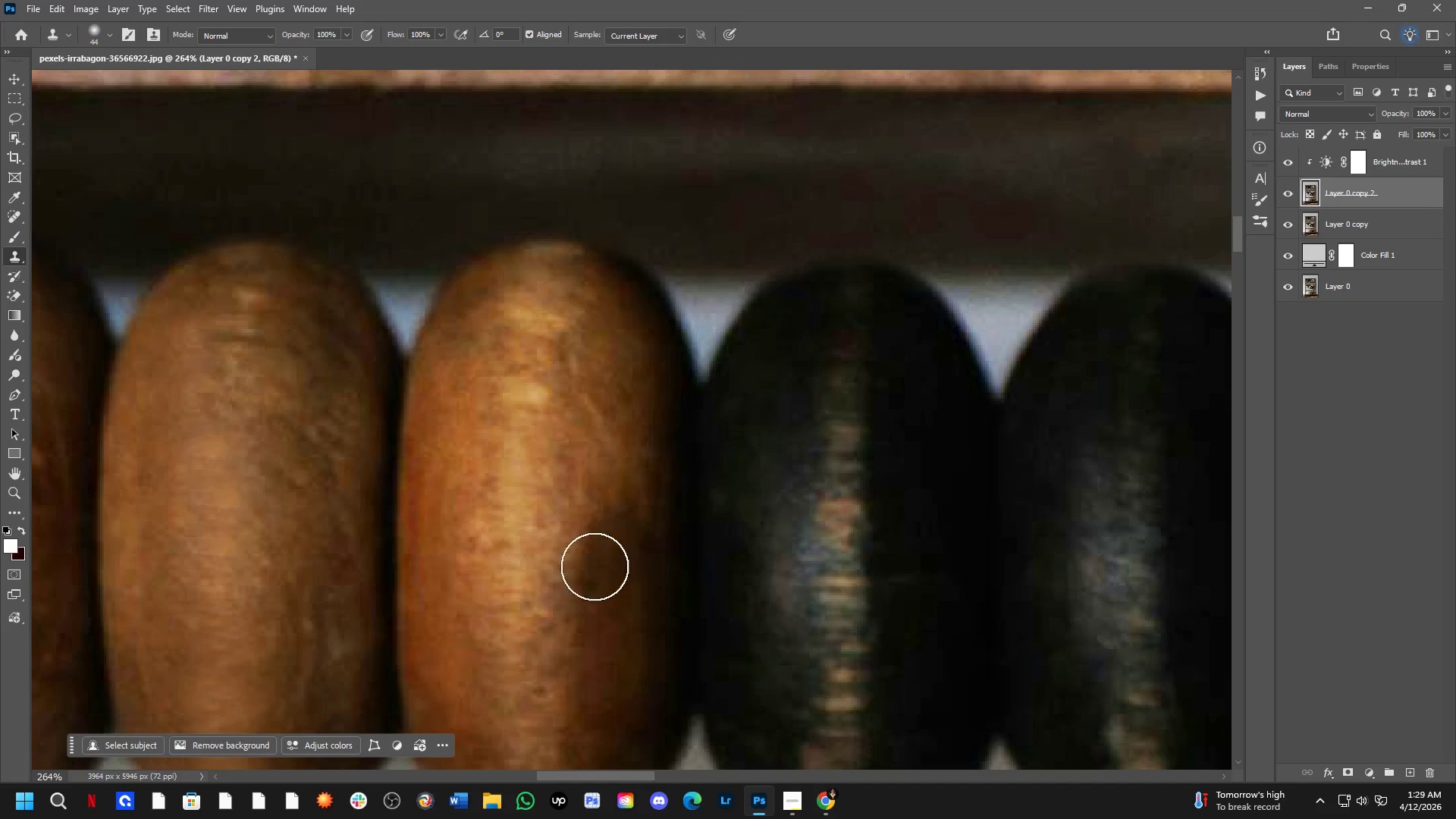 
hold_key(key=AltLeft, duration=0.77)
 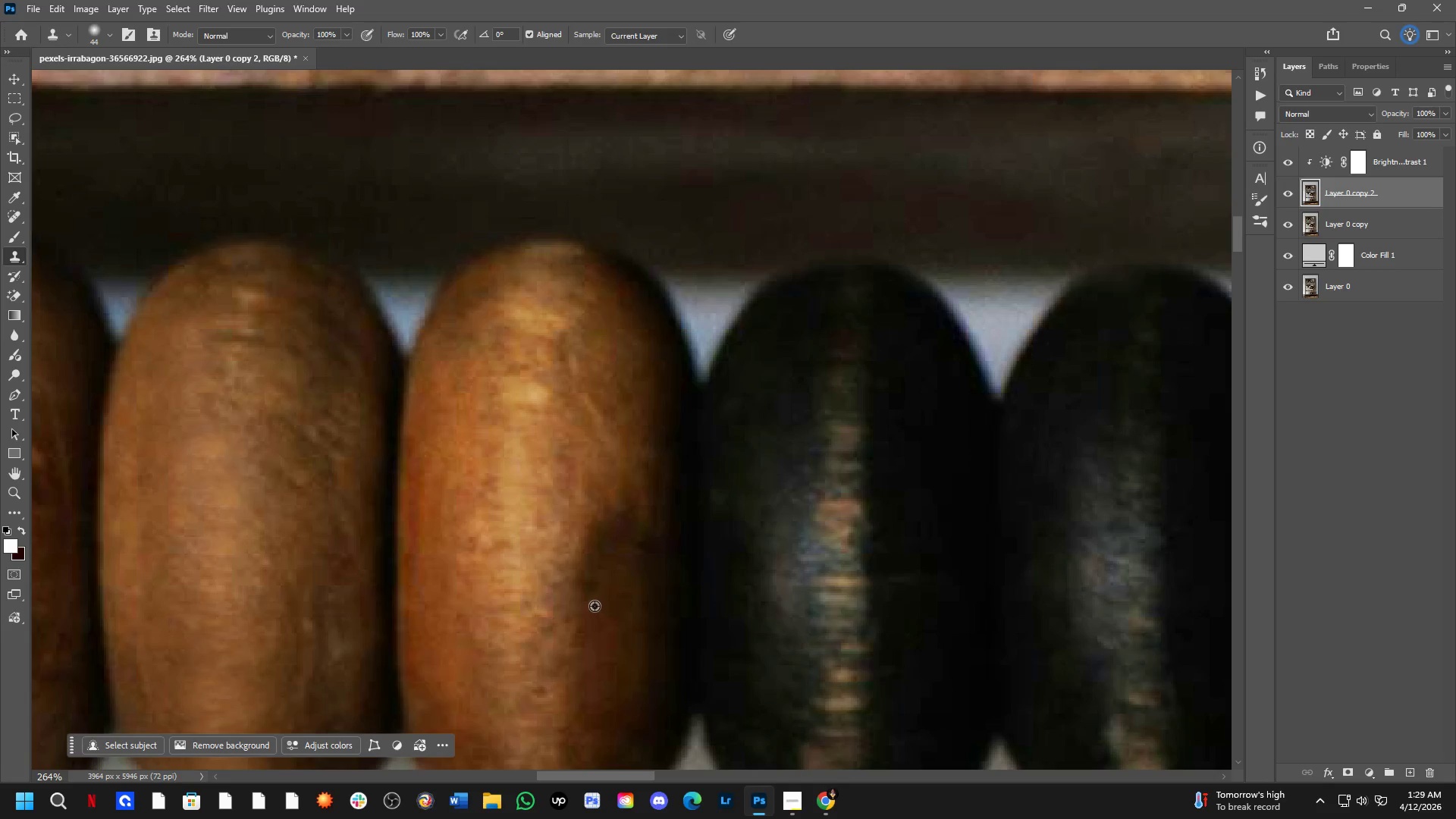 
double_click([595, 606])
 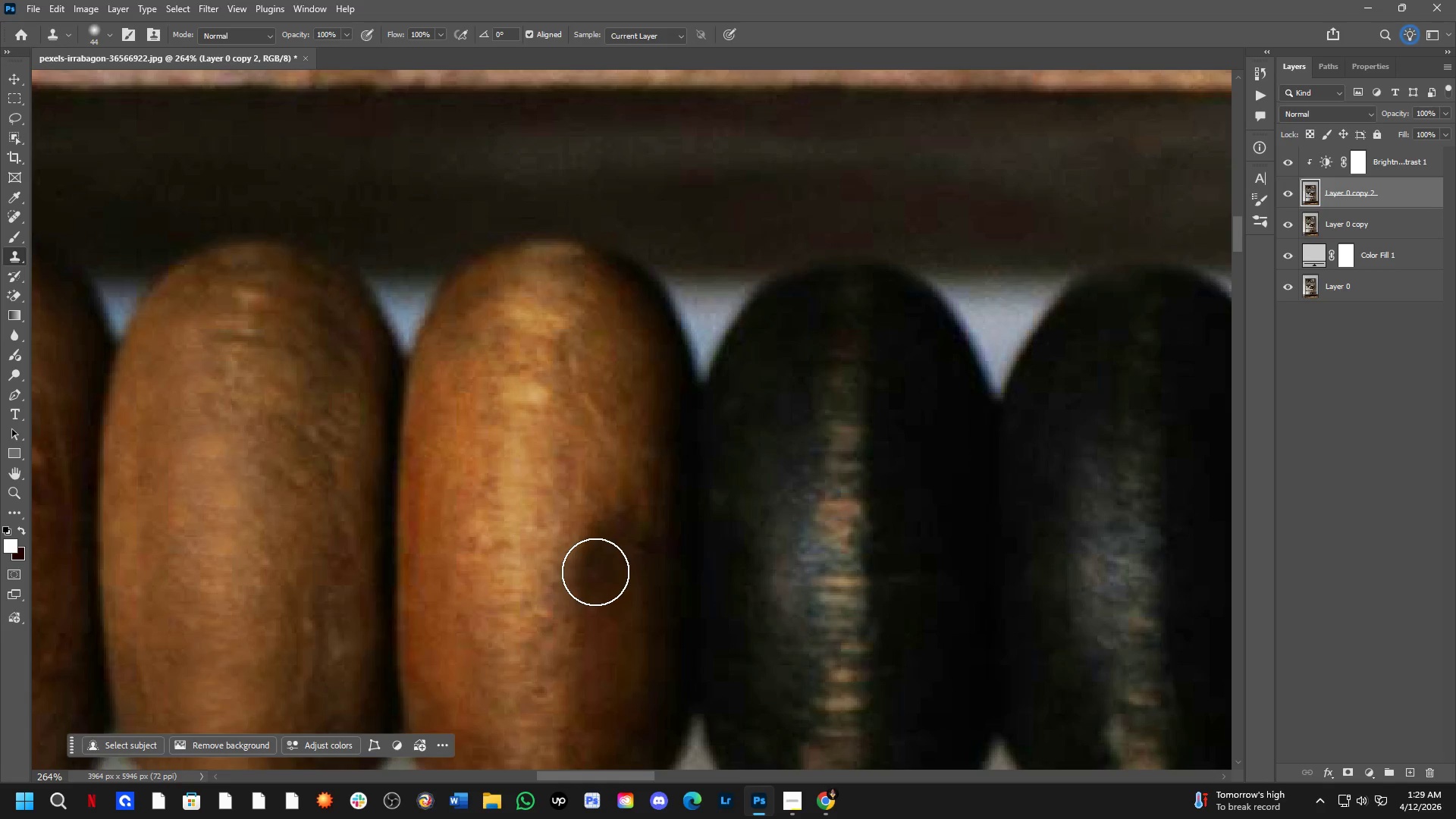 
left_click([595, 572])
 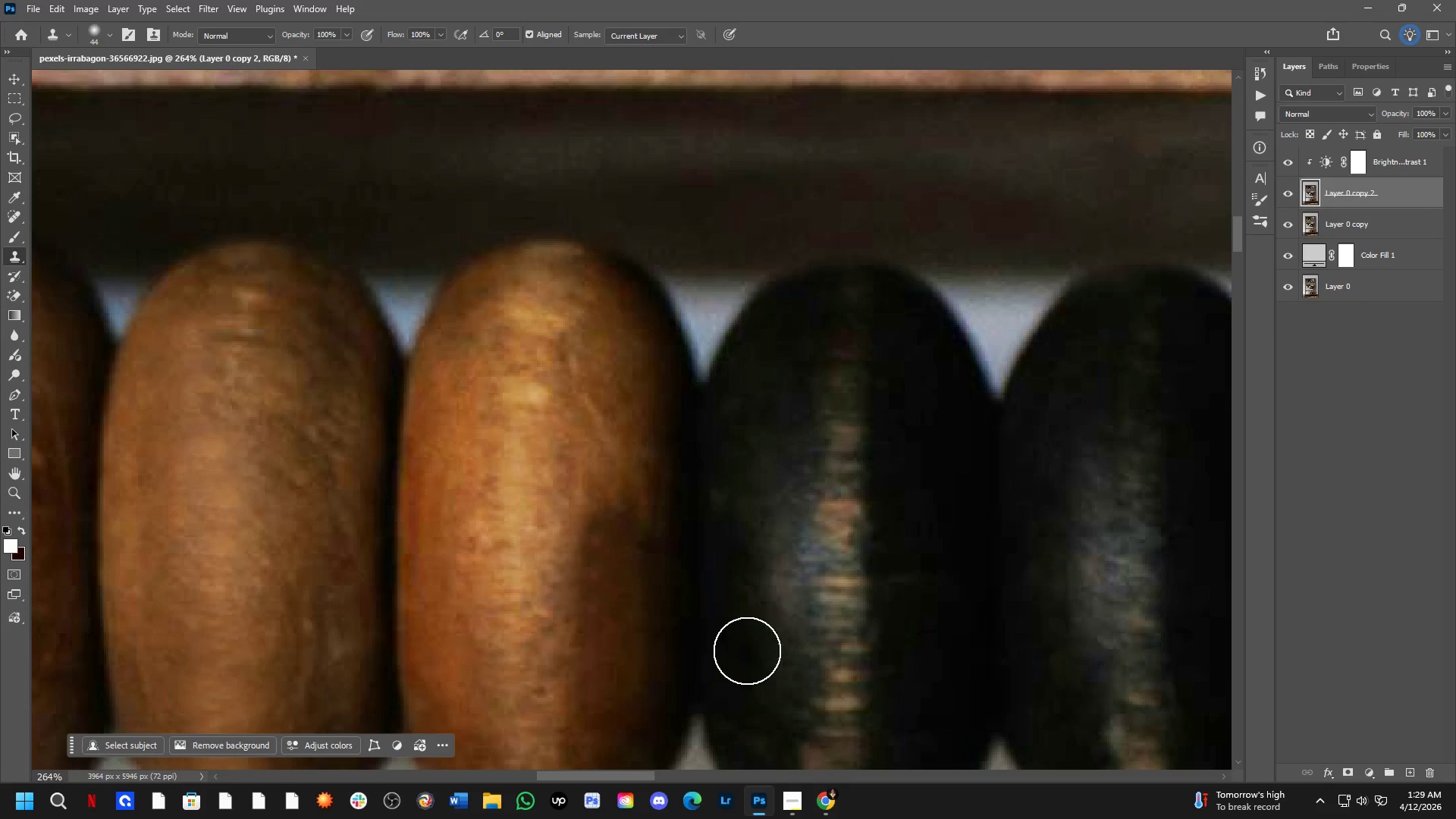 
key(Shift+ShiftLeft)
 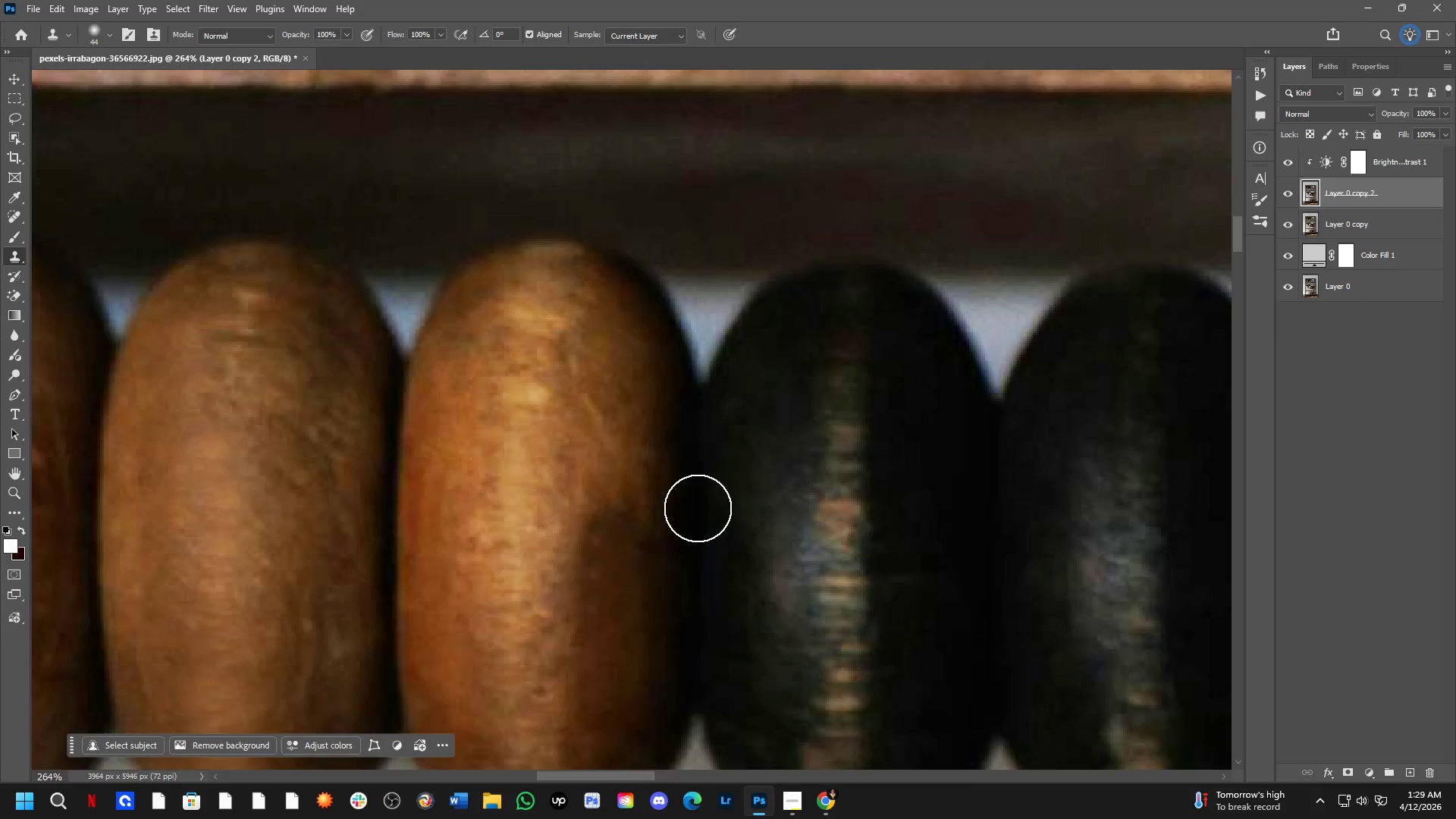 
scroll: coordinate [698, 508], scroll_direction: down, amount: 2.0
 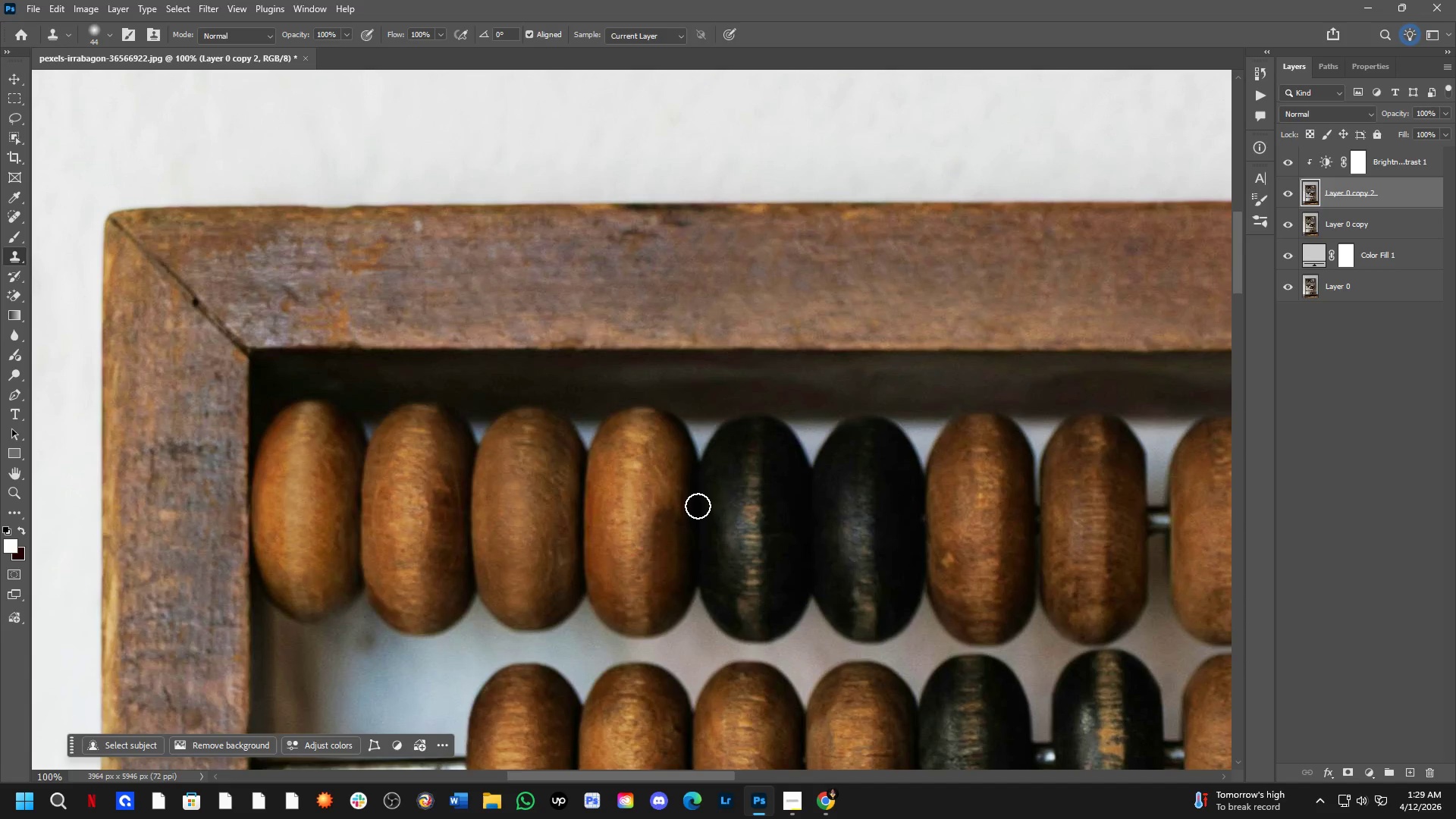 
key(Control+ControlLeft)
 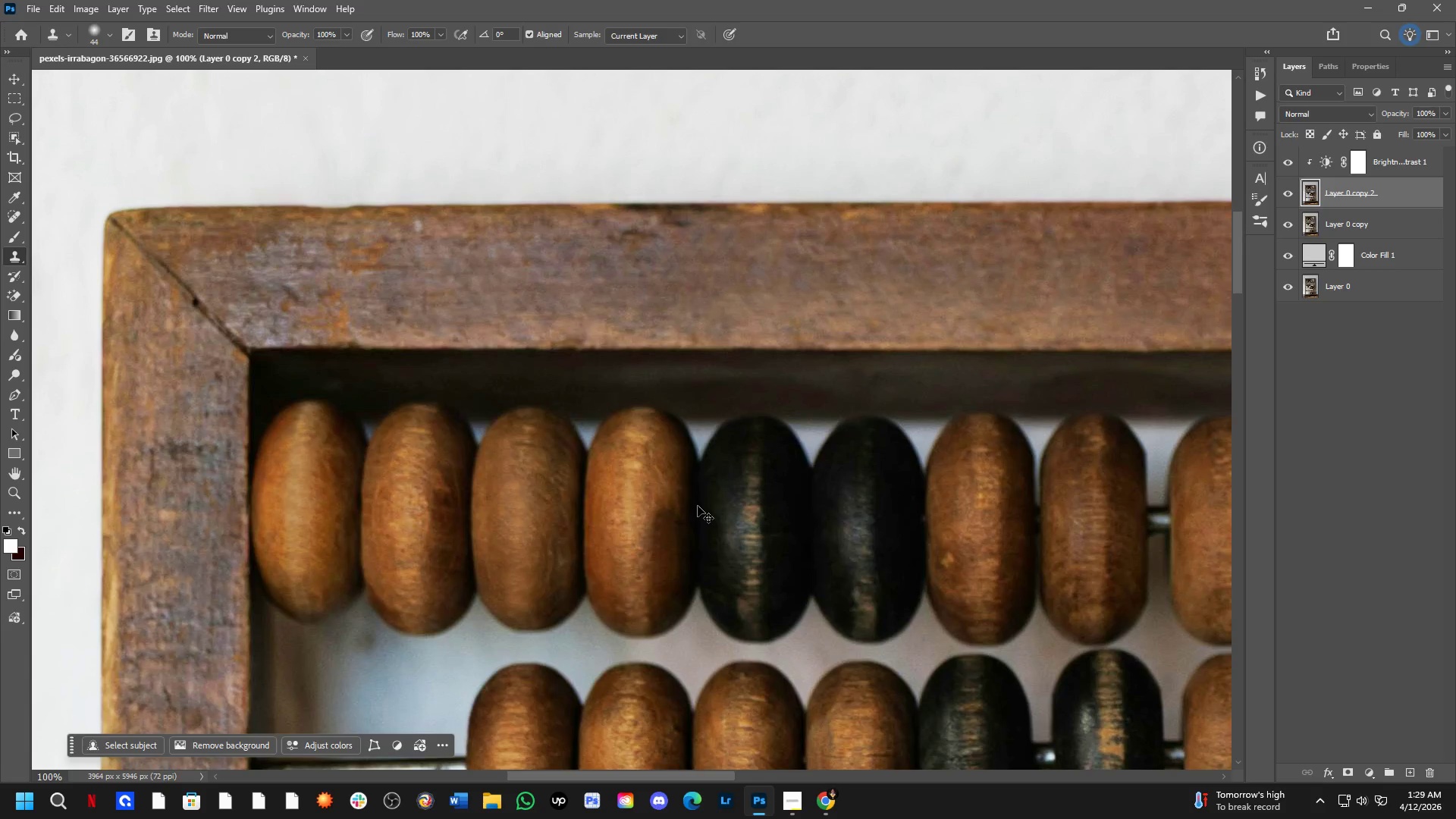 
key(Control+Z)
 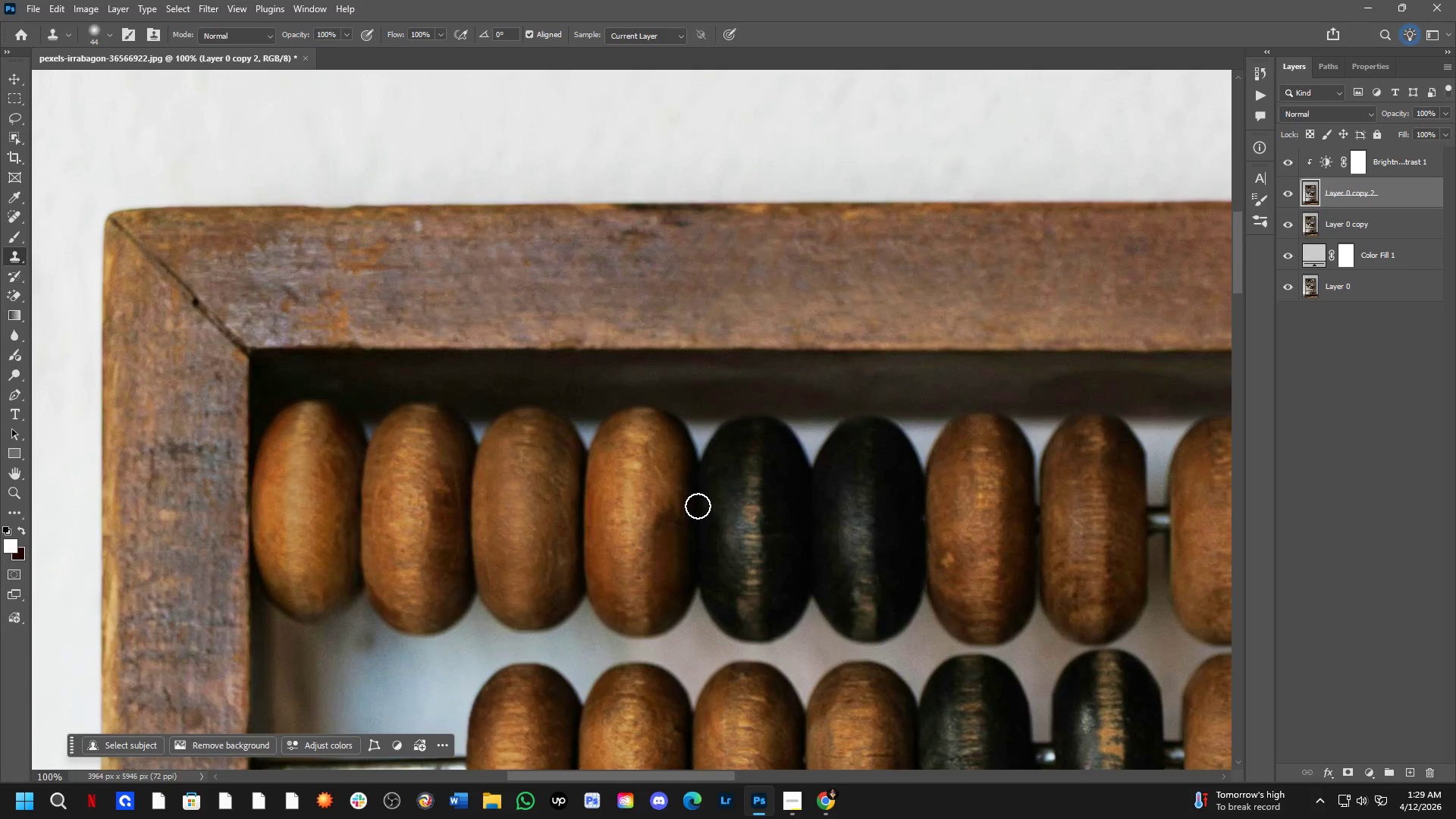 
hold_key(key=ShiftLeft, duration=0.34)
 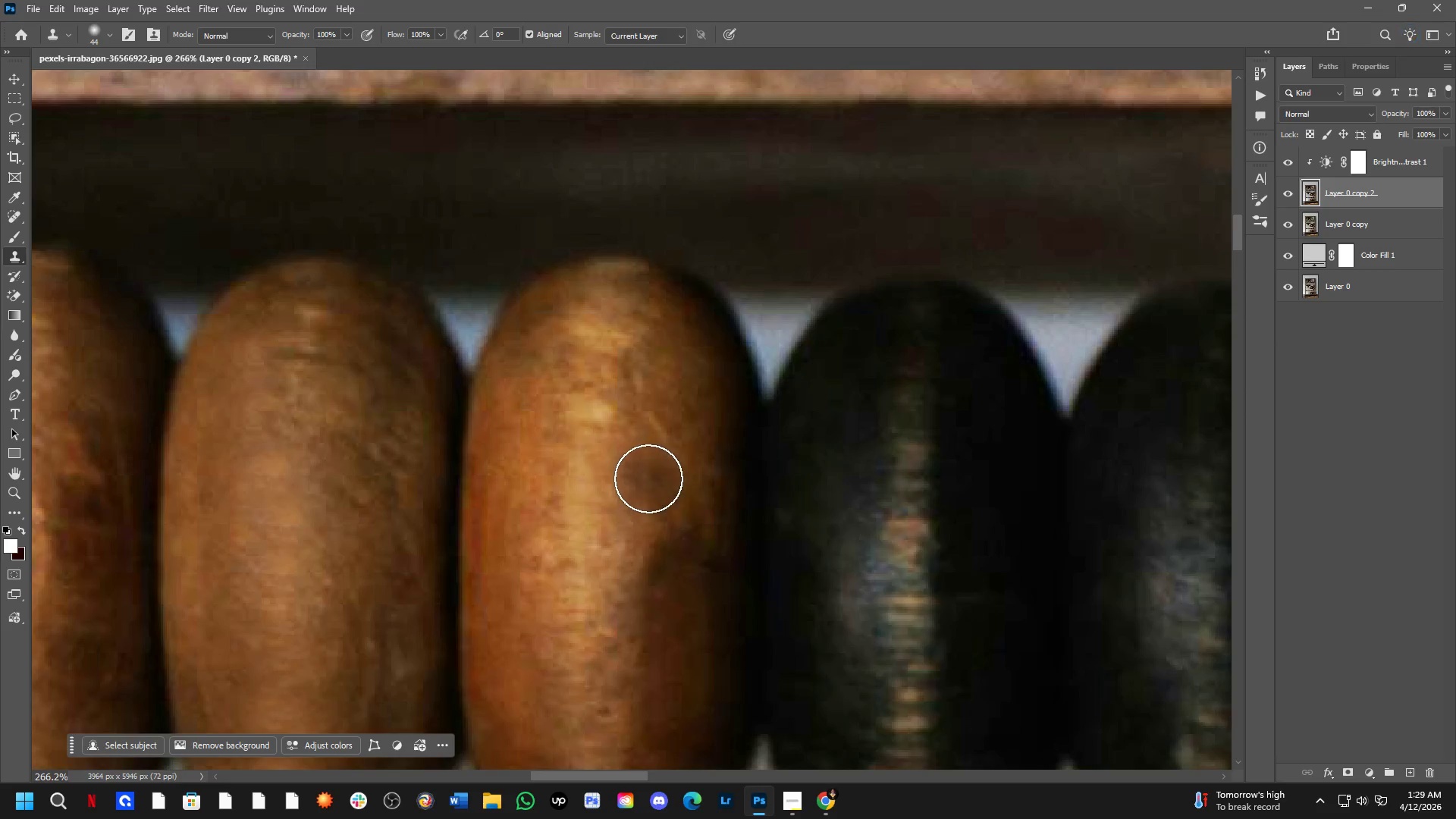 
hold_key(key=AltLeft, duration=0.31)
 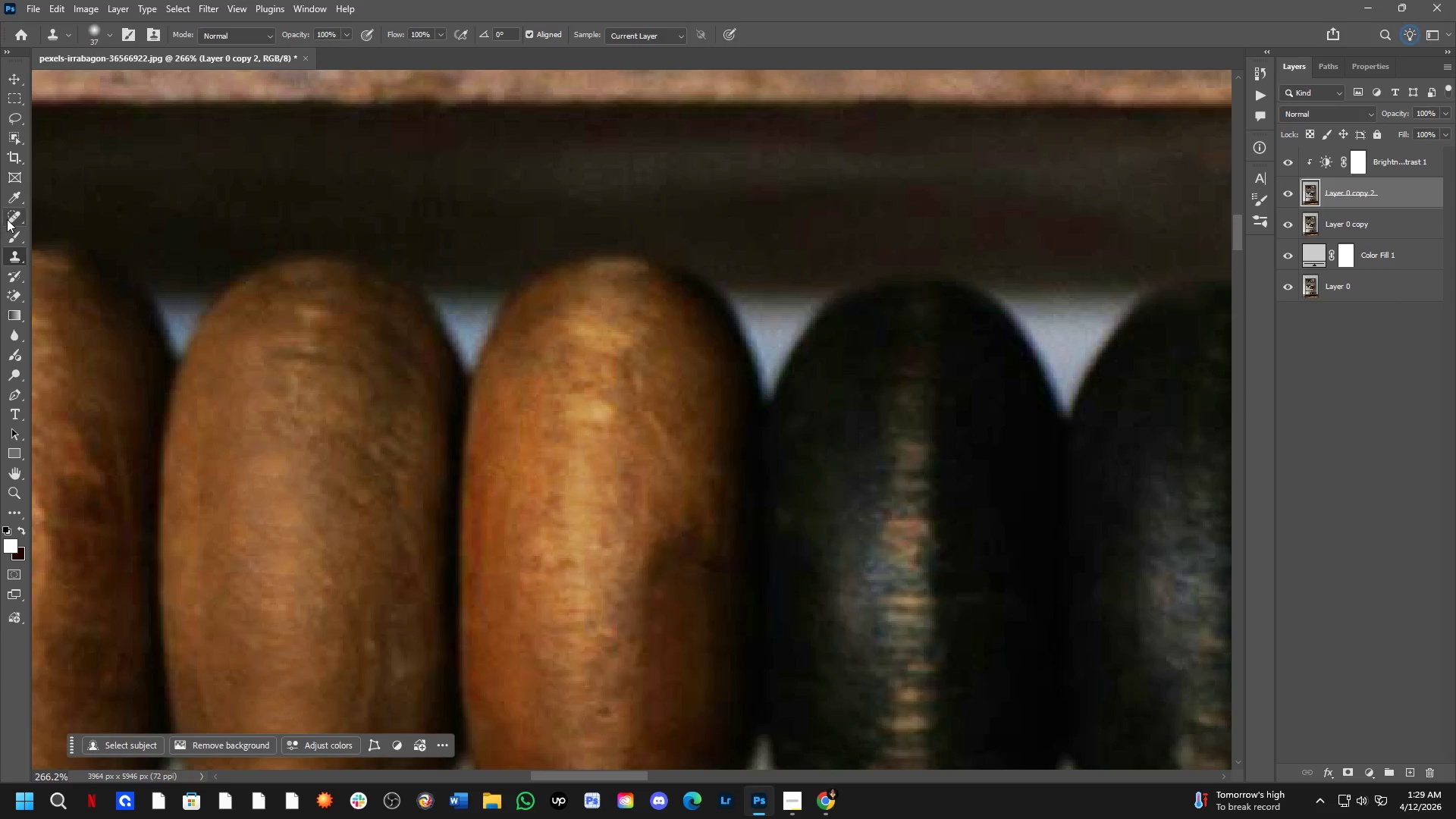 
scroll: coordinate [654, 493], scroll_direction: up, amount: 4.0
 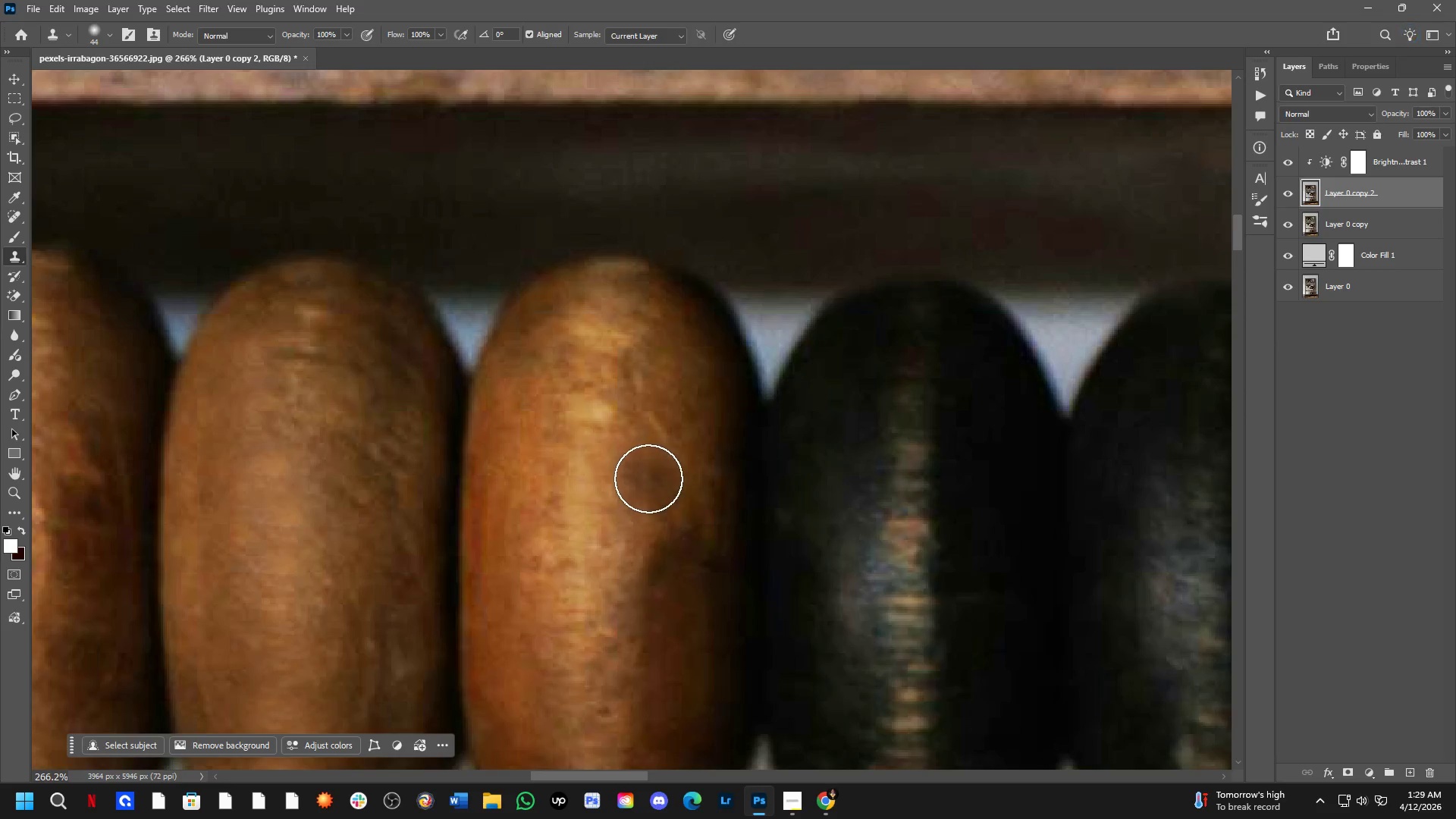 
left_click([12, 217])
 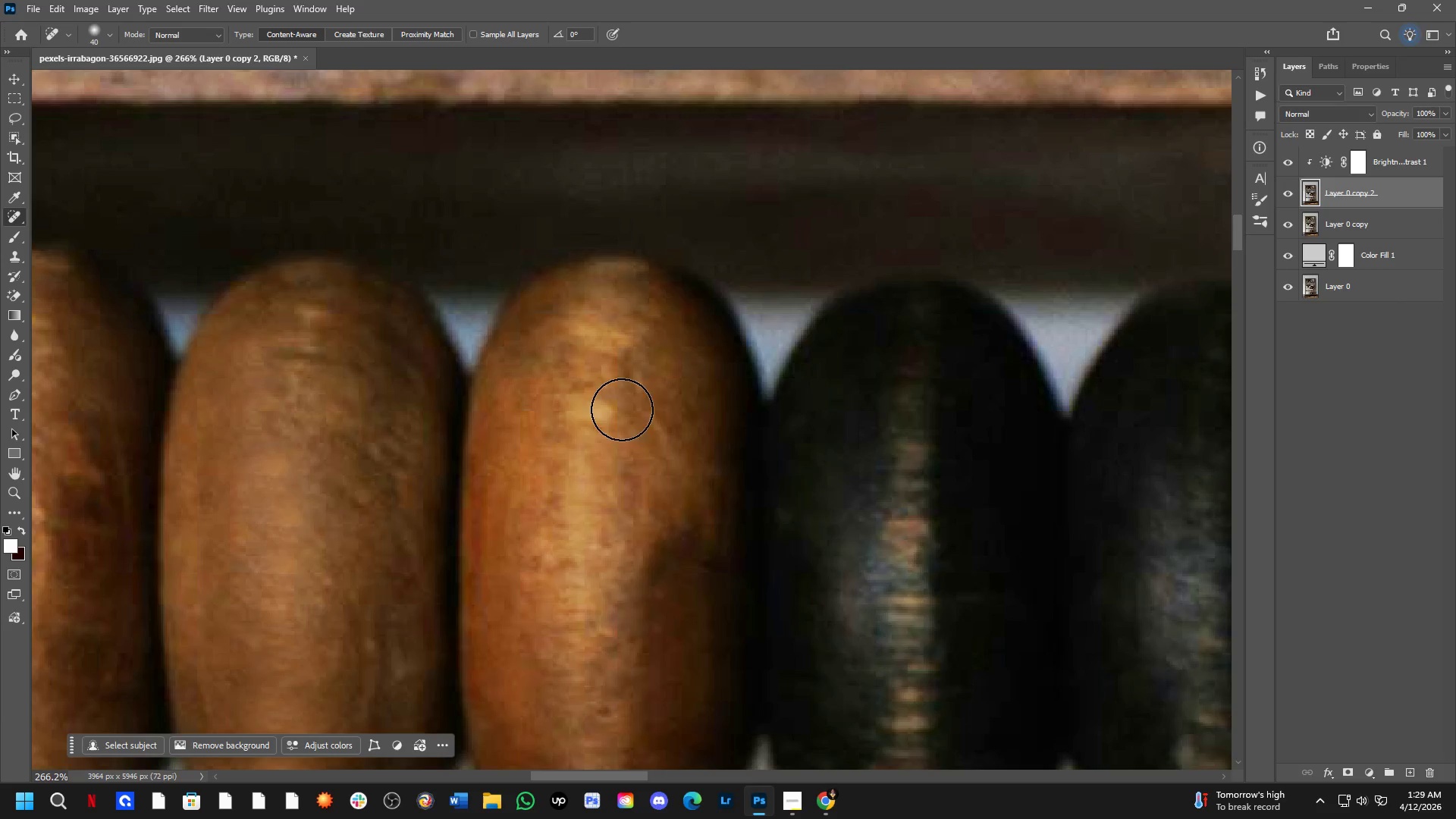 
hold_key(key=AltLeft, duration=0.47)
 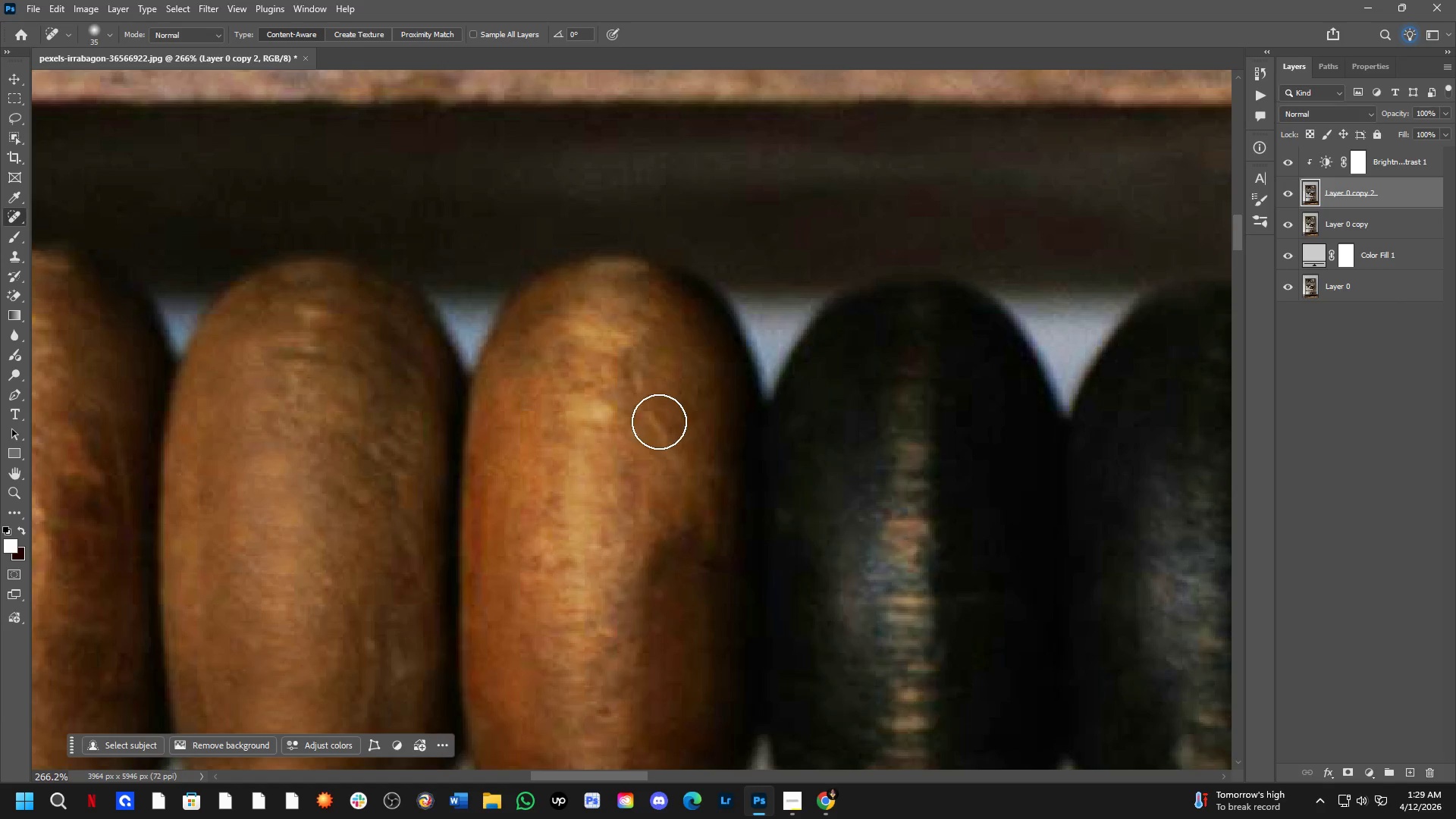 
key(Alt+AltLeft)
 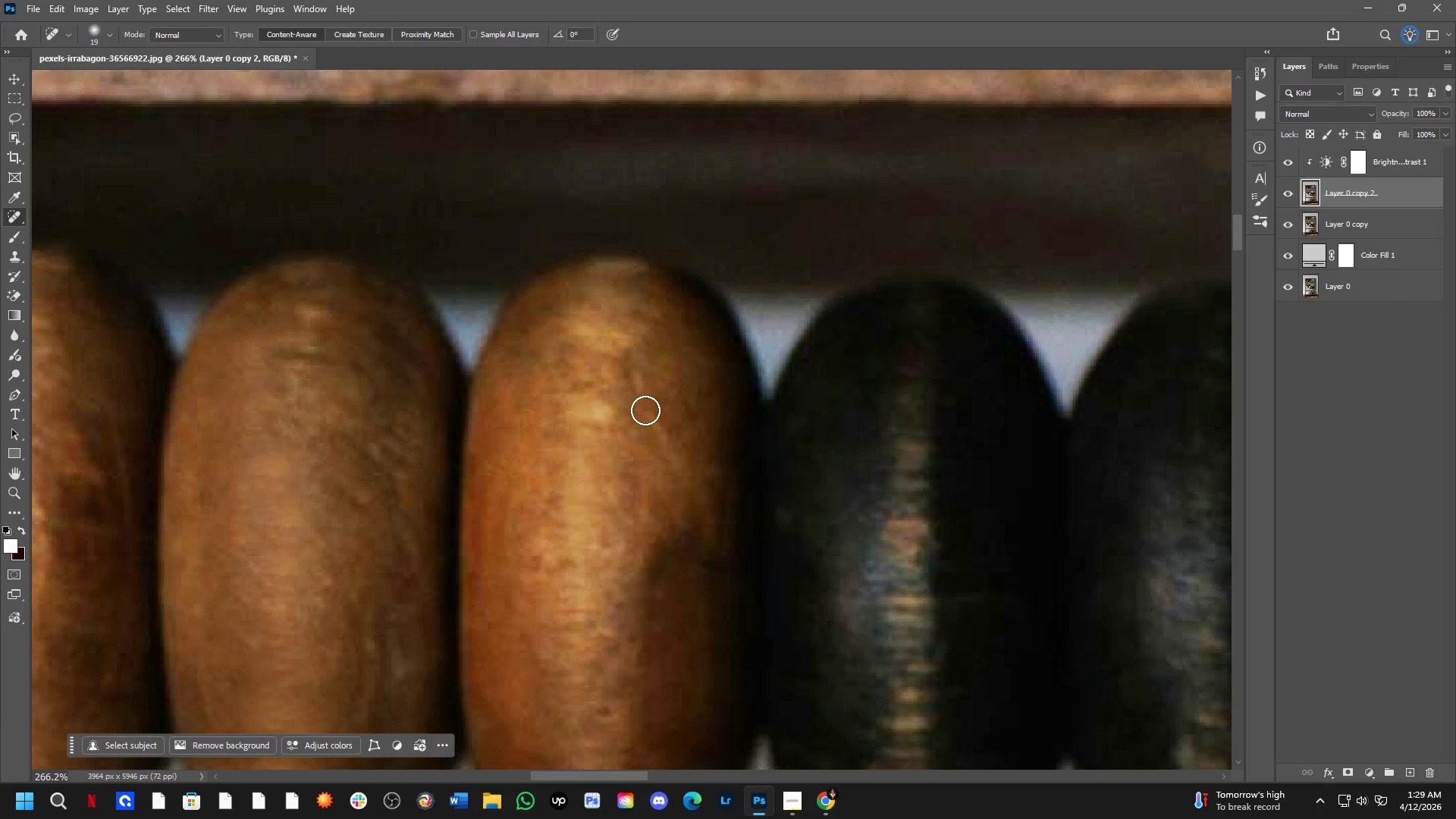 
left_click_drag(start_coordinate=[647, 408], to_coordinate=[686, 491])
 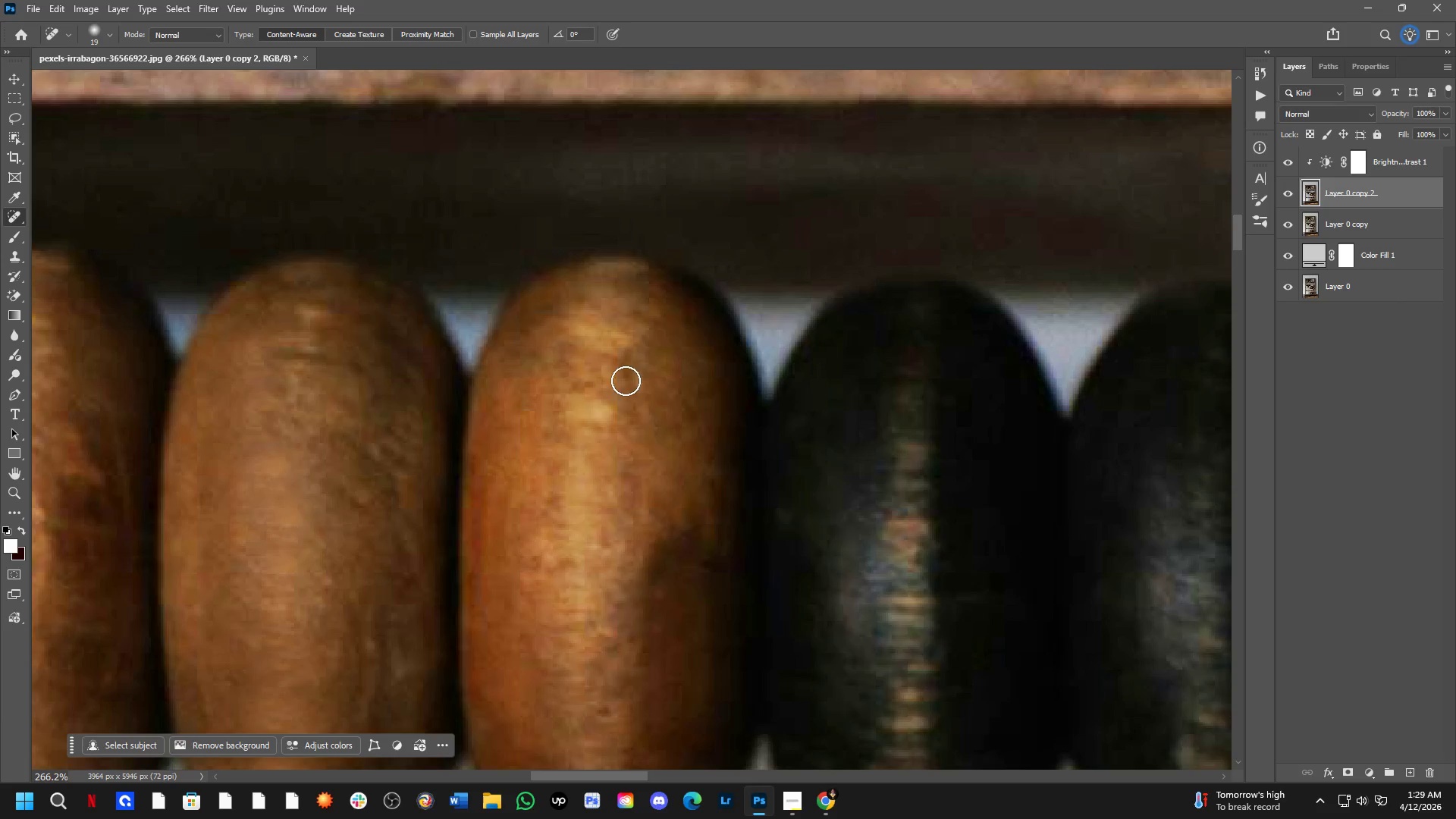 
left_click_drag(start_coordinate=[632, 364], to_coordinate=[651, 441])
 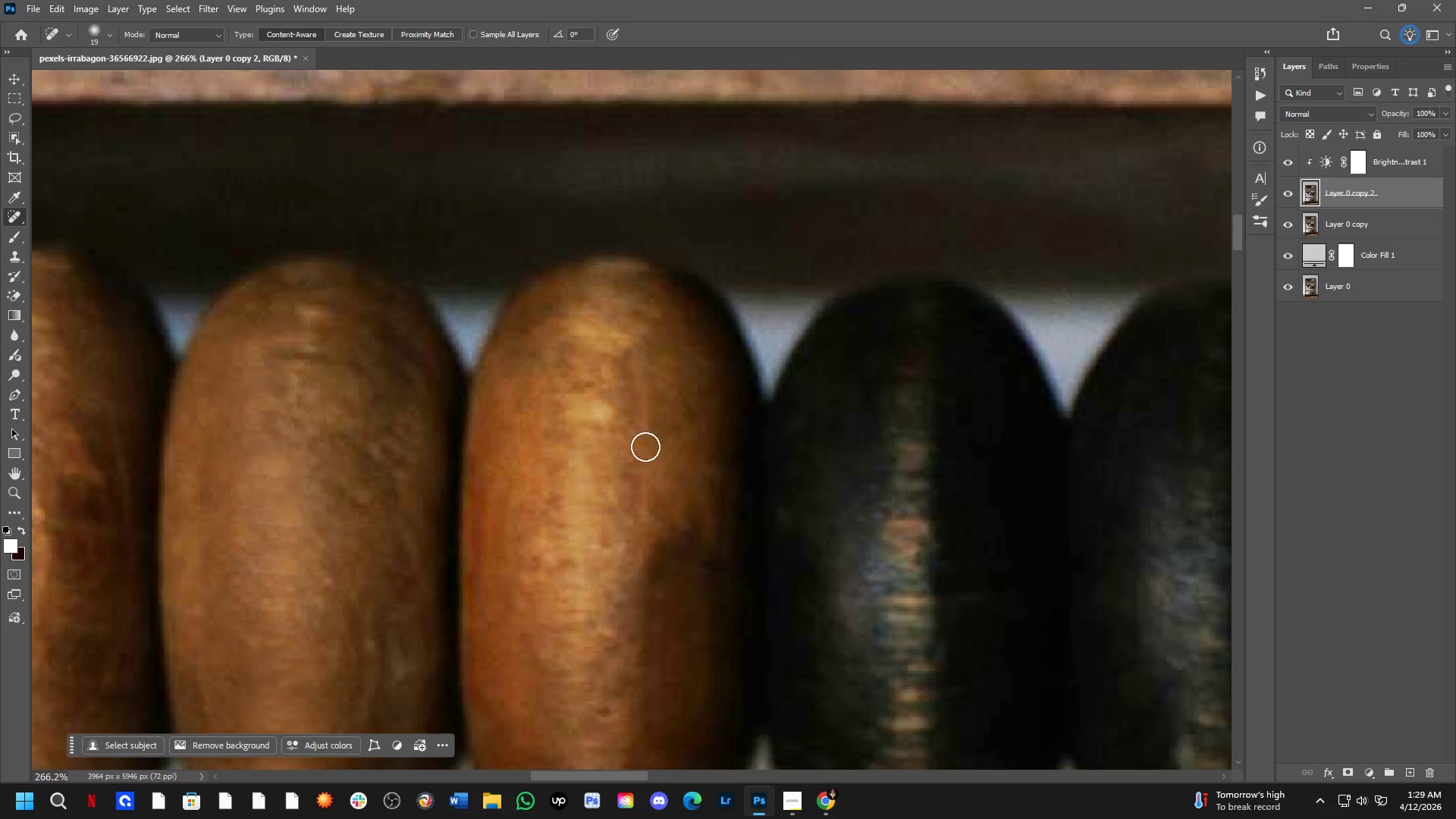 
hold_key(key=AltLeft, duration=0.31)
 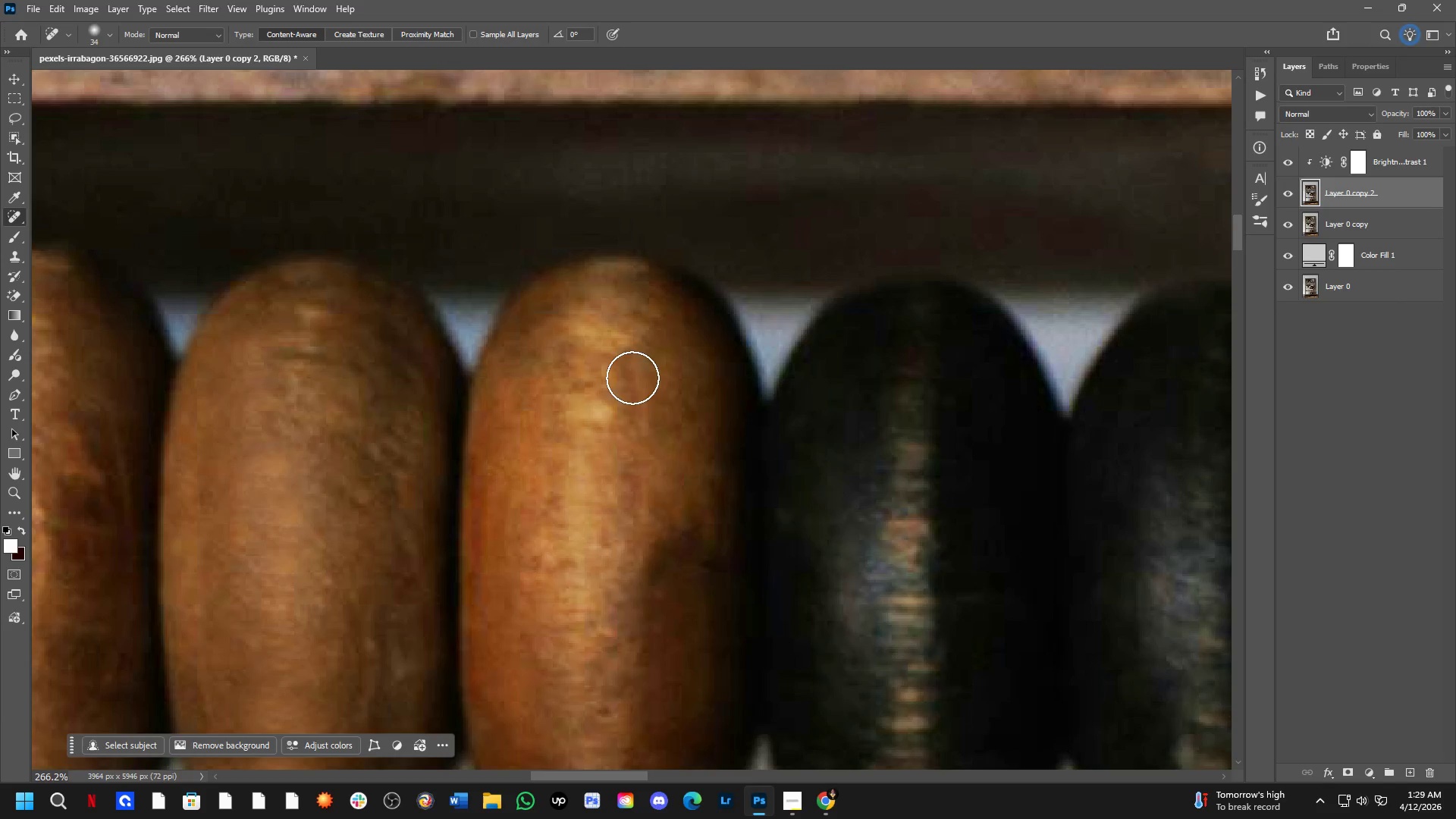 
left_click_drag(start_coordinate=[632, 387], to_coordinate=[636, 442])
 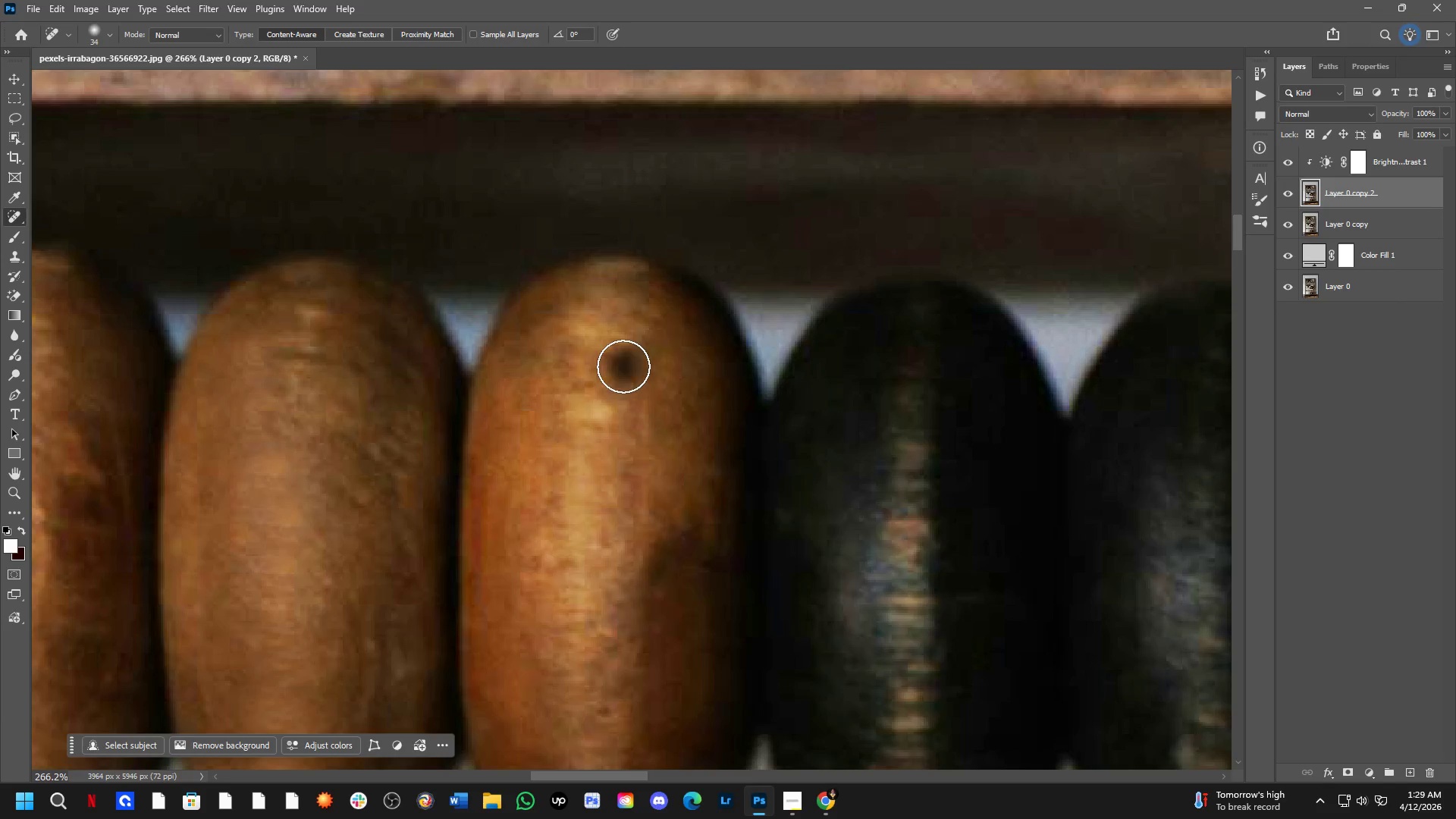 
double_click([628, 345])
 